 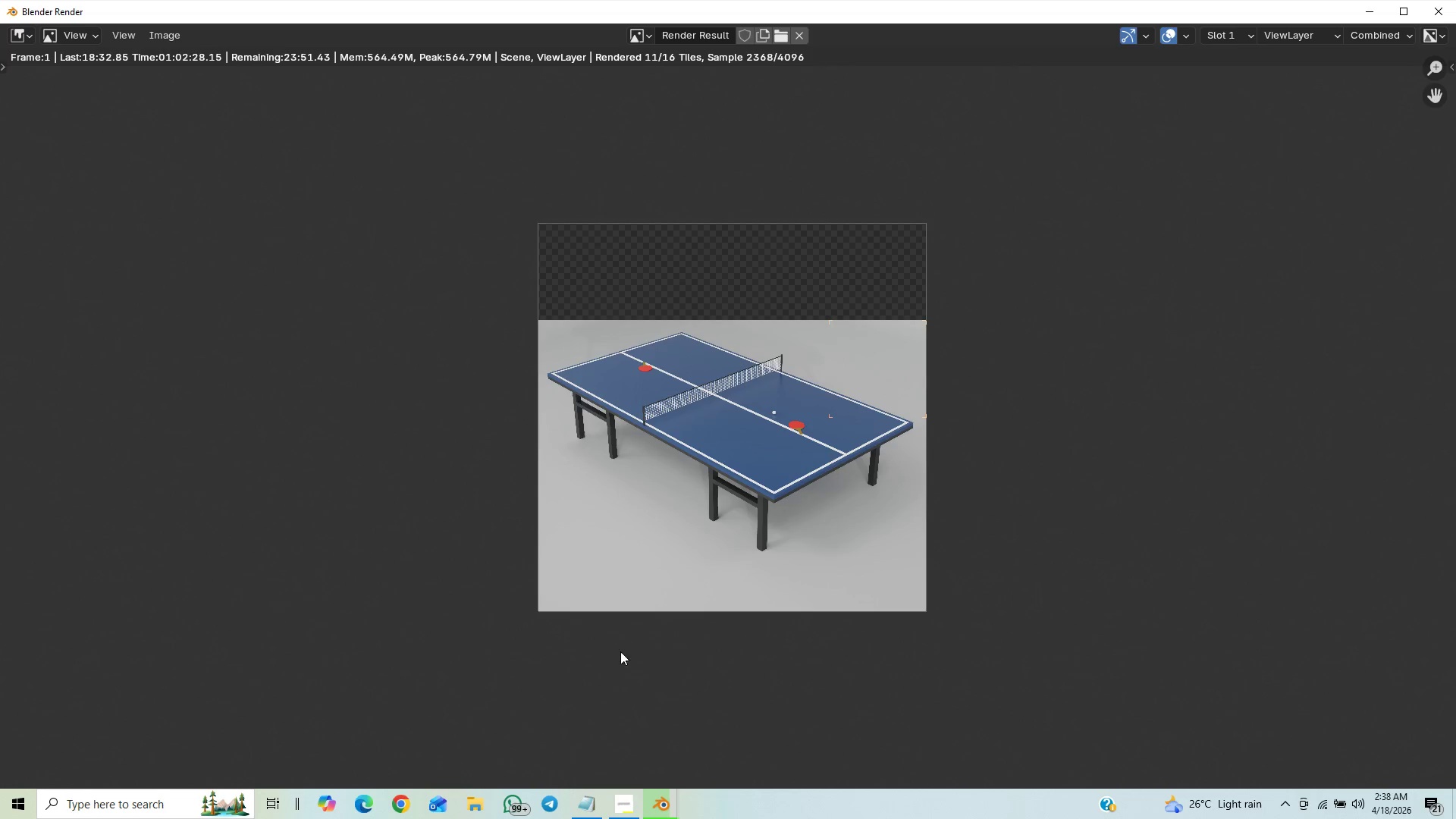 
scroll: coordinate [573, 669], scroll_direction: up, amount: 5.0
 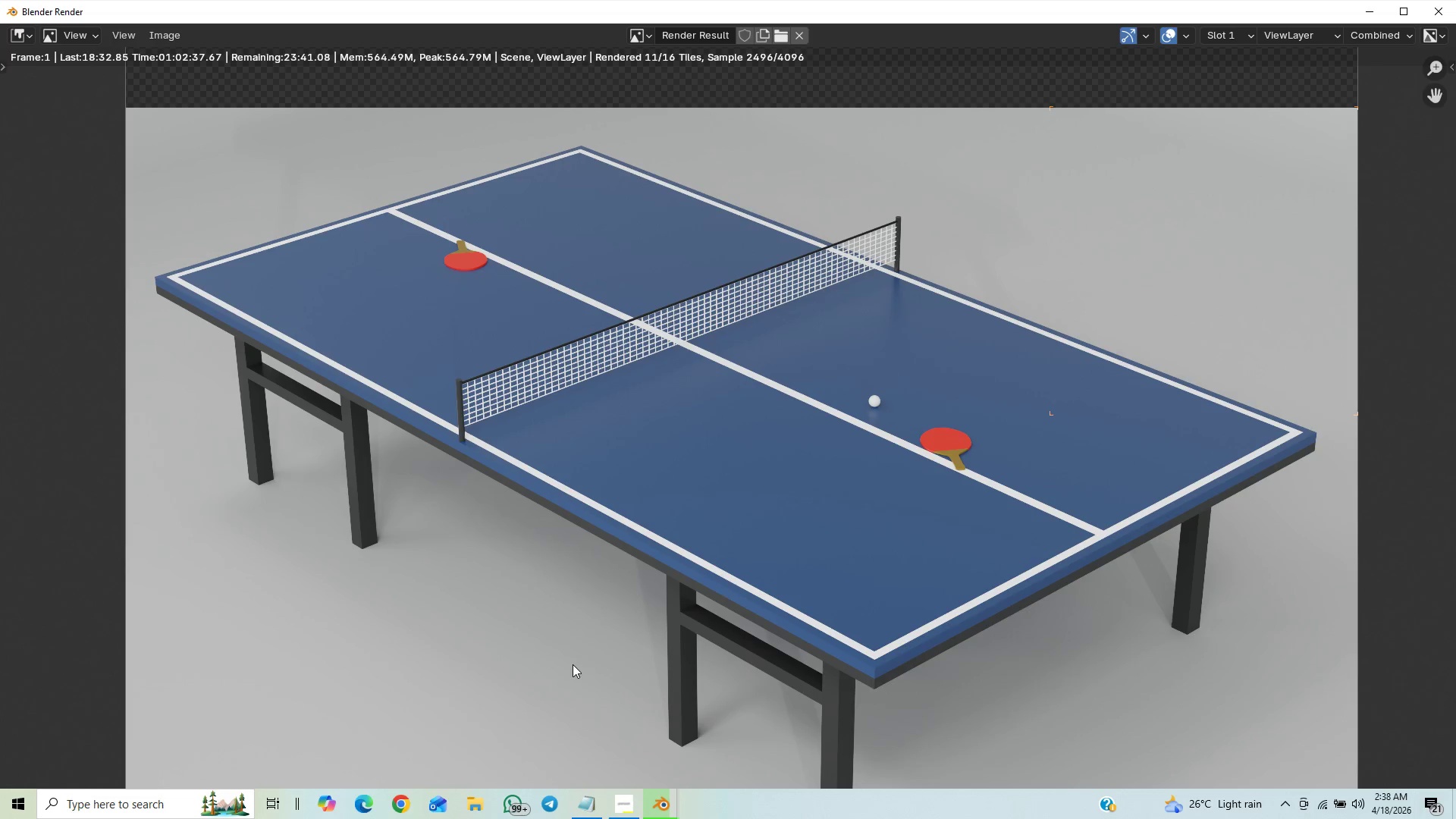 
scroll: coordinate [579, 648], scroll_direction: down, amount: 9.0
 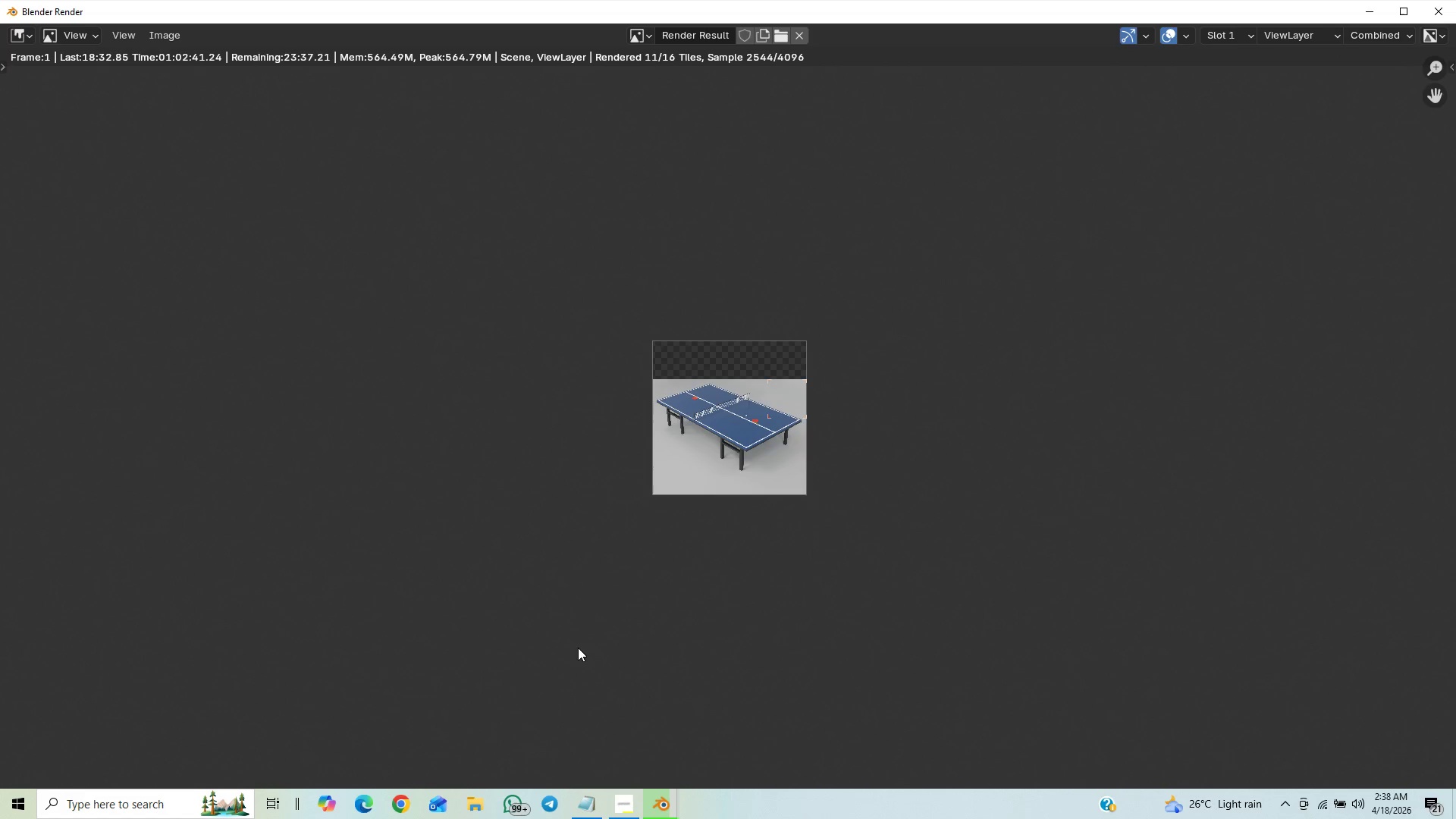 
scroll: coordinate [574, 653], scroll_direction: up, amount: 9.0
 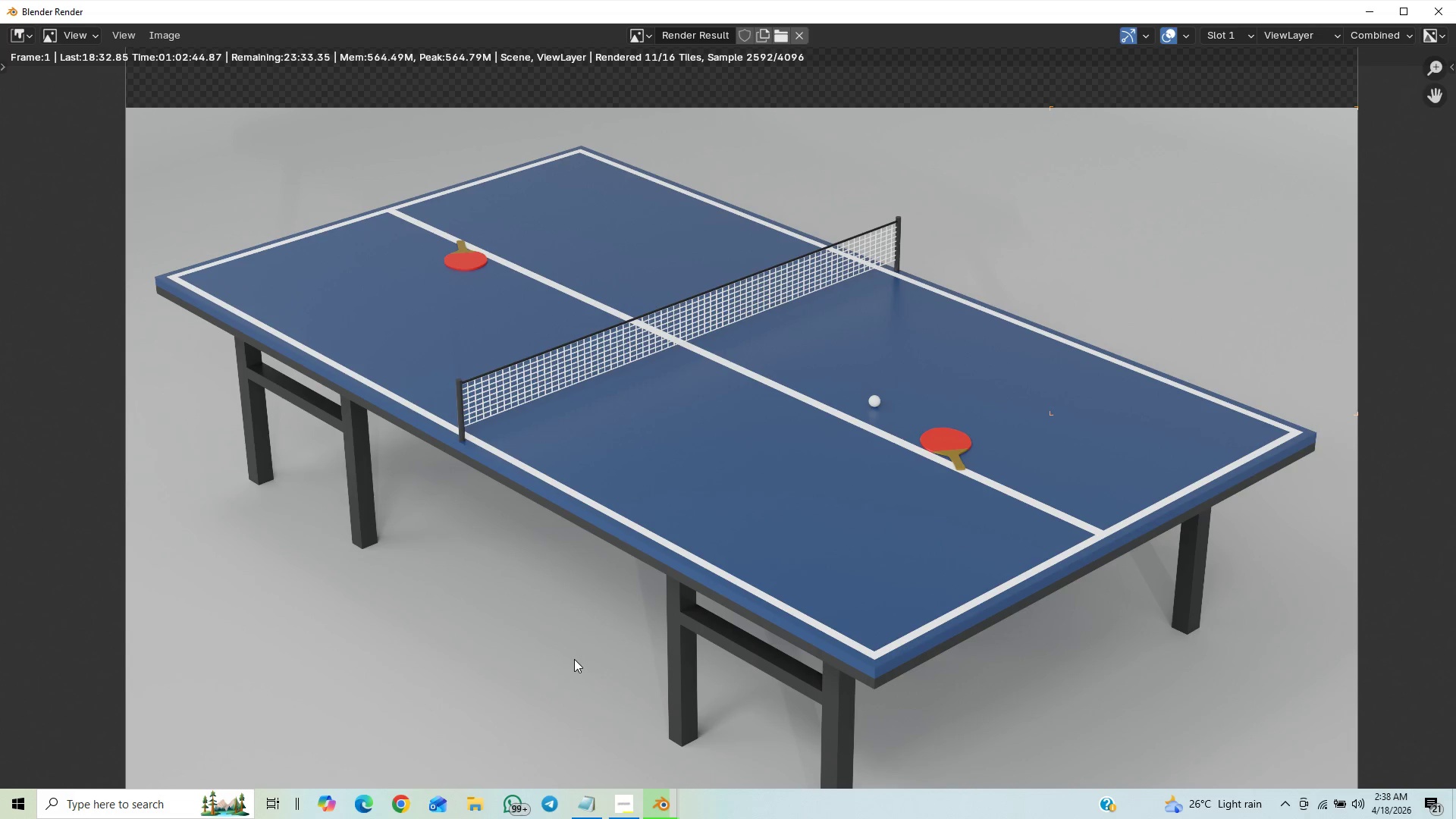 
scroll: coordinate [589, 663], scroll_direction: down, amount: 6.0
 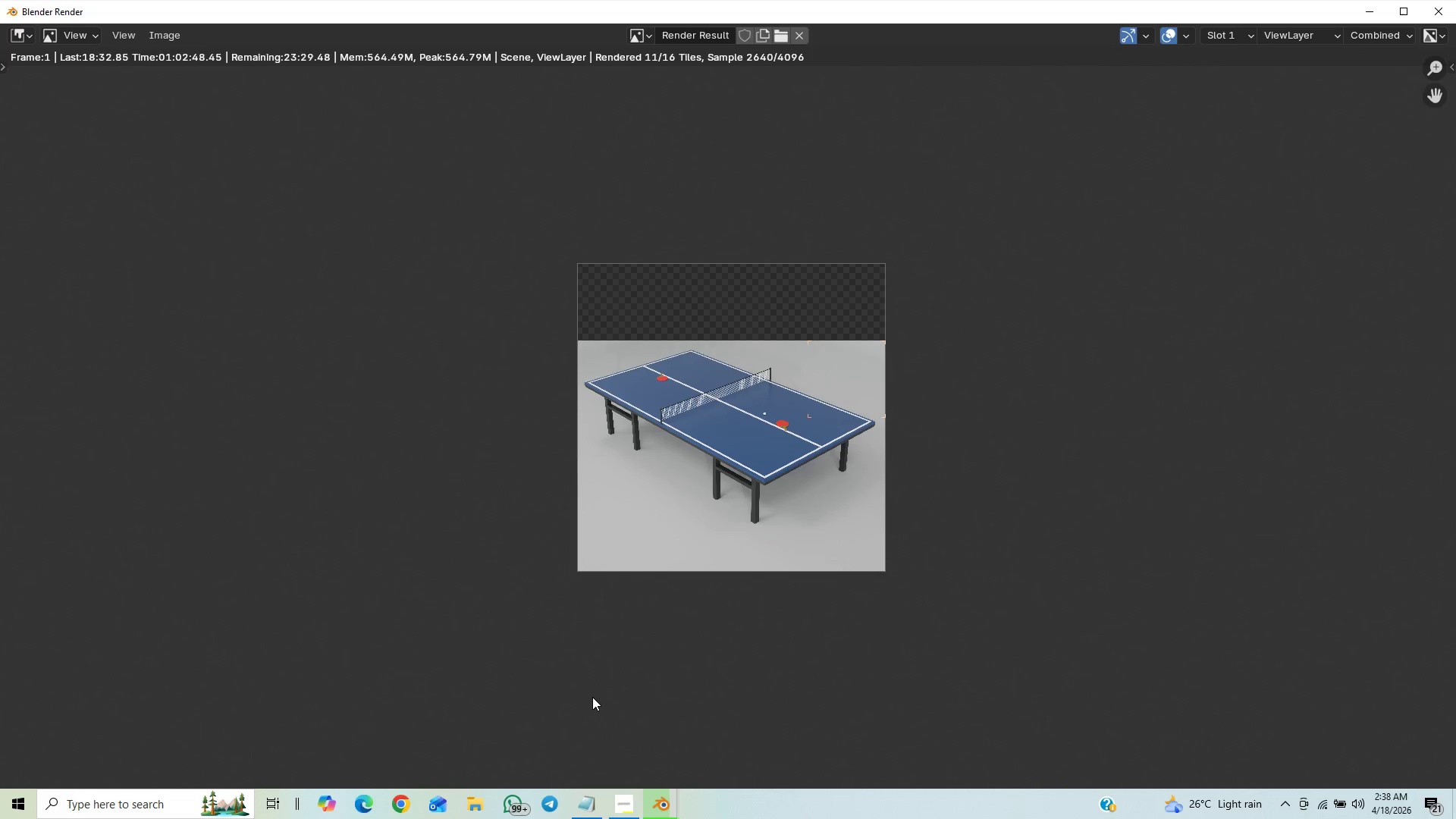 
scroll: coordinate [588, 674], scroll_direction: up, amount: 6.0
 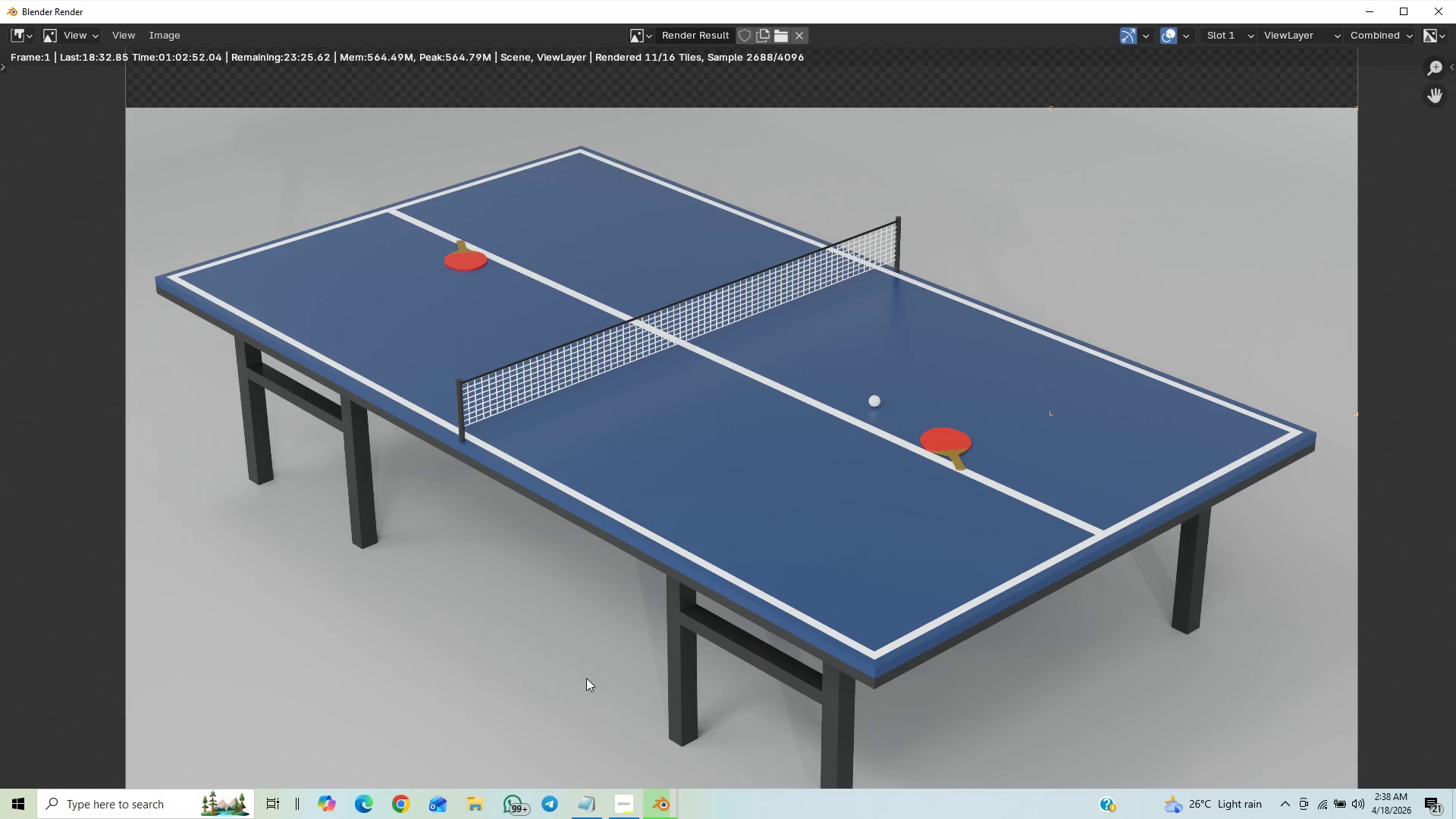 
scroll: coordinate [587, 686], scroll_direction: down, amount: 6.0
 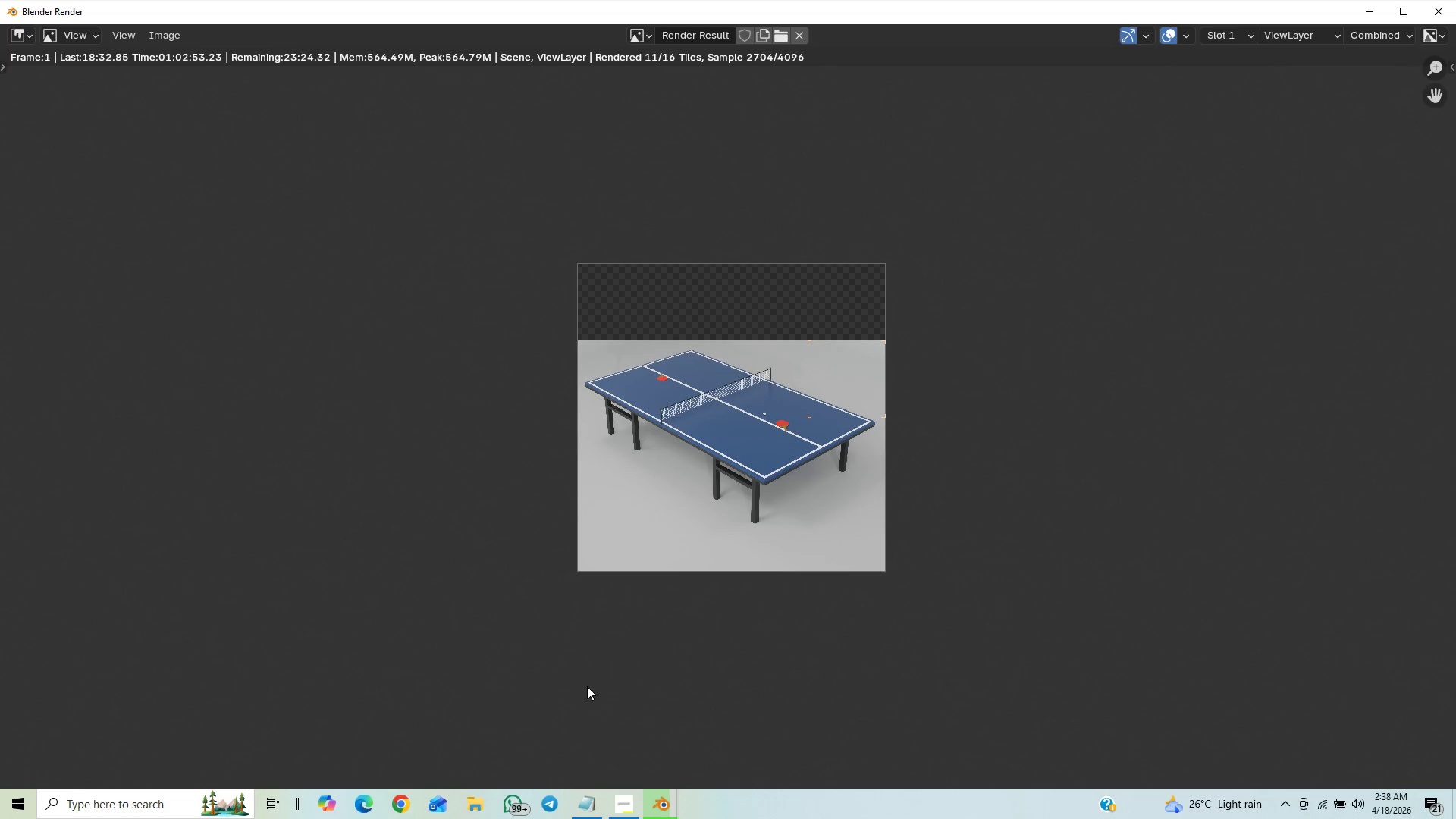 
scroll: coordinate [591, 700], scroll_direction: up, amount: 38.0
 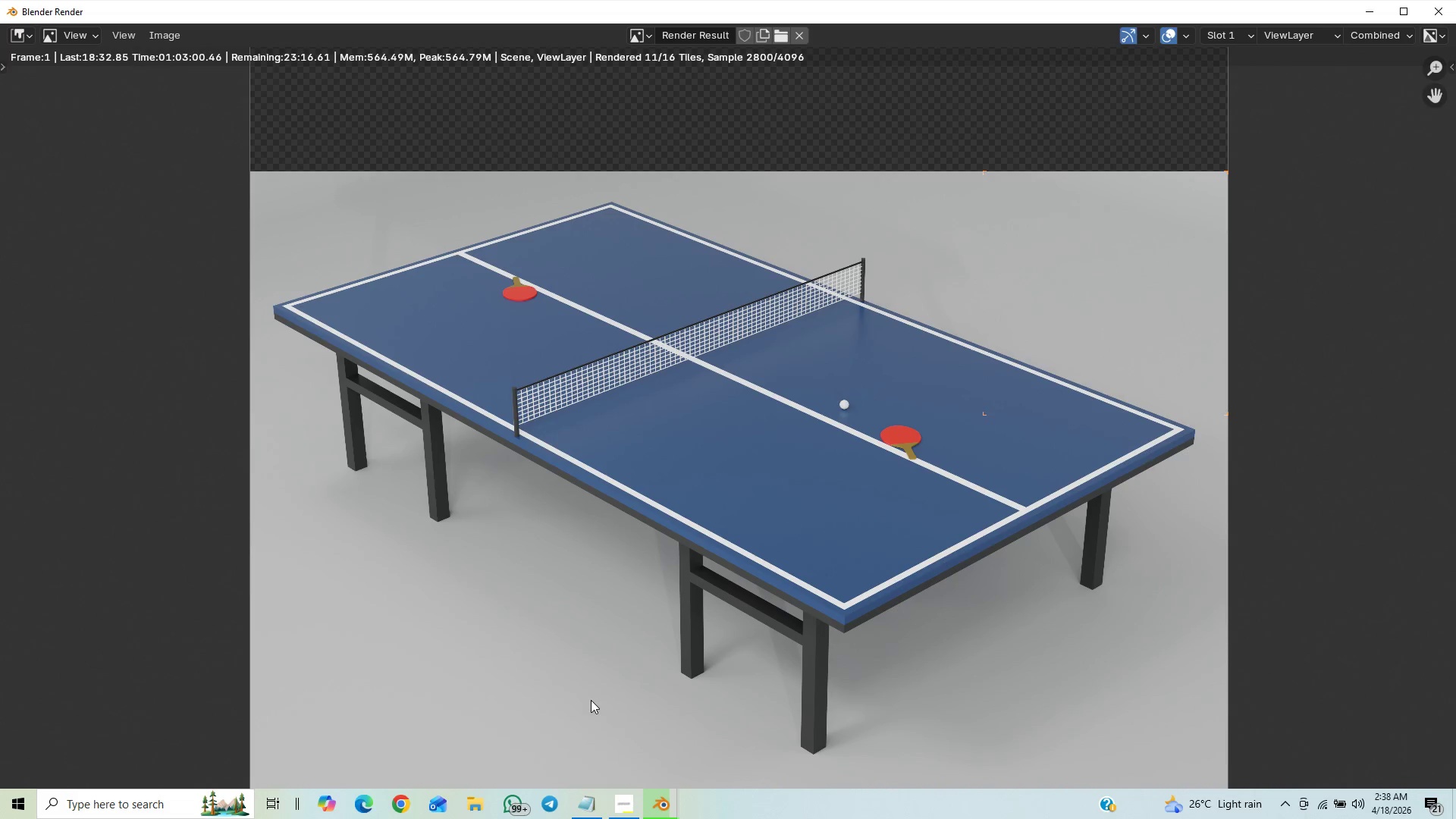 
mouse_move([653, 792])
 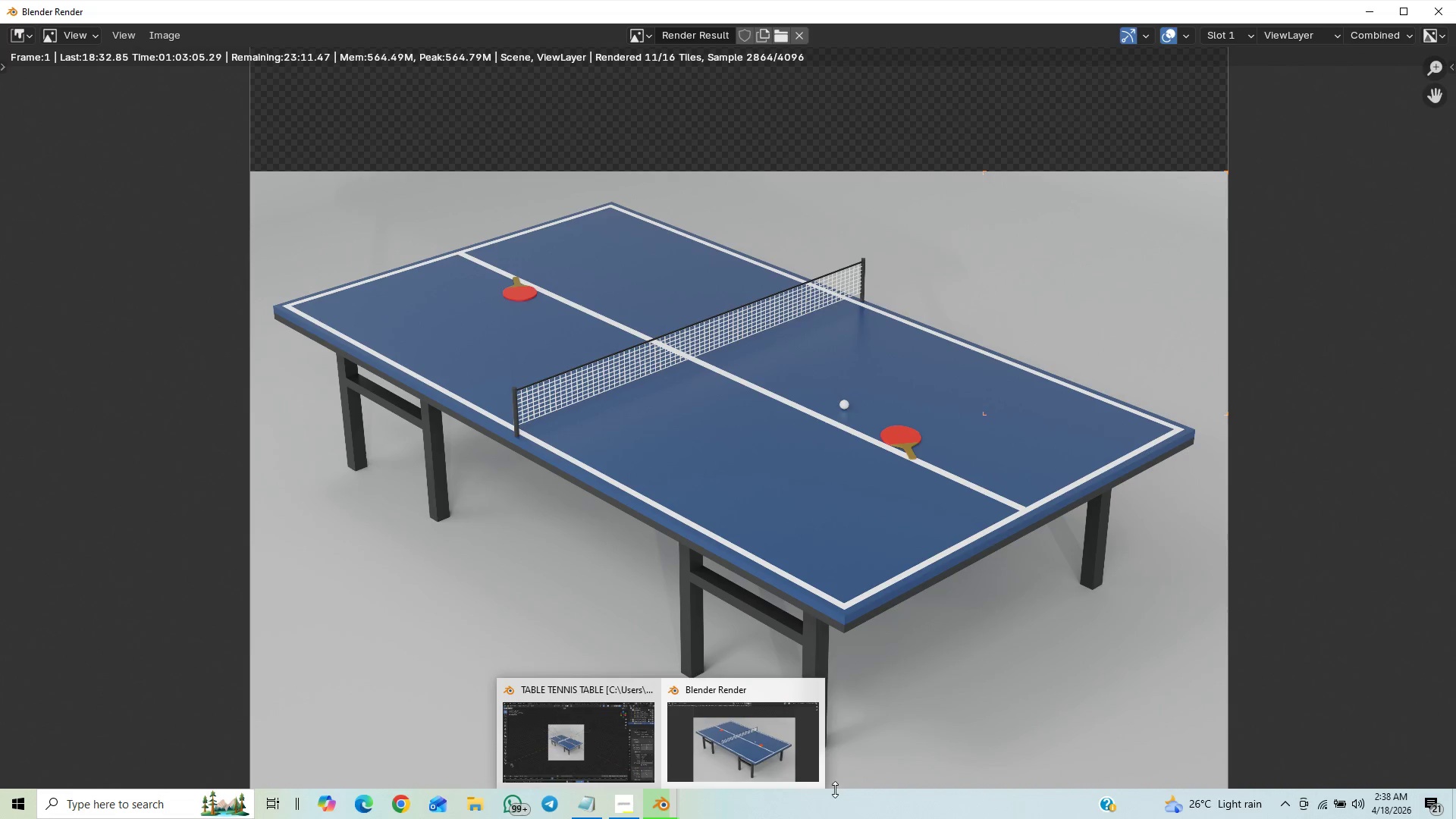 
scroll: coordinate [832, 488], scroll_direction: down, amount: 8.0
 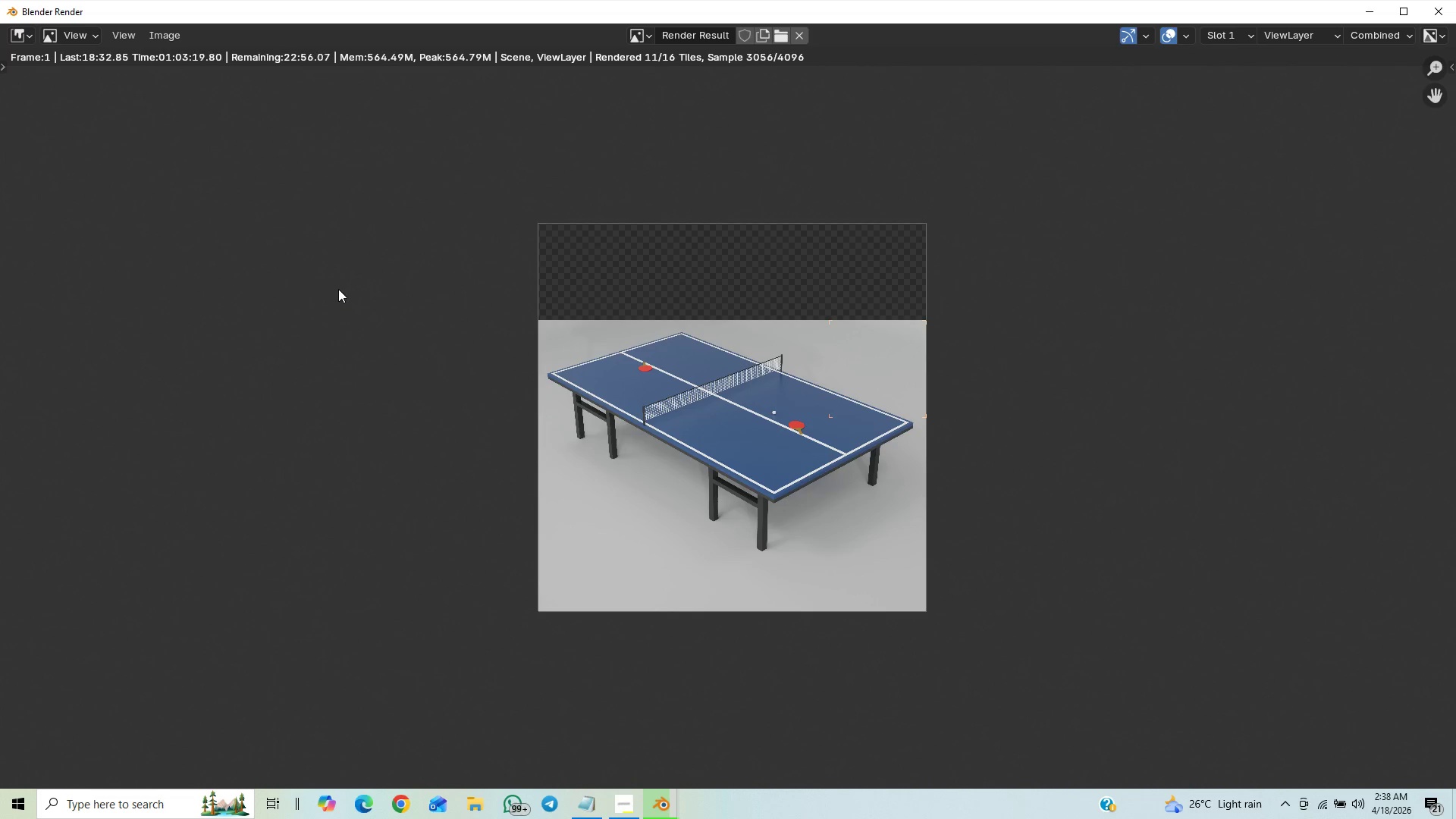 
wait(15.54)
 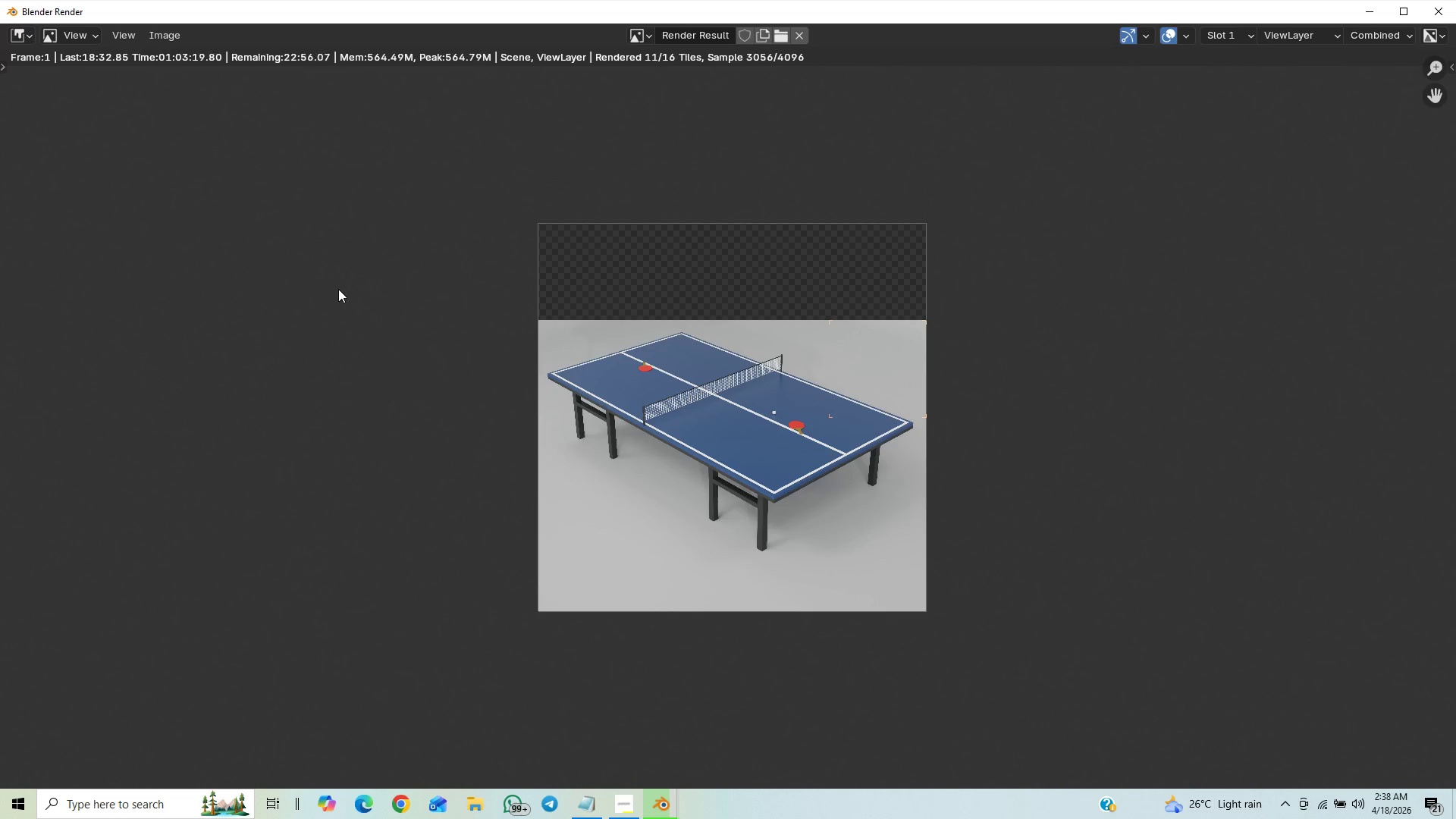 
mouse_move([1377, 778])
 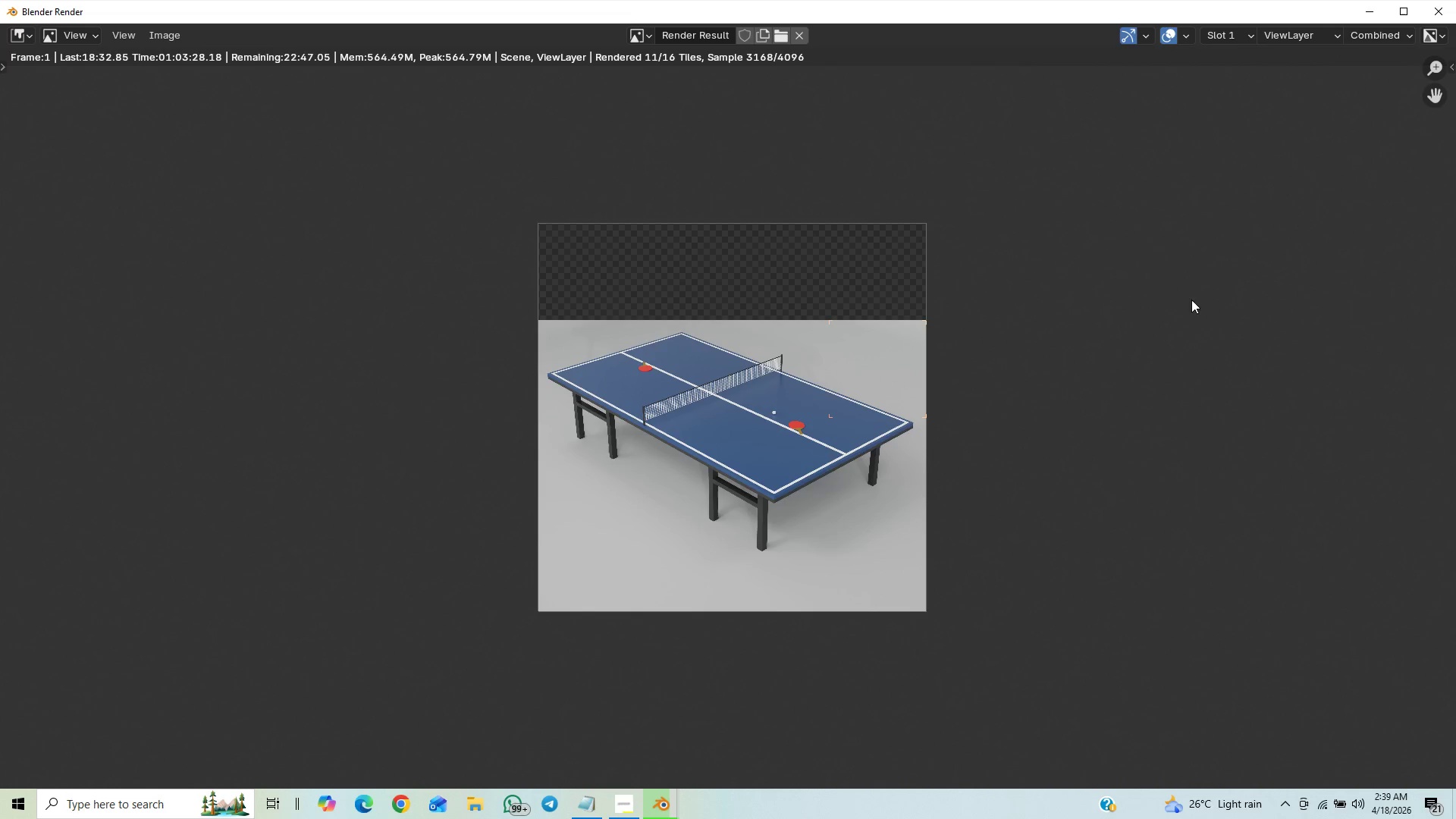 
left_click_drag(start_coordinate=[626, 510], to_coordinate=[700, 662])
 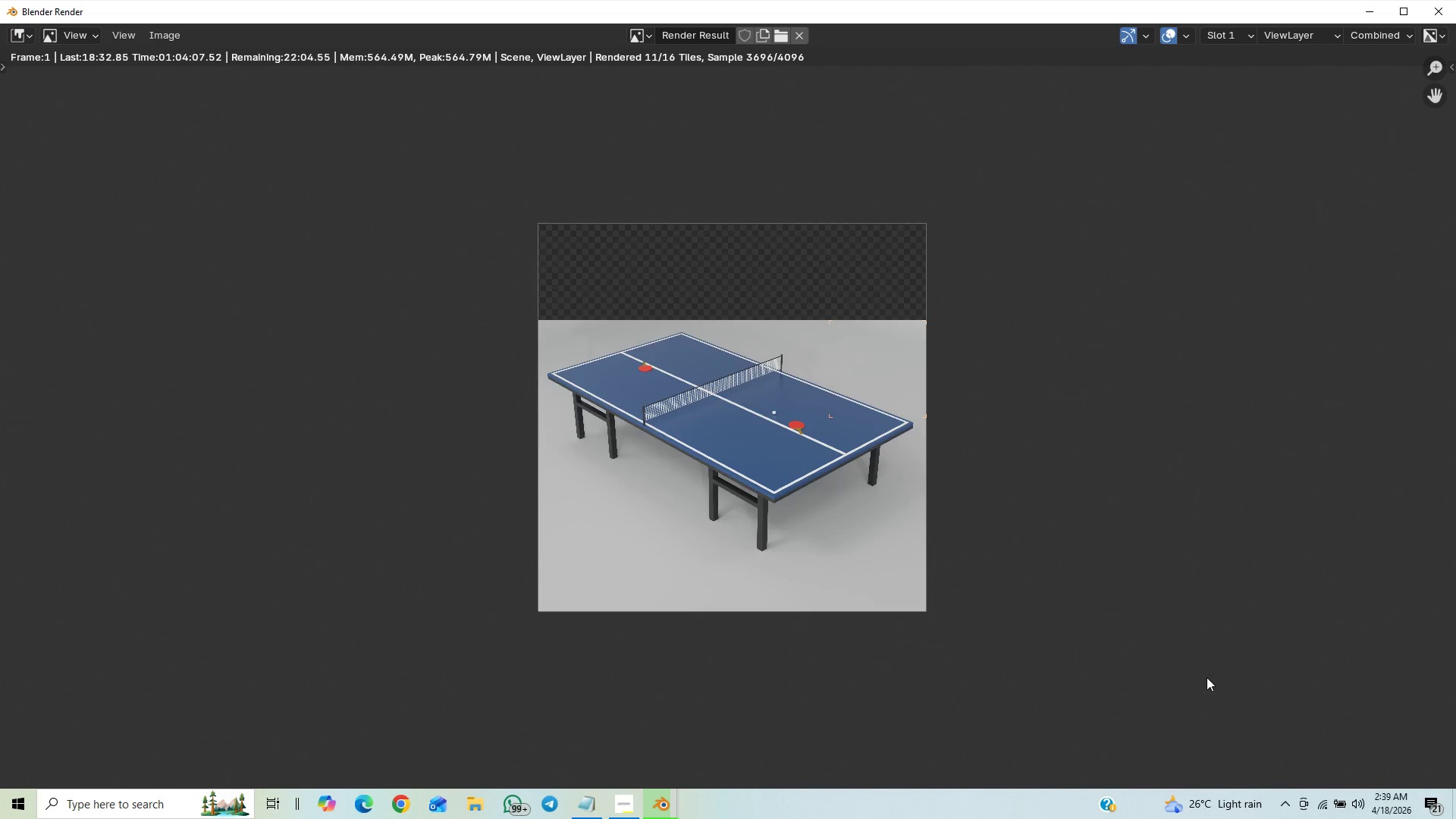 
wait(43.77)
 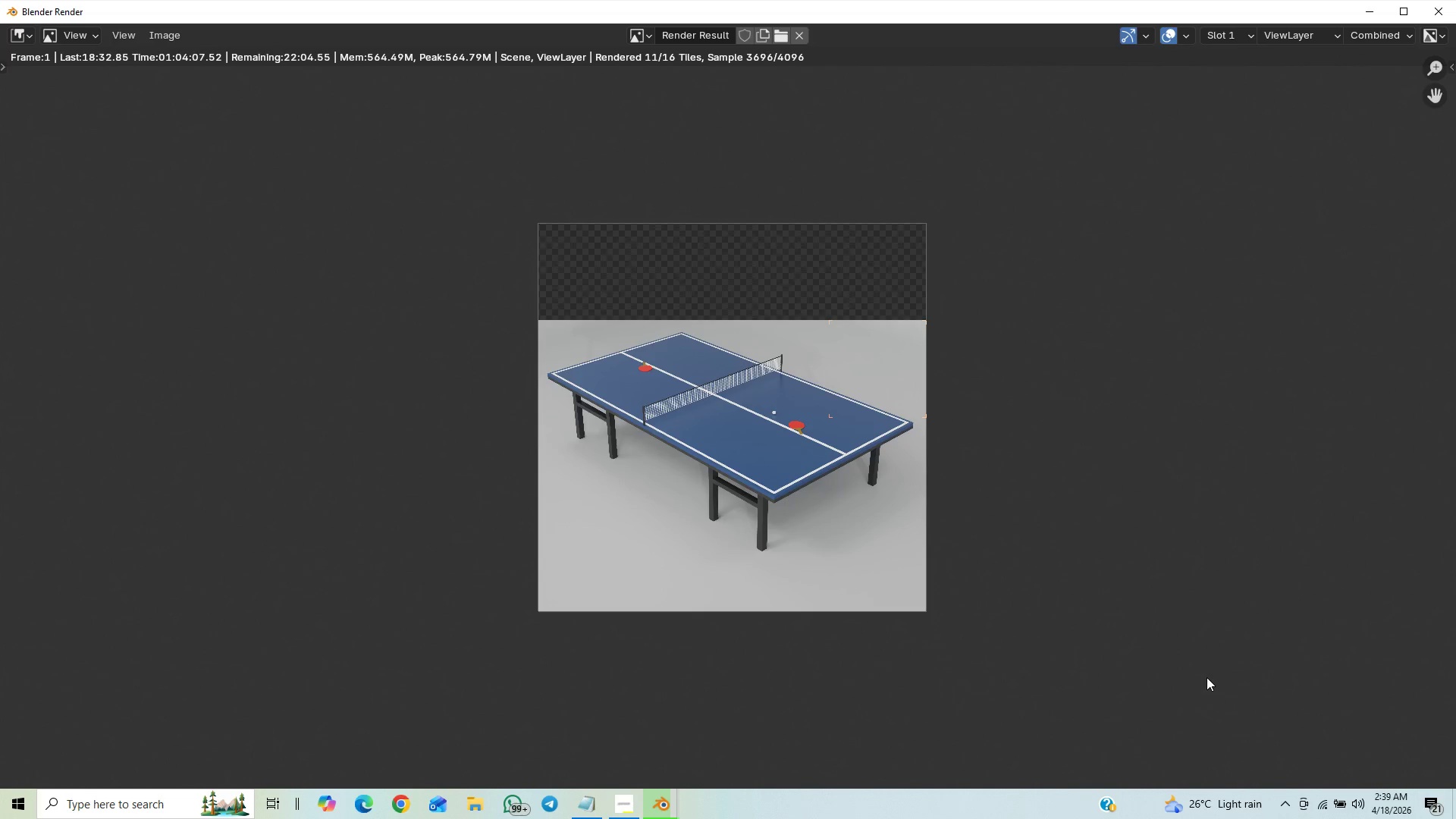 
scroll: coordinate [1288, 550], scroll_direction: down, amount: 3.0
 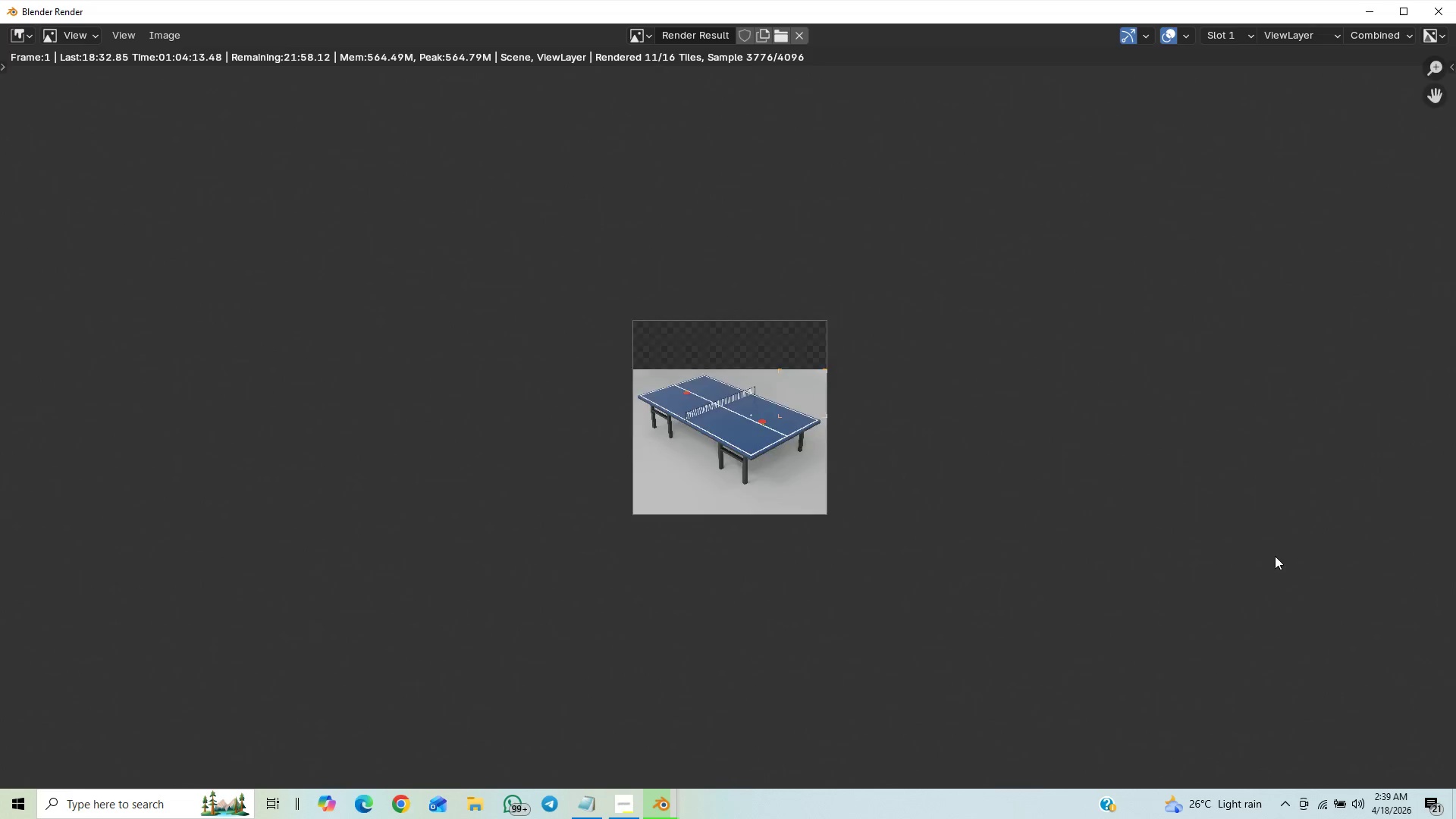 
scroll: coordinate [1273, 554], scroll_direction: up, amount: 28.0
 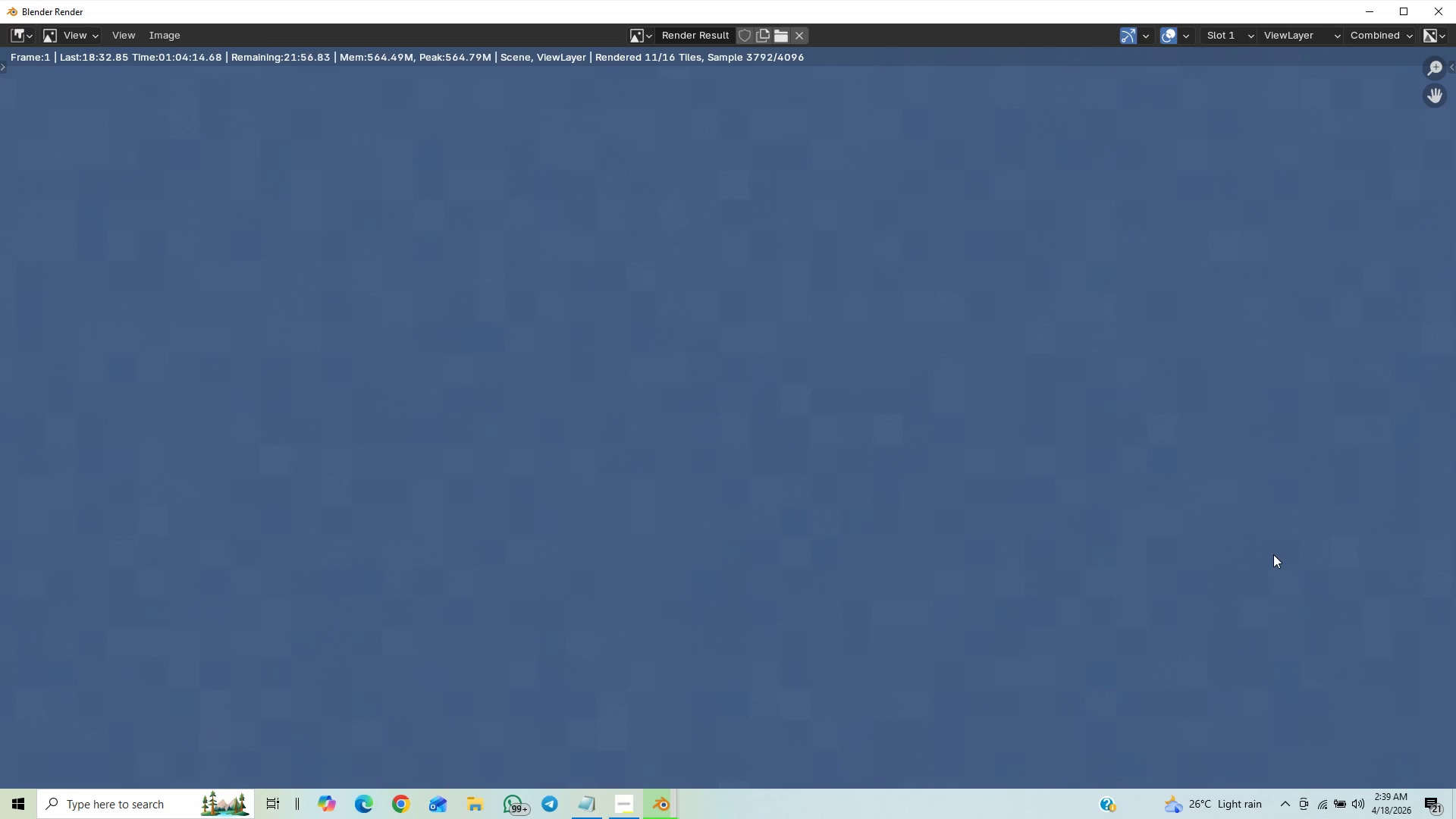 
scroll: coordinate [1273, 554], scroll_direction: down, amount: 23.0
 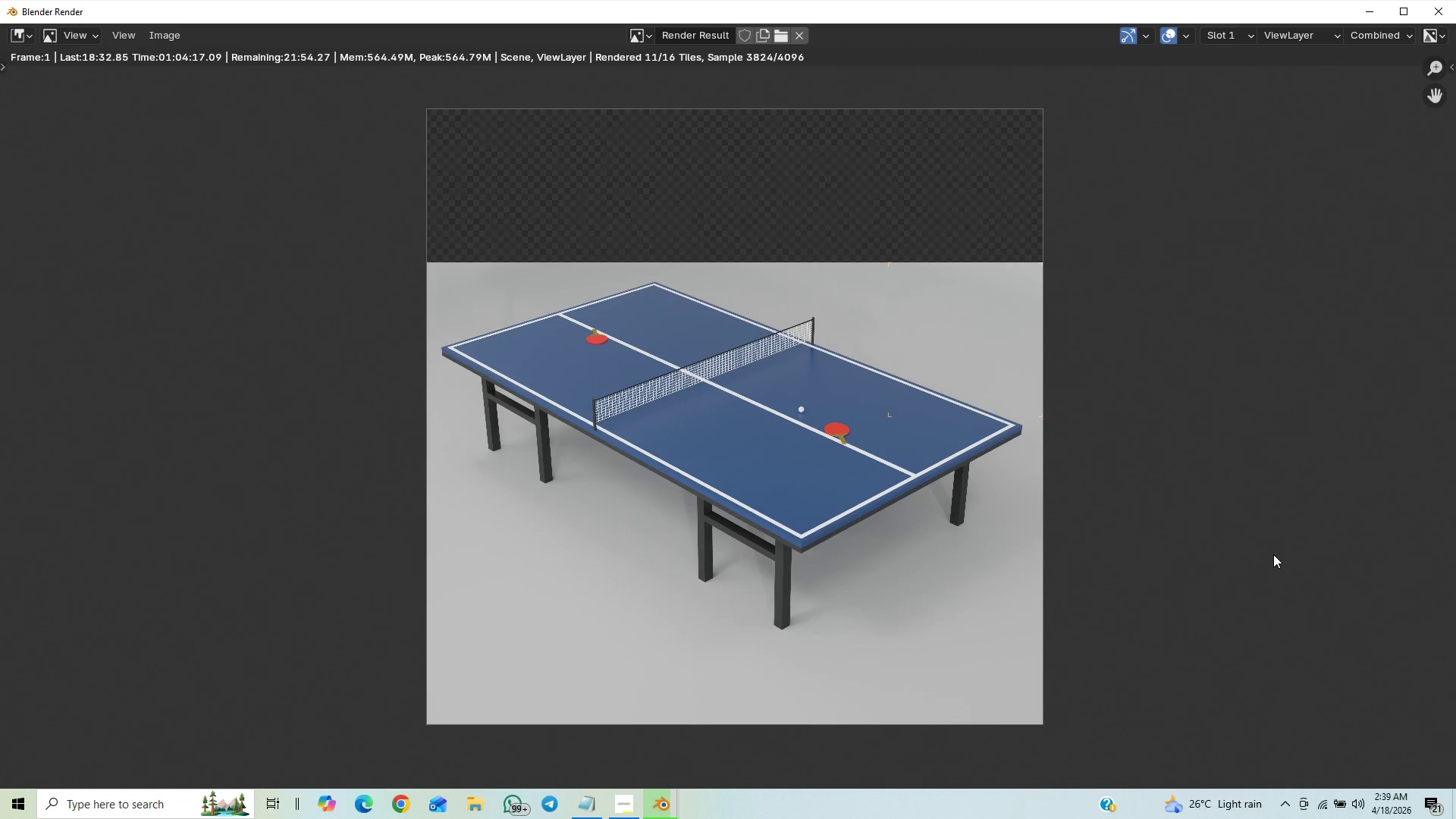 
scroll: coordinate [1273, 554], scroll_direction: up, amount: 3.0
 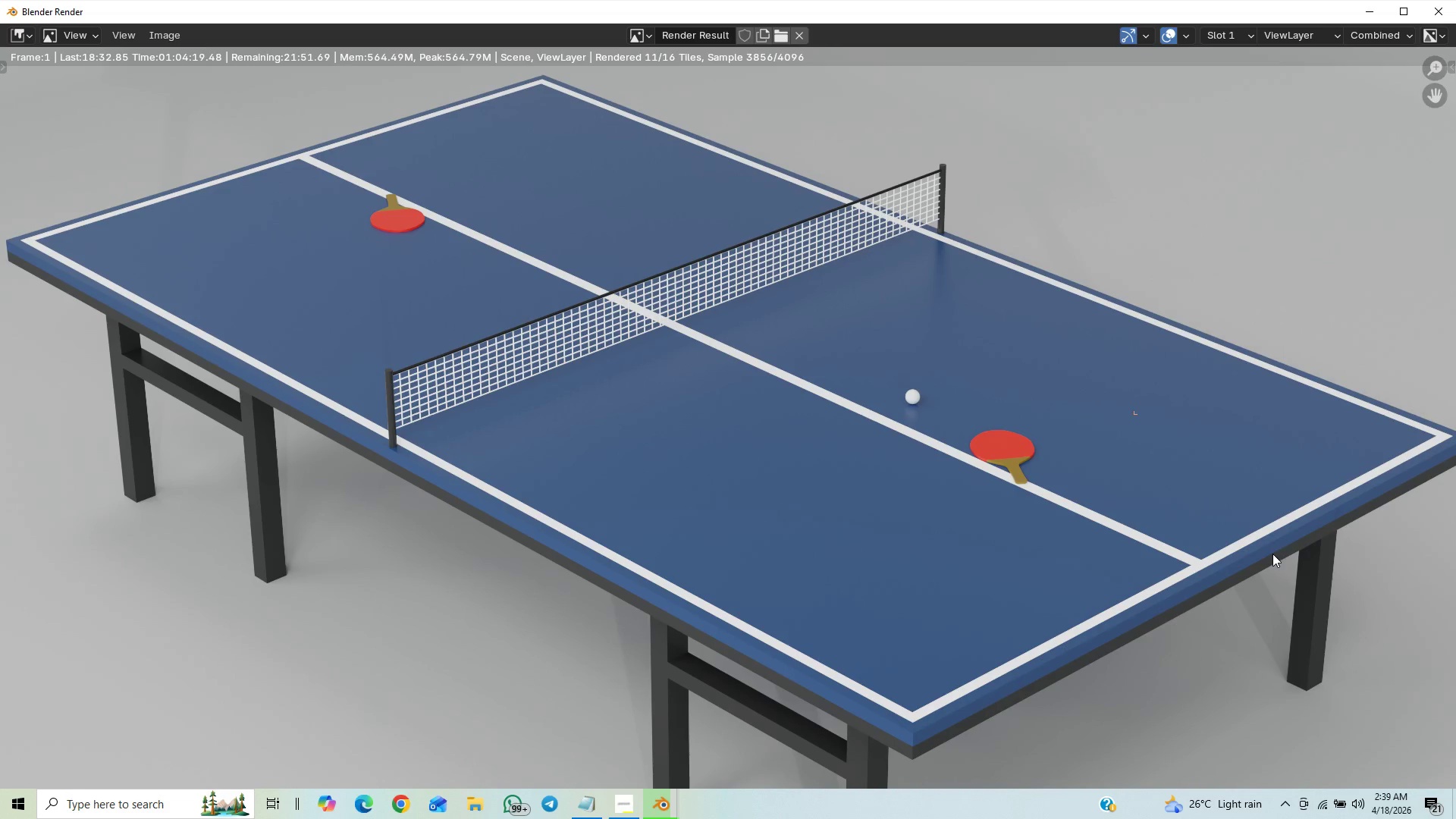 
scroll: coordinate [1386, 759], scroll_direction: down, amount: 23.0
 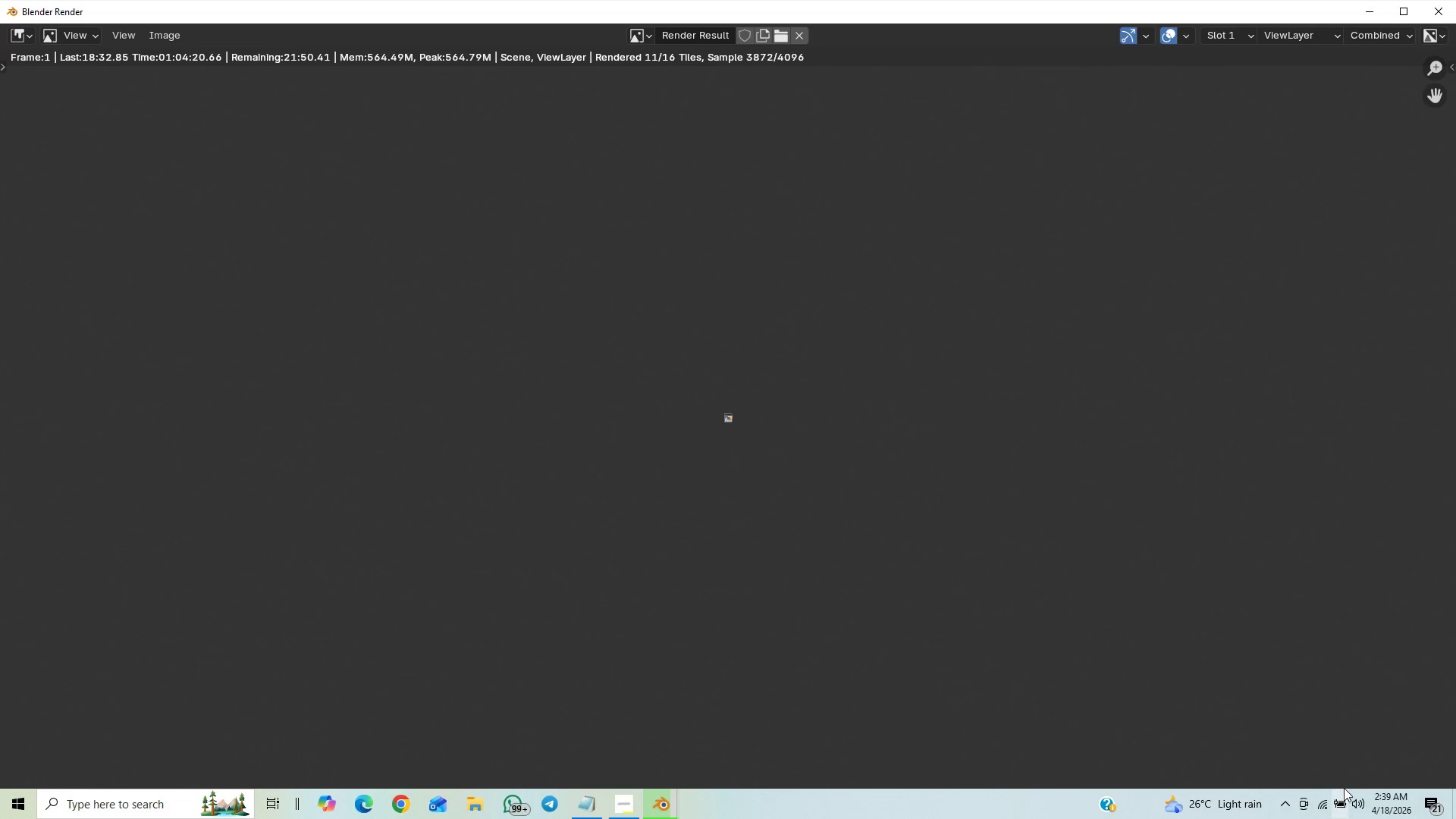 
scroll: coordinate [1255, 529], scroll_direction: up, amount: 25.0
 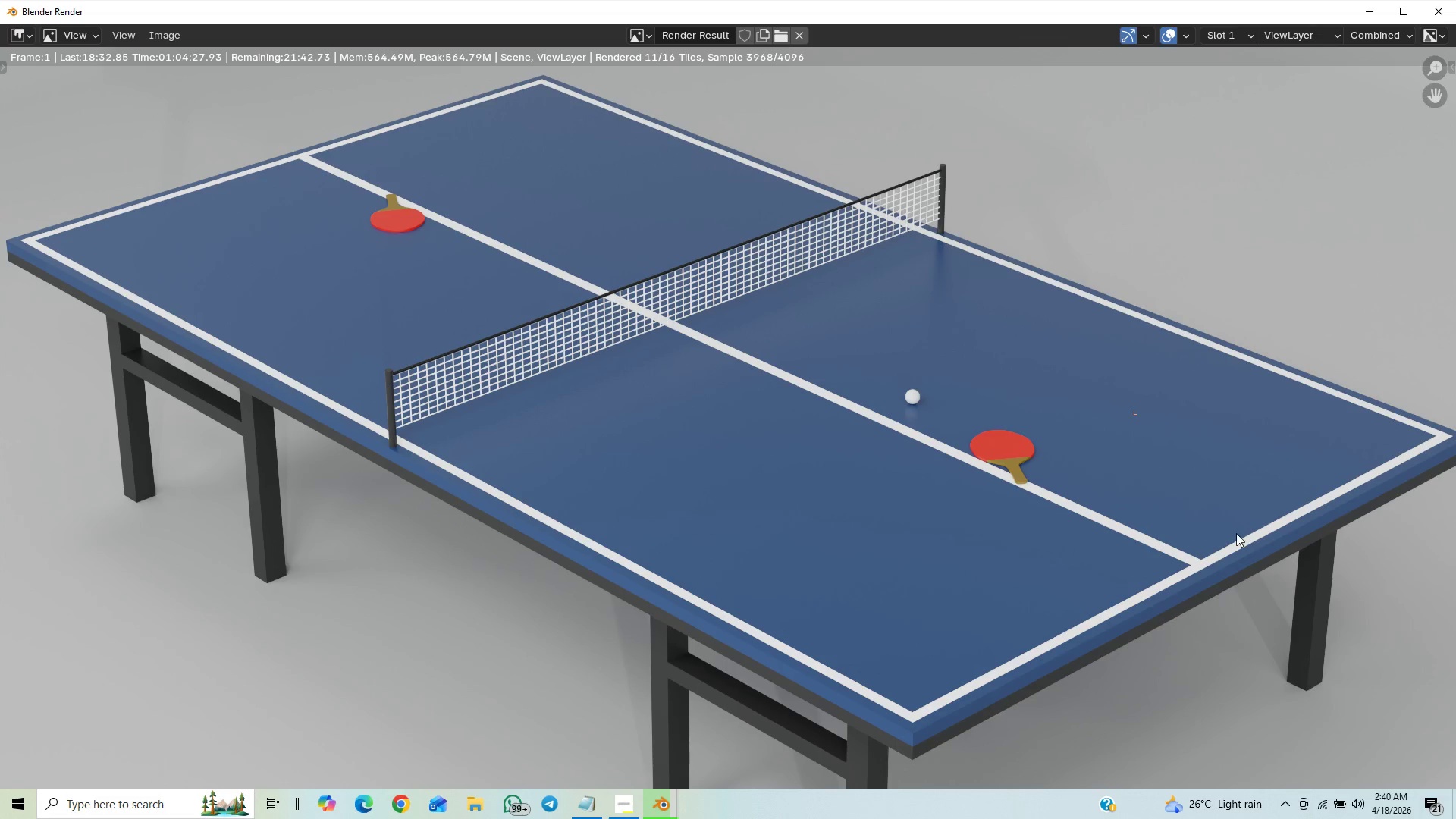 
scroll: coordinate [1238, 532], scroll_direction: down, amount: 17.0
 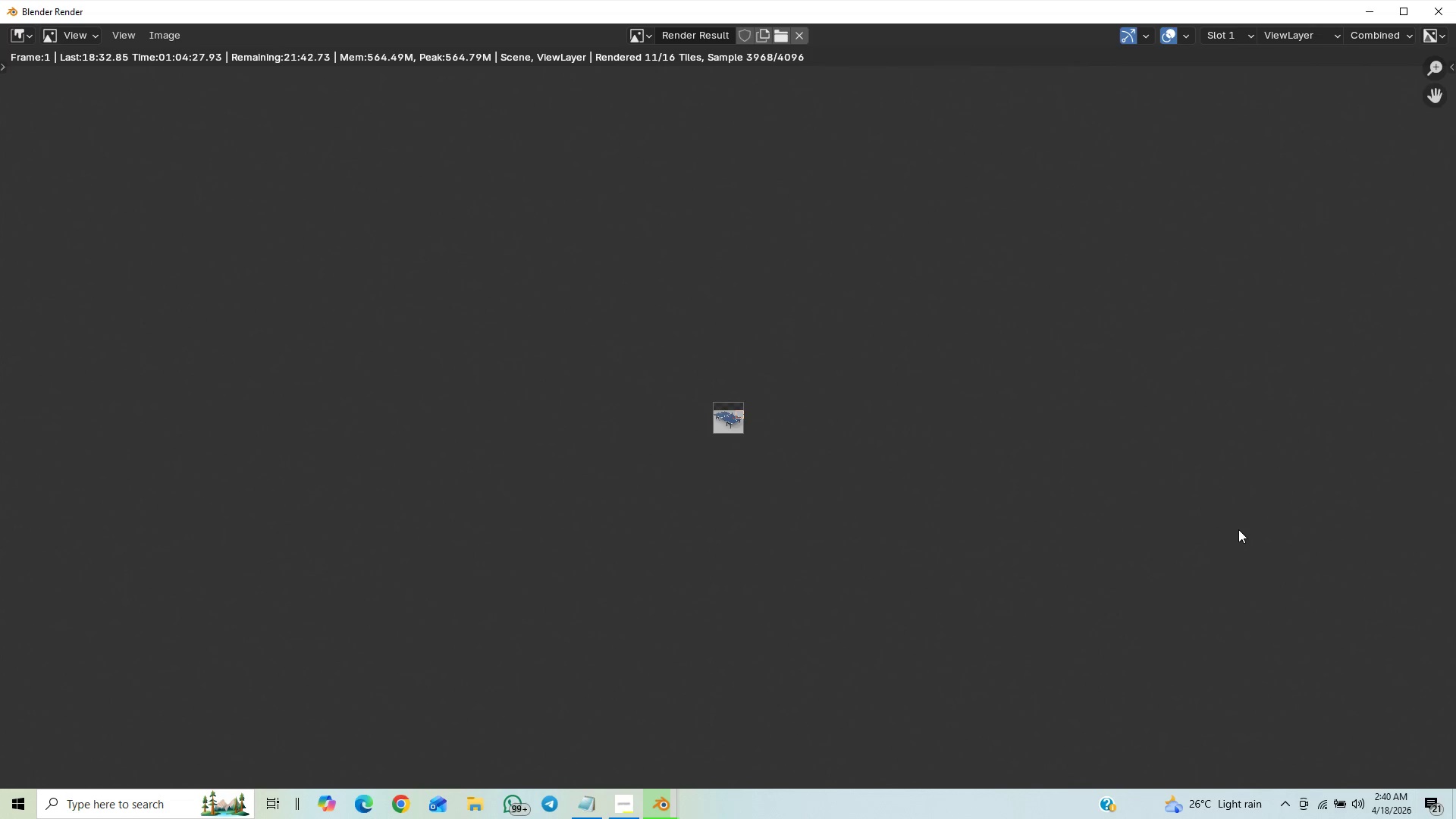 
scroll: coordinate [1244, 516], scroll_direction: up, amount: 17.0
 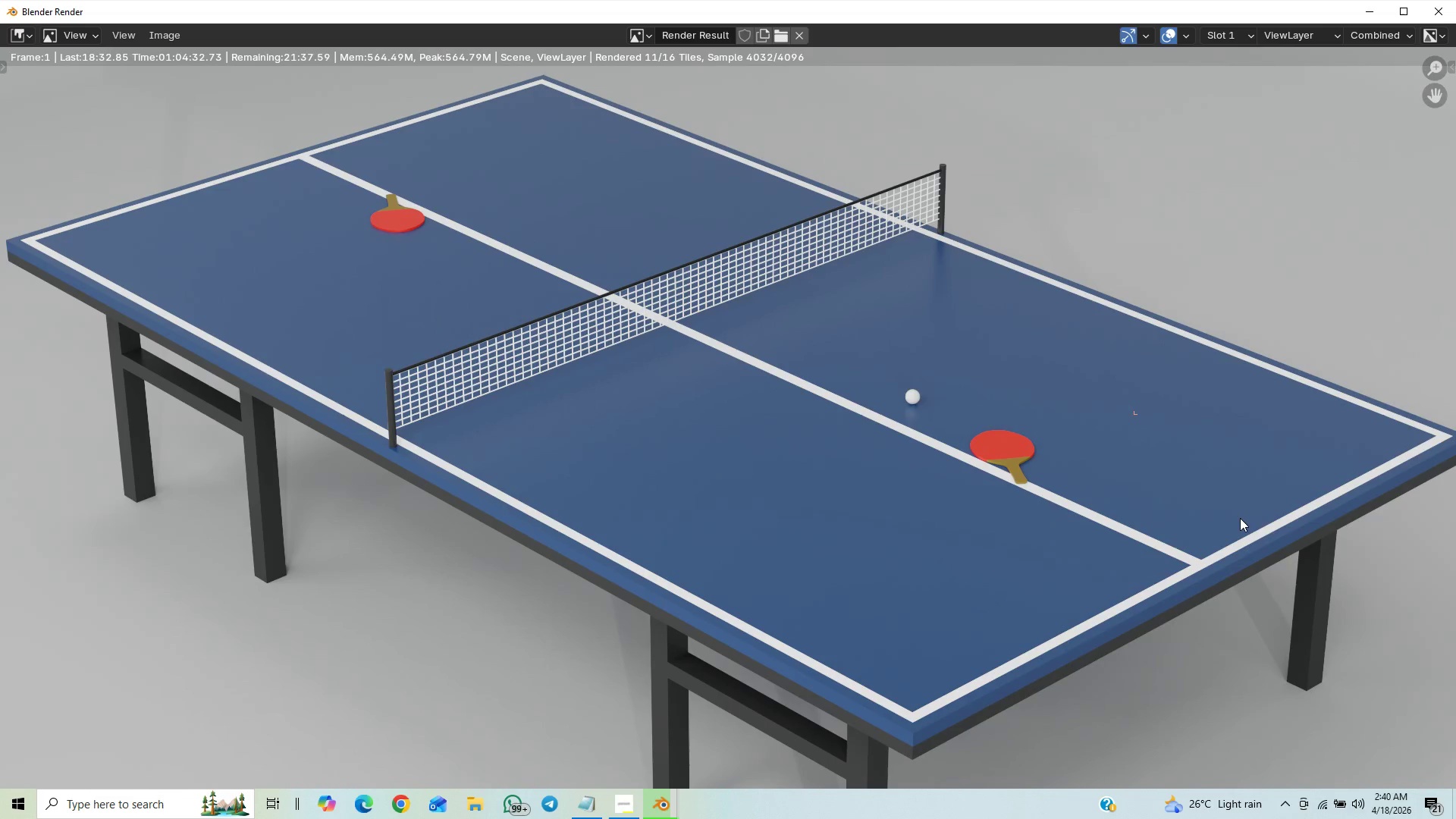 
scroll: coordinate [1240, 518], scroll_direction: down, amount: 1.0
 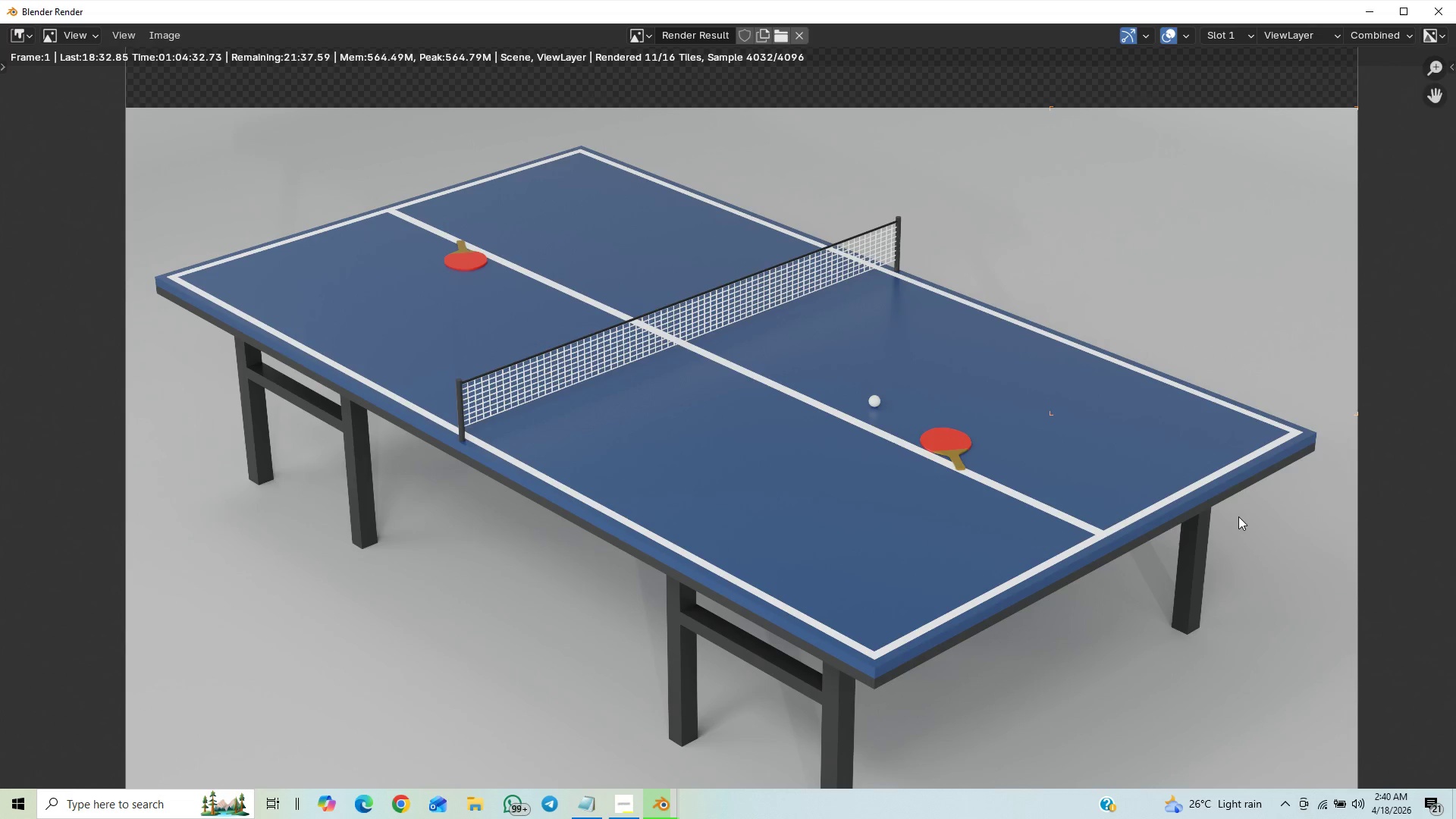 
scroll: coordinate [1238, 516], scroll_direction: up, amount: 1.0
 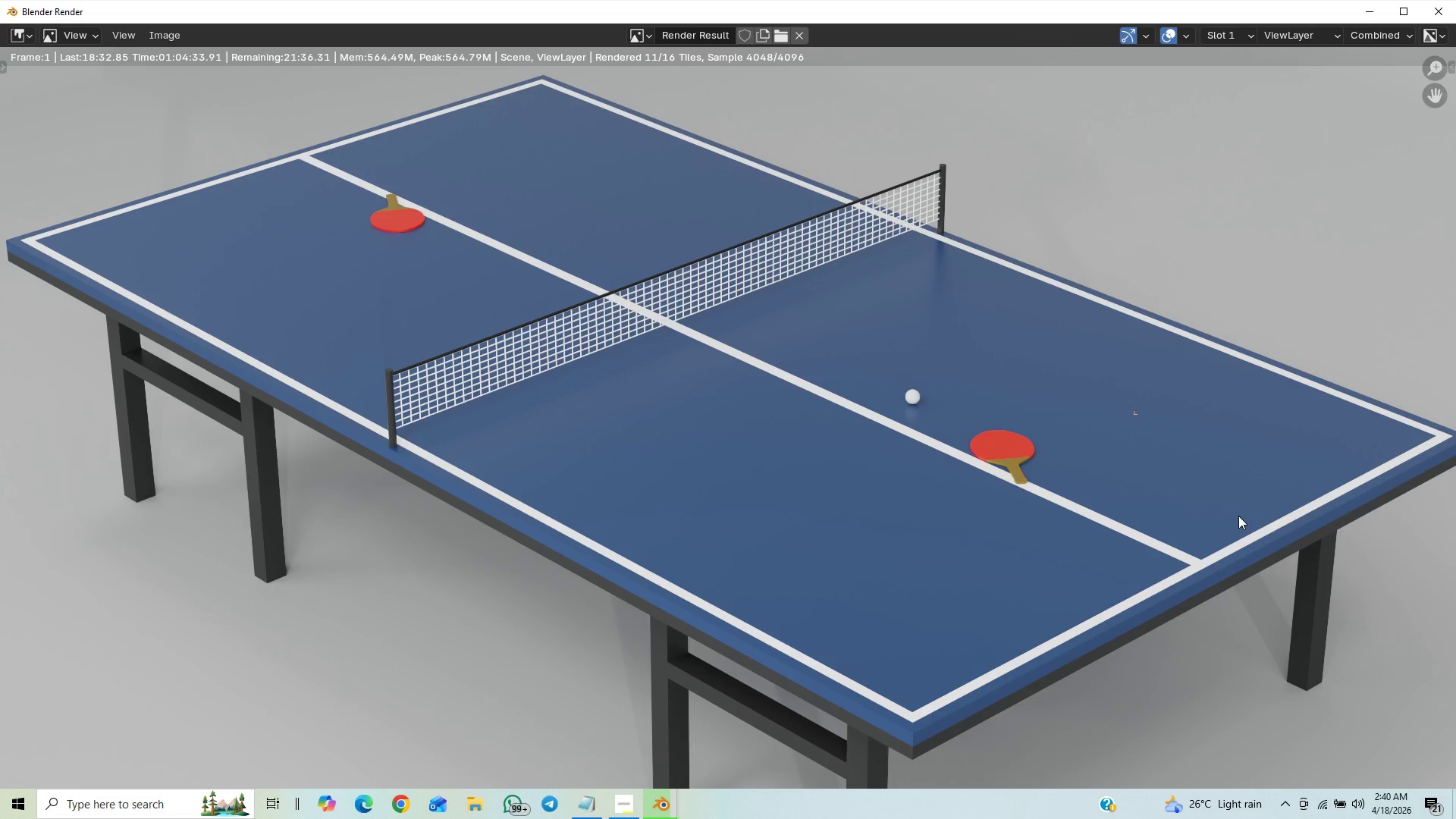 
scroll: coordinate [1238, 516], scroll_direction: down, amount: 1.0
 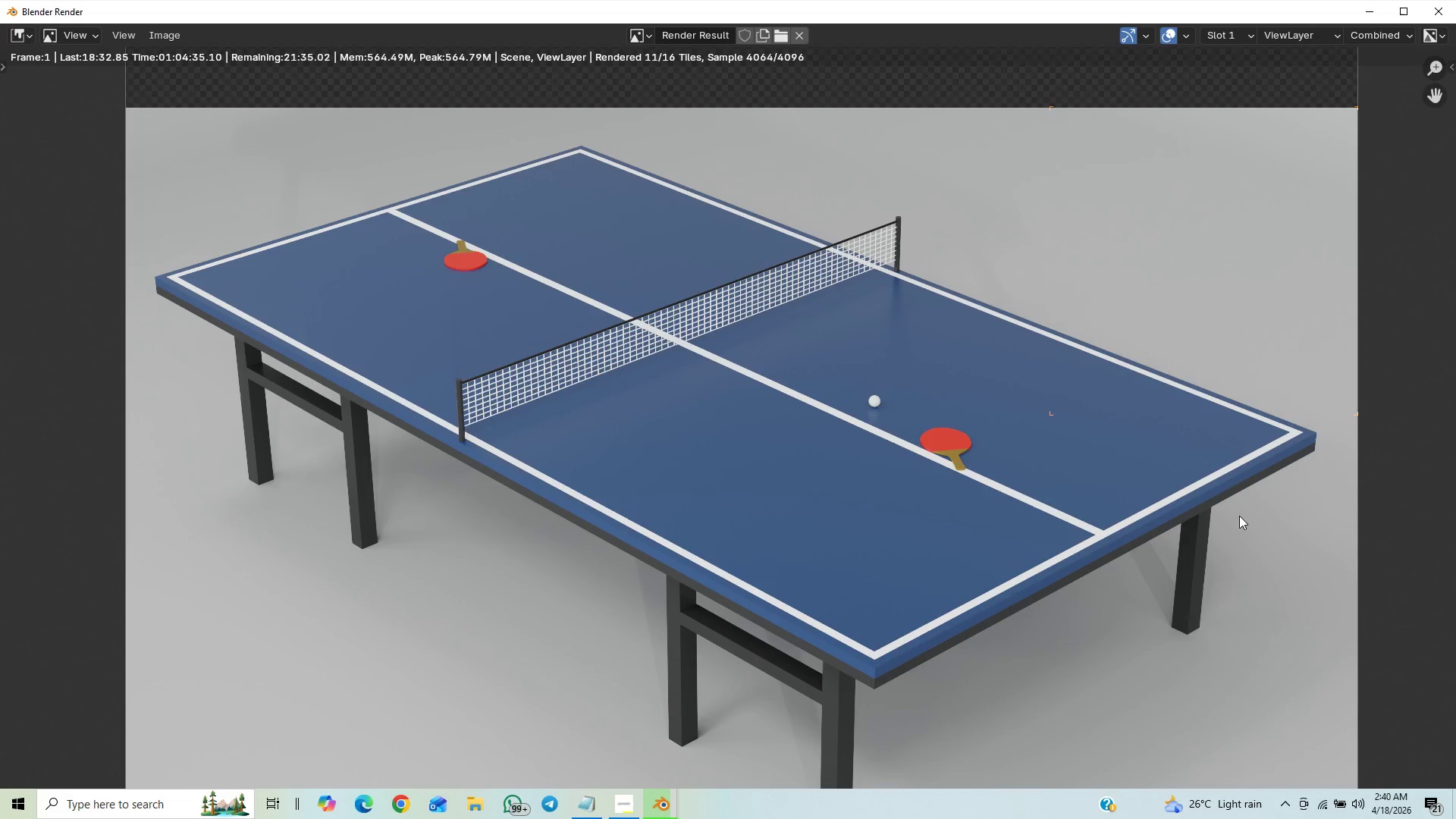 
scroll: coordinate [1239, 516], scroll_direction: up, amount: 1.0
 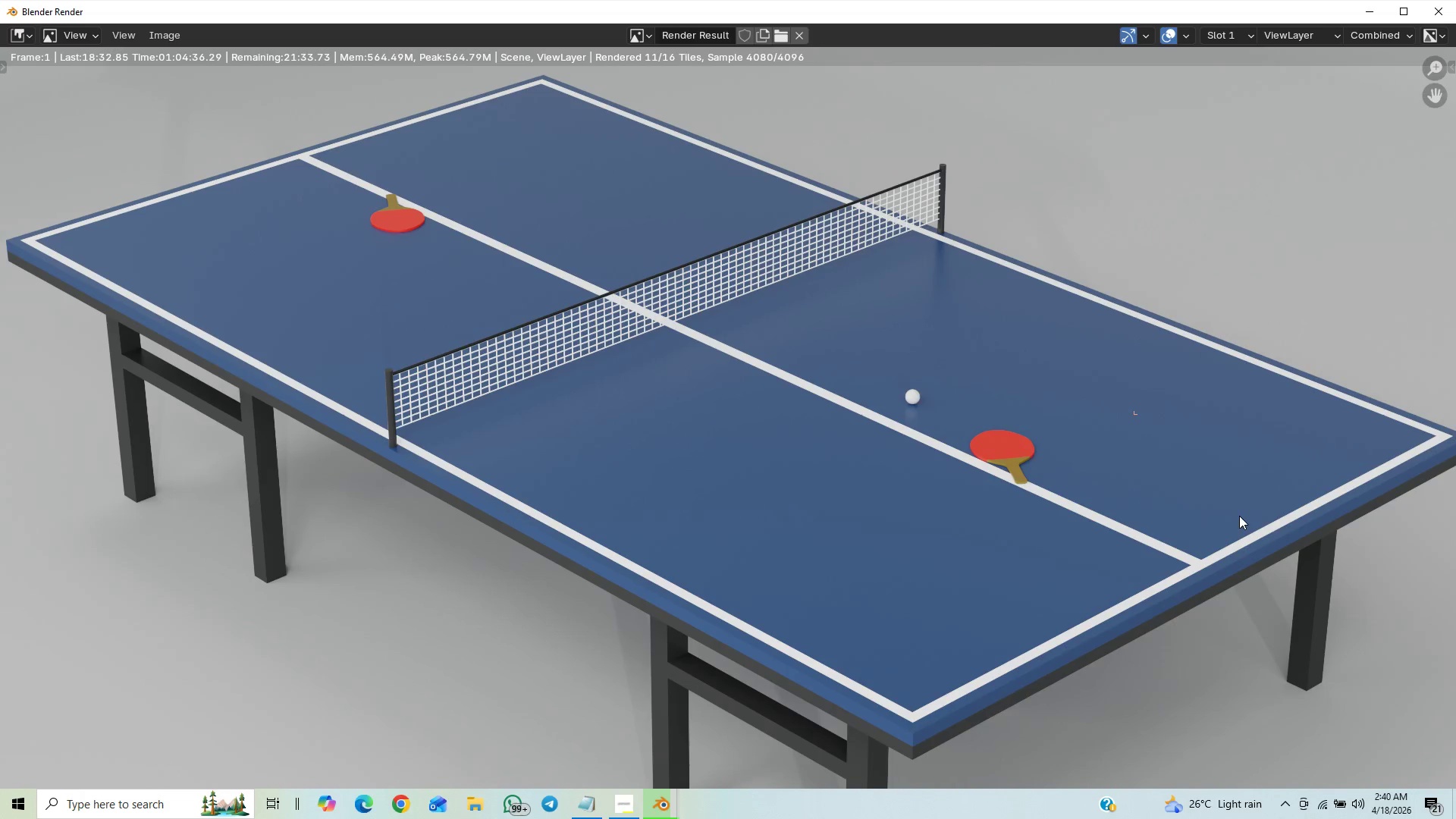 
scroll: coordinate [1239, 516], scroll_direction: down, amount: 1.0
 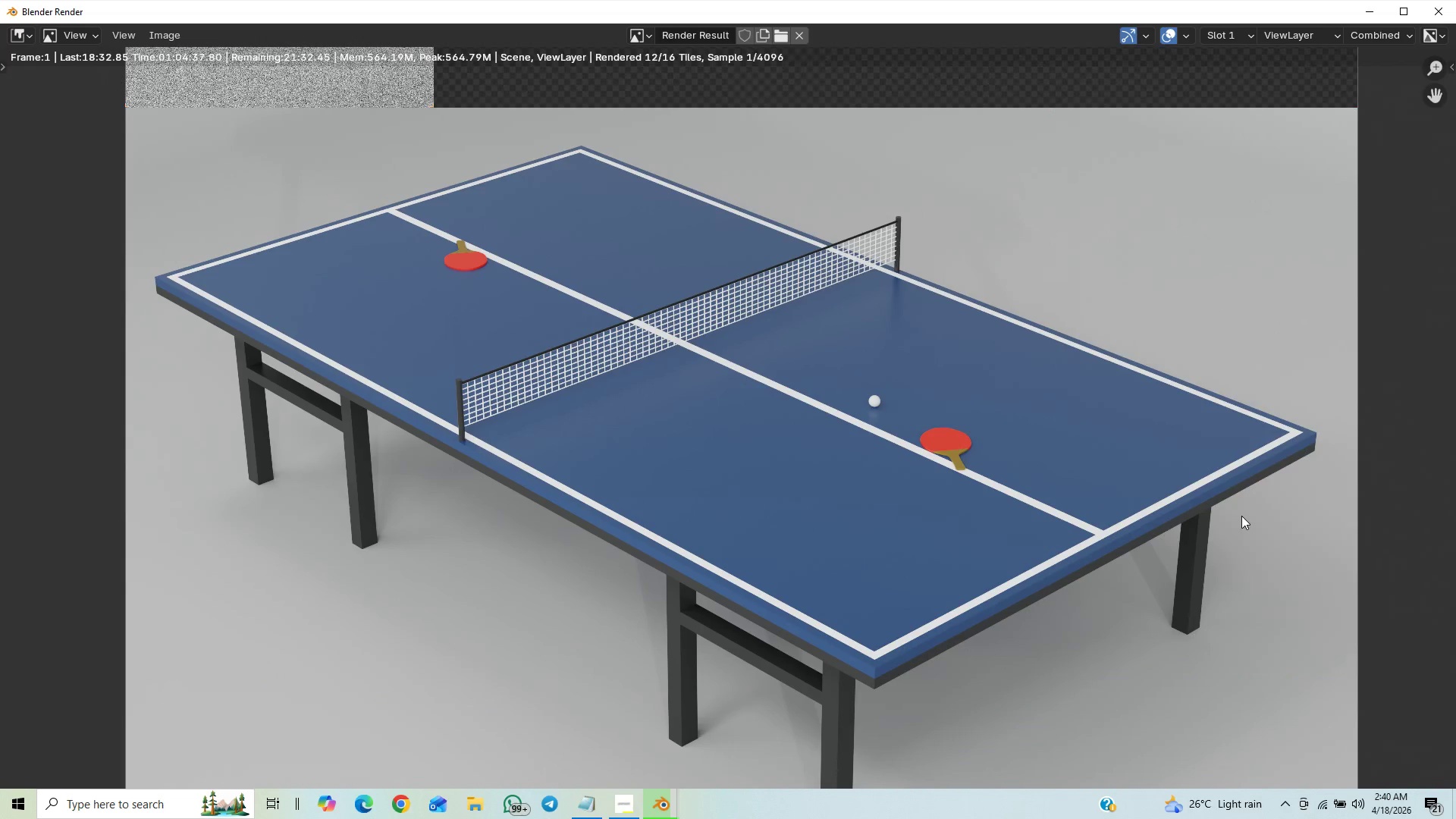 
scroll: coordinate [1241, 516], scroll_direction: up, amount: 1.0
 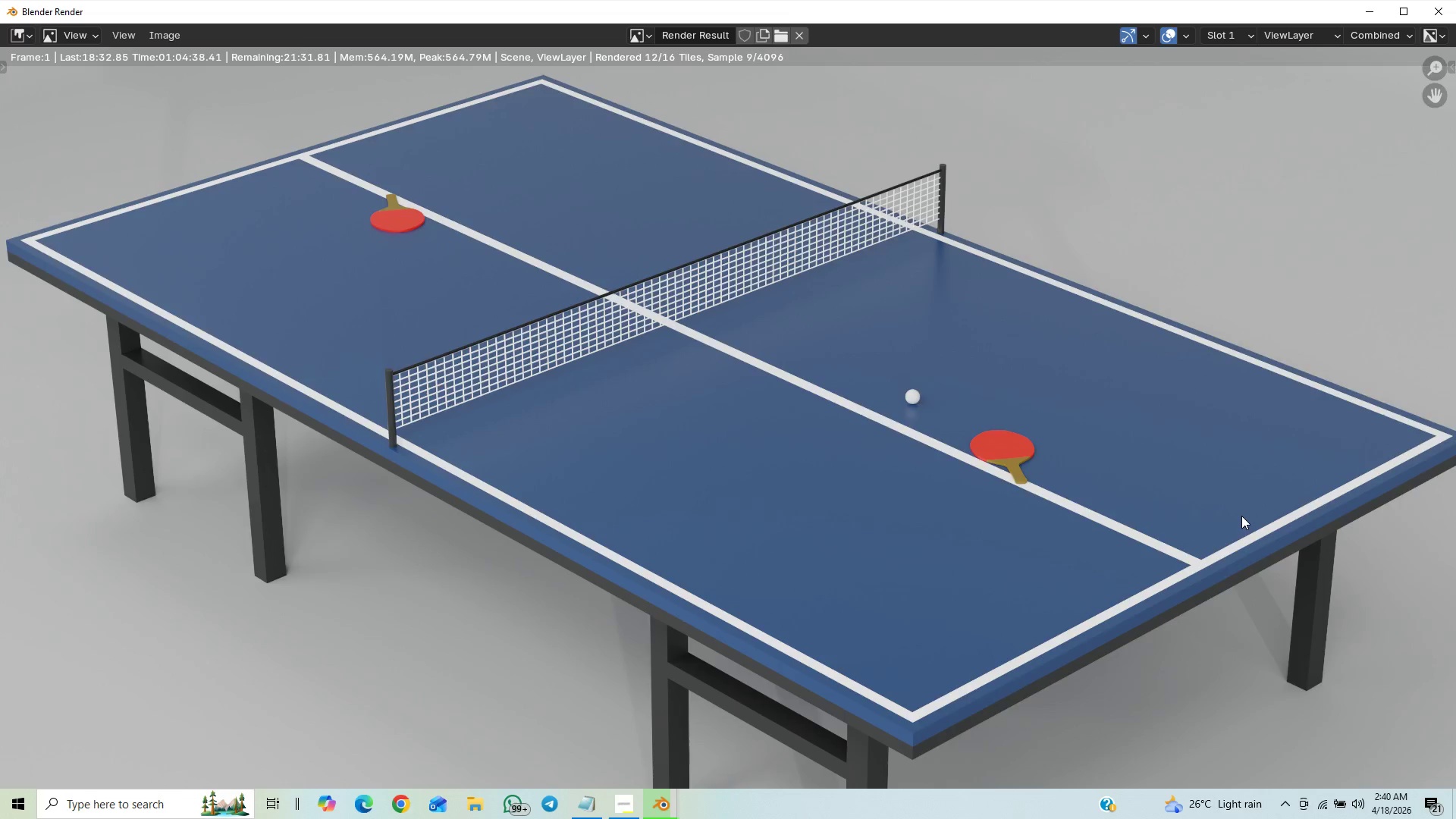 
scroll: coordinate [1241, 516], scroll_direction: down, amount: 1.0
 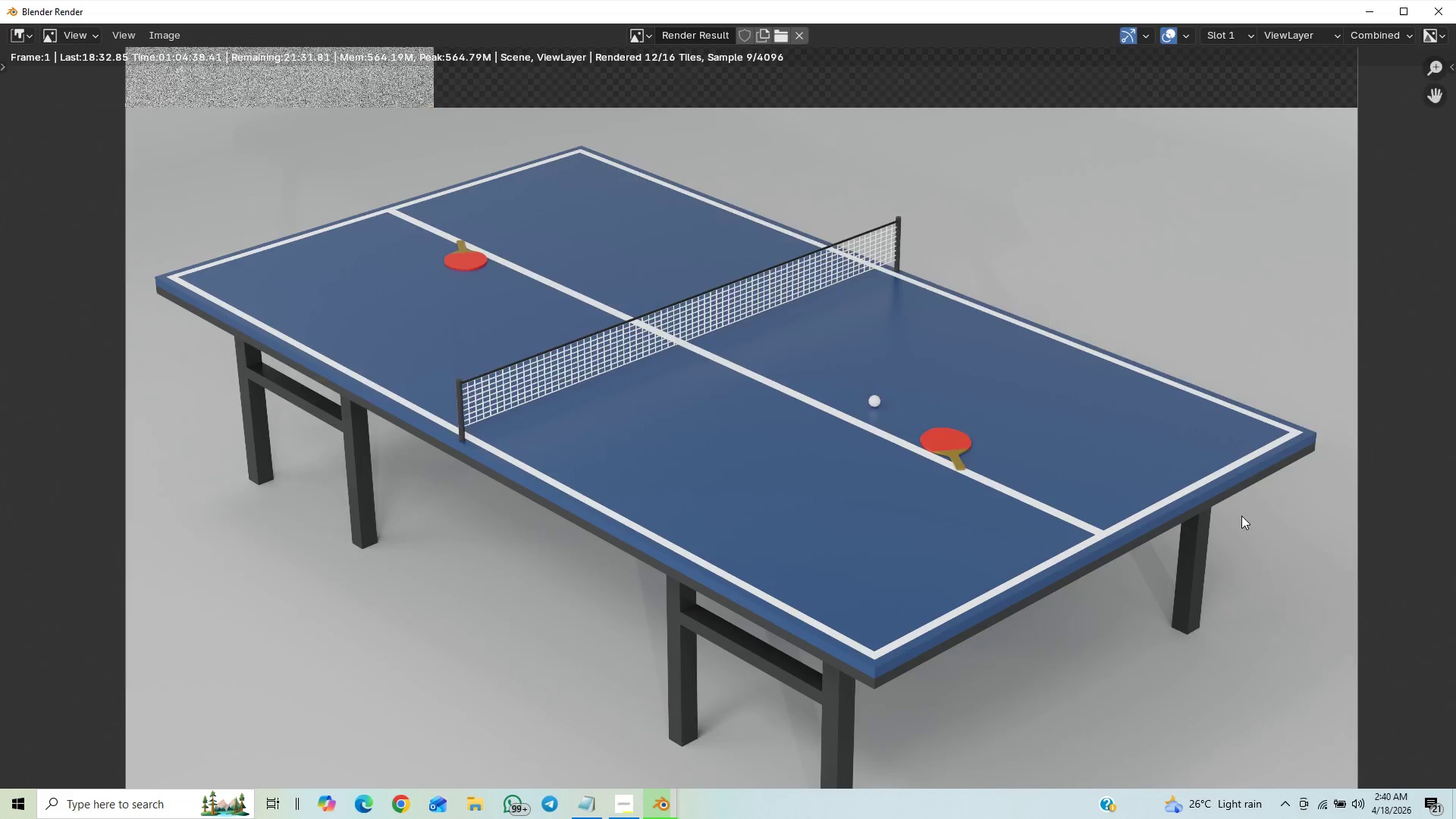 
scroll: coordinate [1241, 516], scroll_direction: up, amount: 1.0
 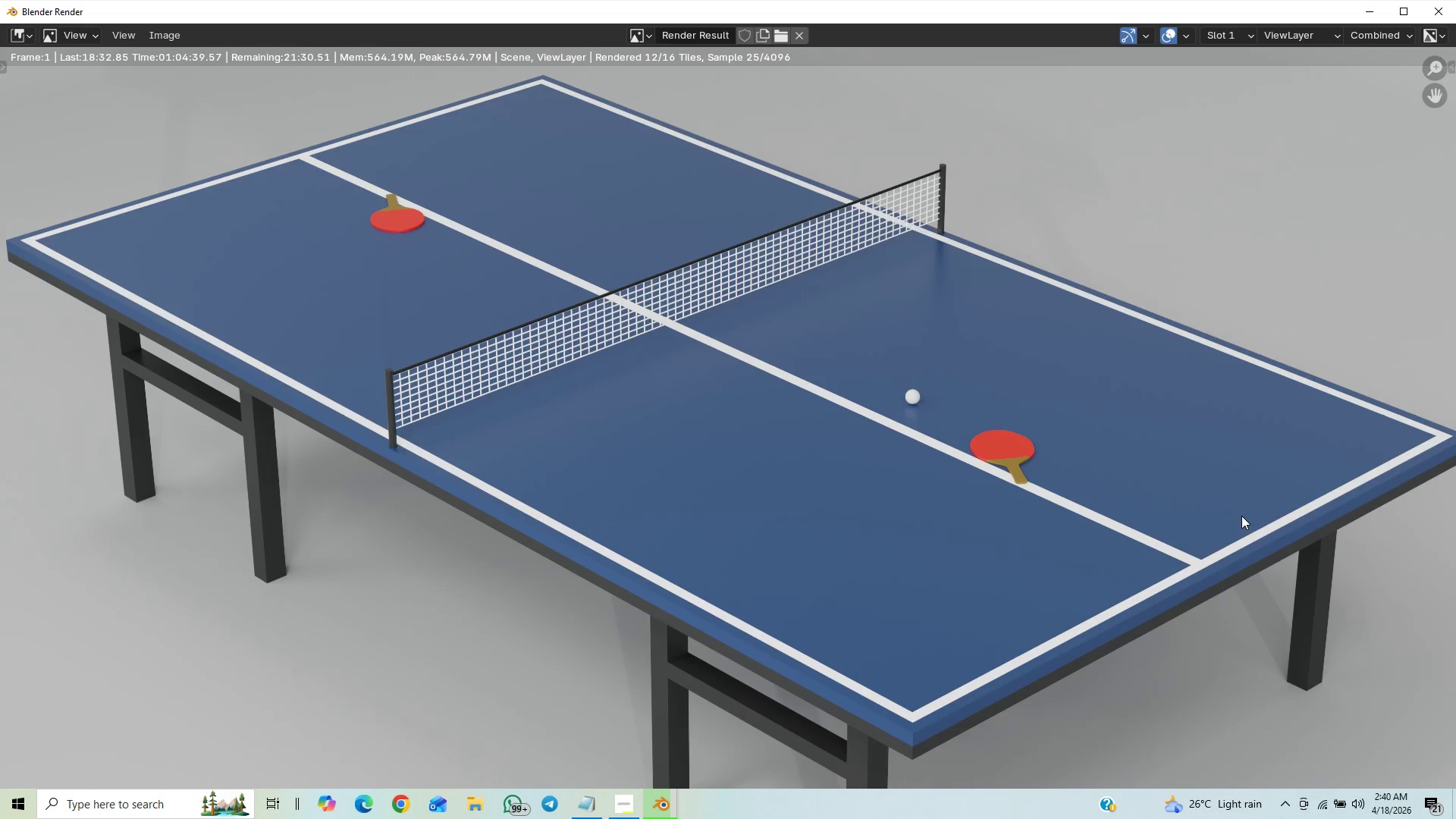 
scroll: coordinate [1241, 516], scroll_direction: down, amount: 5.0
 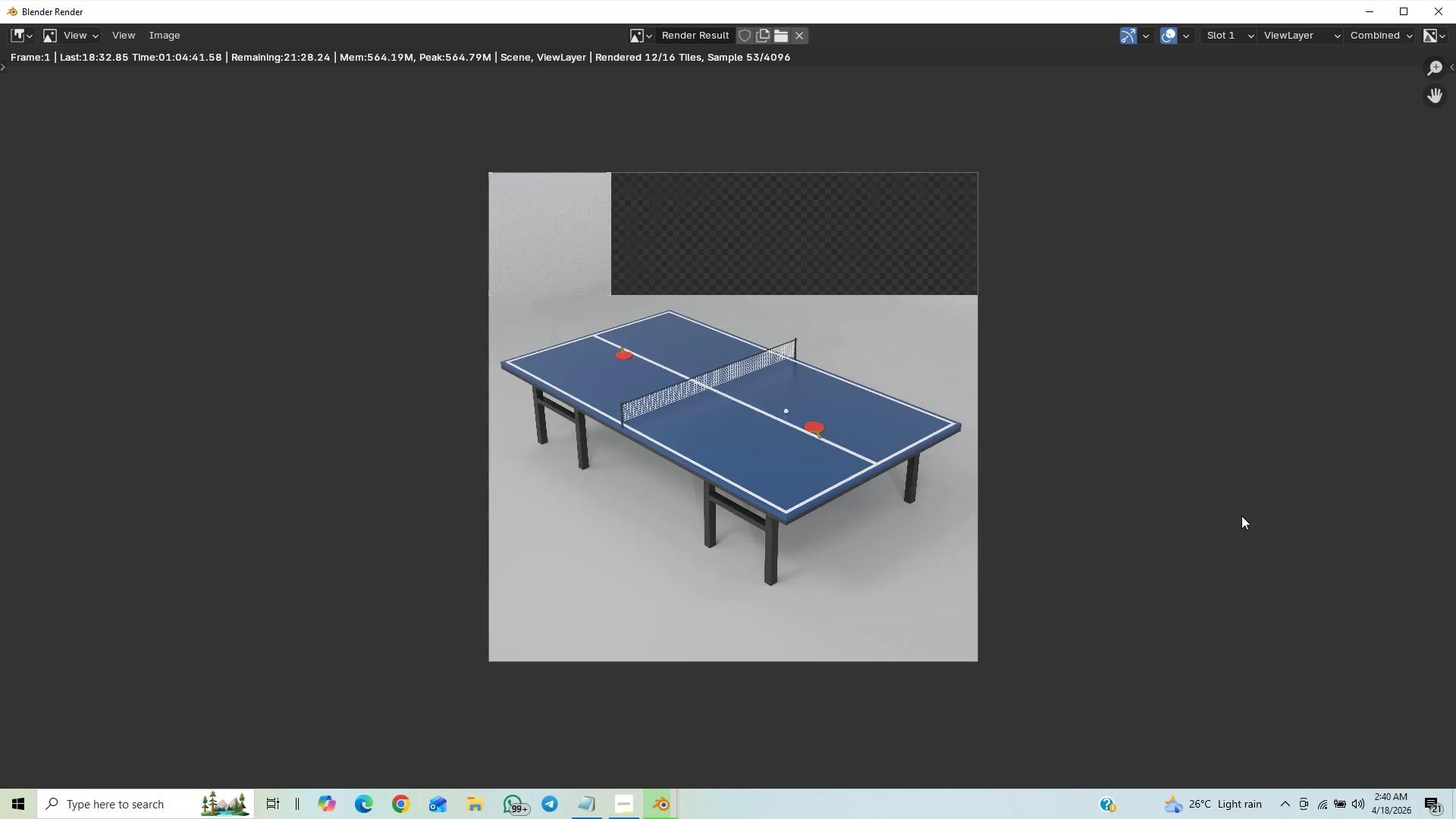 
scroll: coordinate [1241, 516], scroll_direction: up, amount: 6.0
 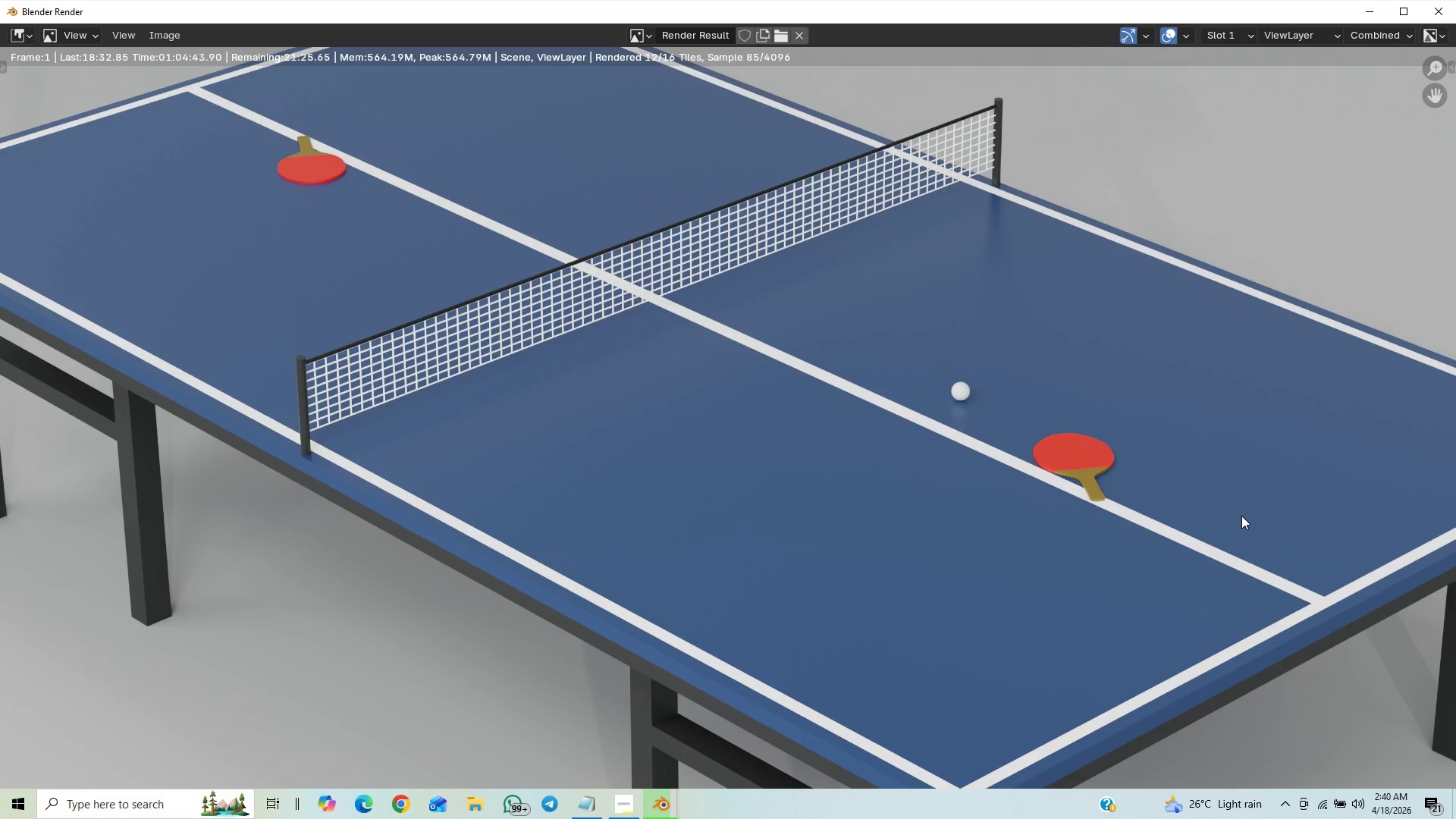 
scroll: coordinate [1245, 511], scroll_direction: down, amount: 2.0
 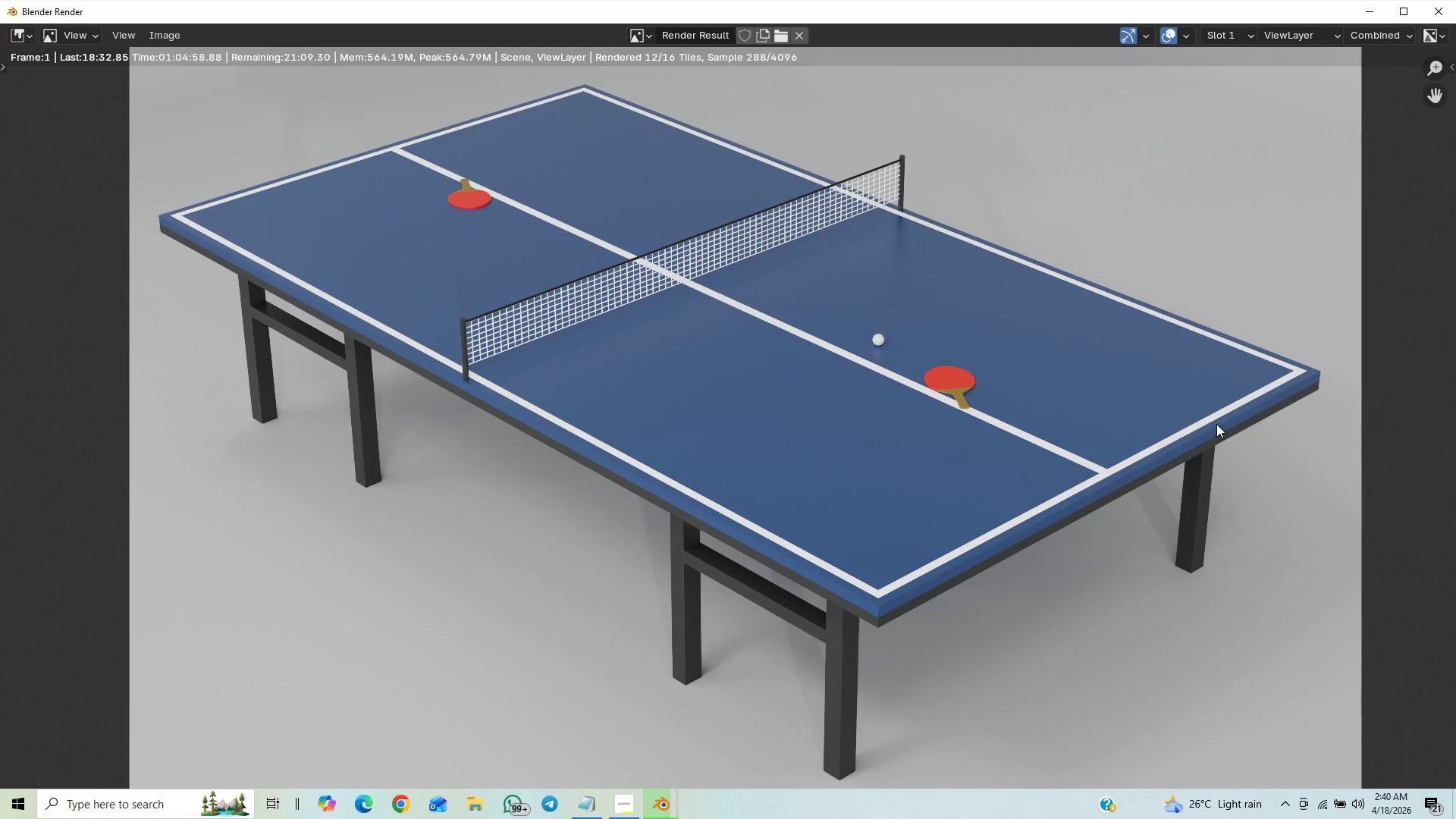 
wait(17.43)
 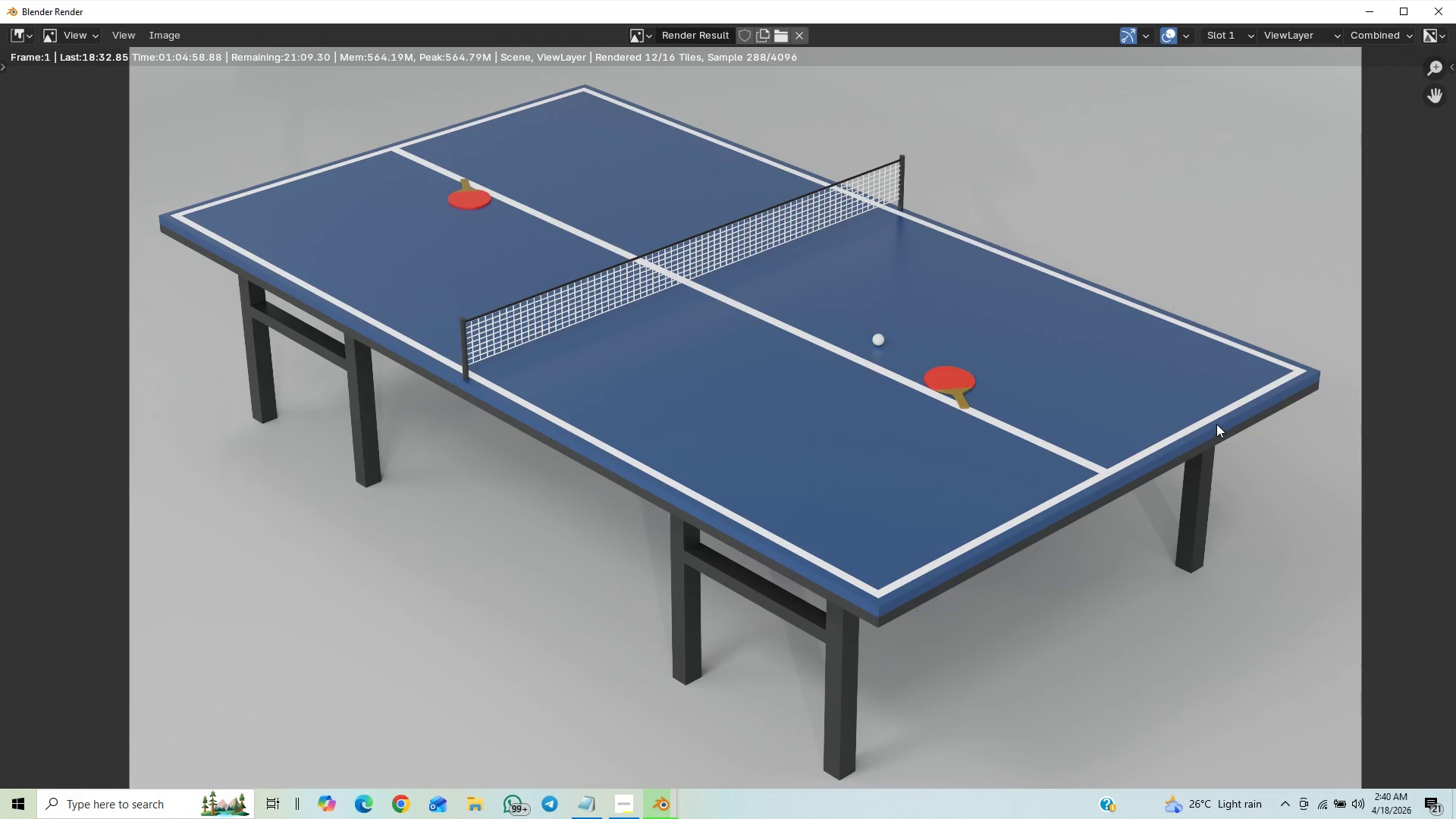 
scroll: coordinate [1059, 526], scroll_direction: down, amount: 9.0
 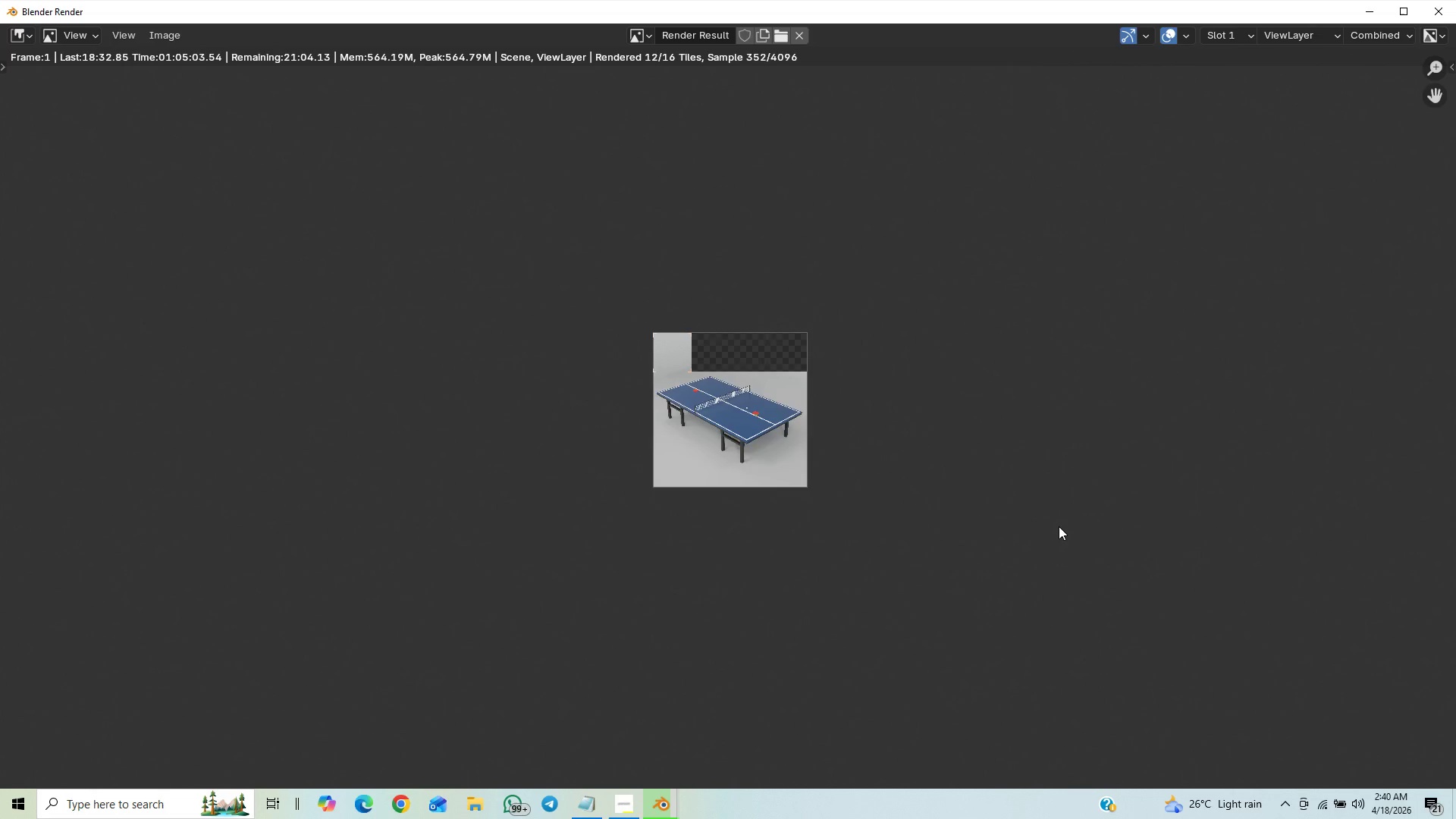 
scroll: coordinate [1059, 526], scroll_direction: up, amount: 5.0
 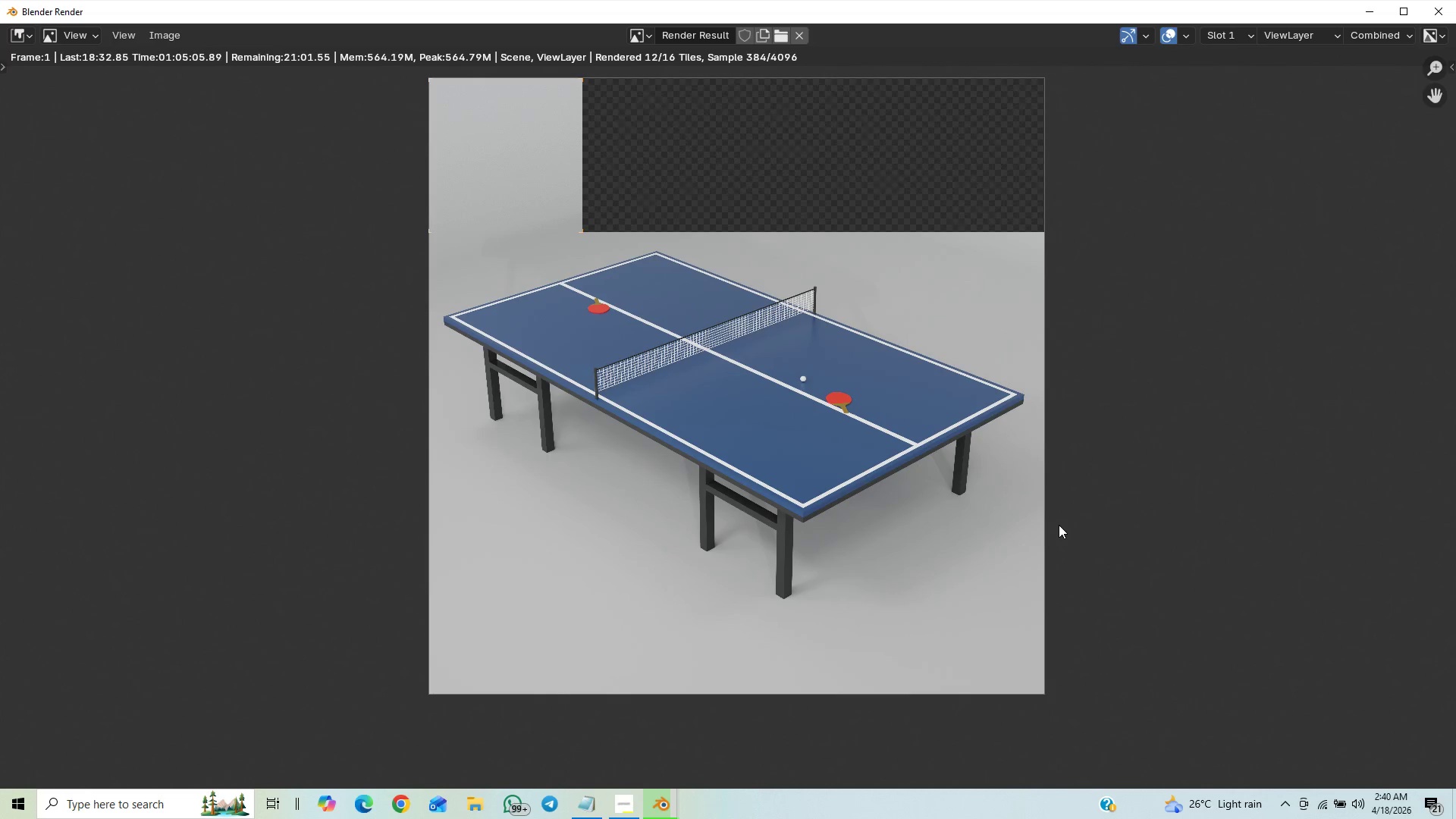 
scroll: coordinate [1127, 504], scroll_direction: down, amount: 20.0
 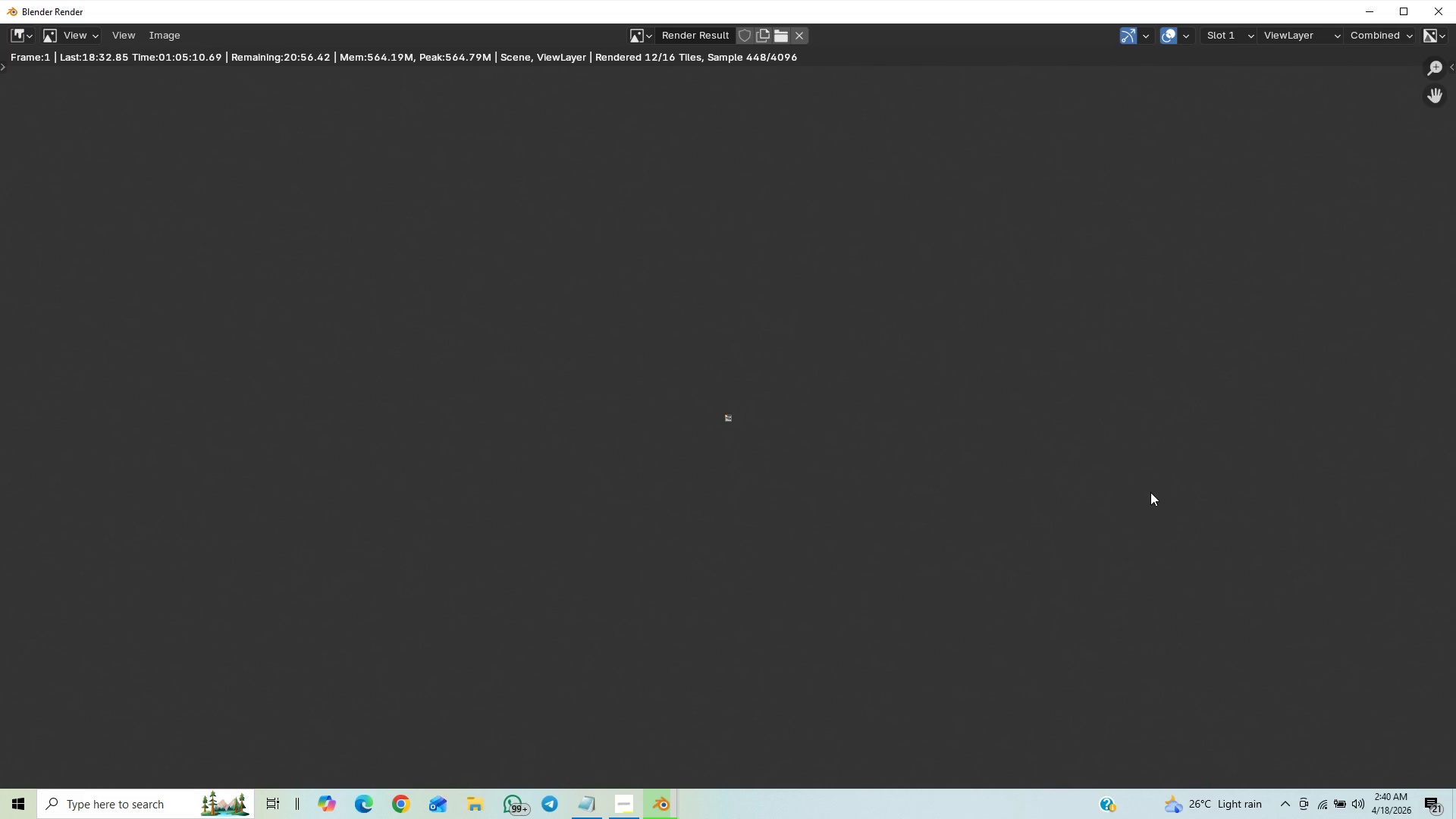 
scroll: coordinate [1246, 515], scroll_direction: up, amount: 20.0
 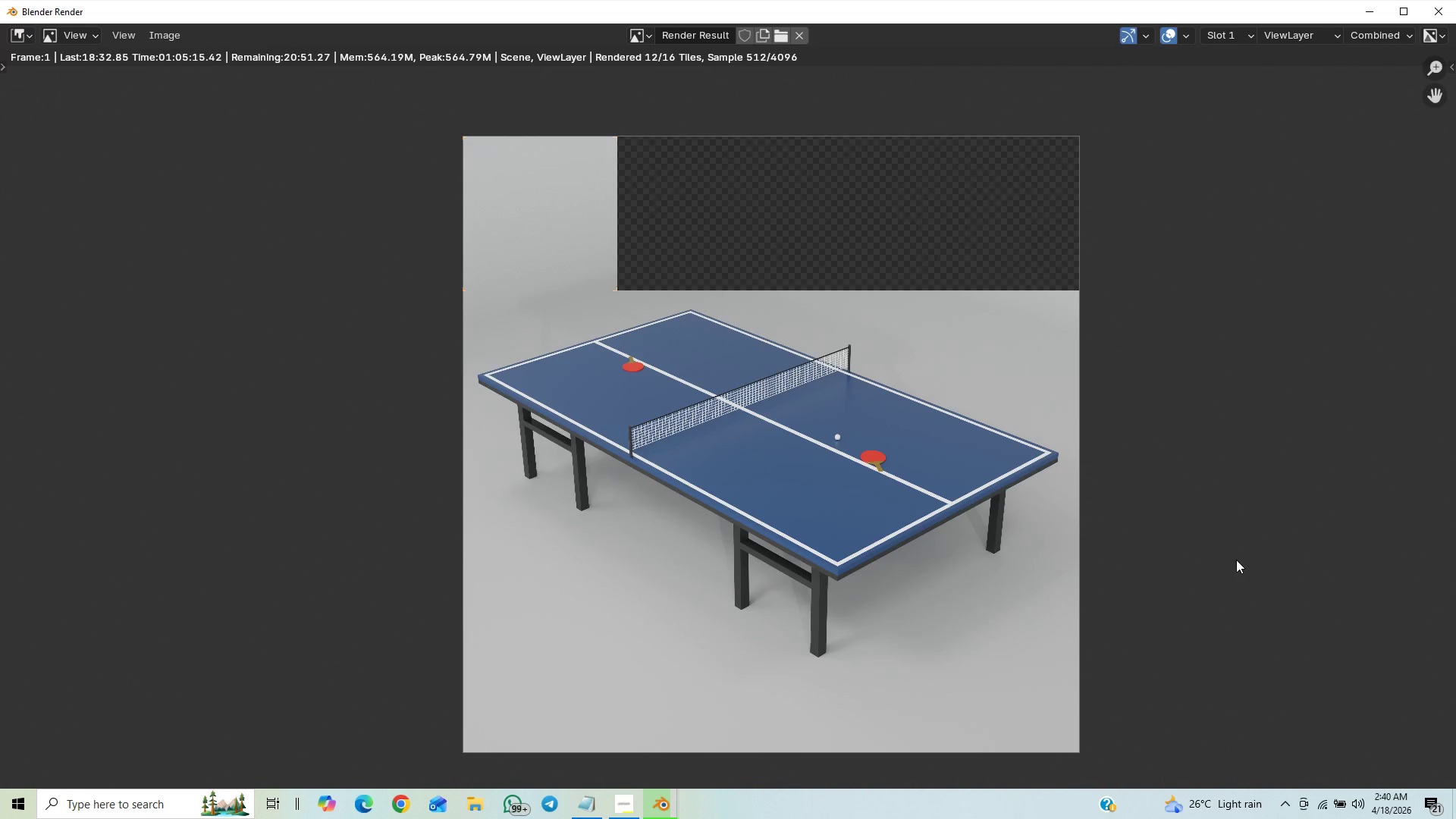 
scroll: coordinate [1237, 560], scroll_direction: down, amount: 1.0
 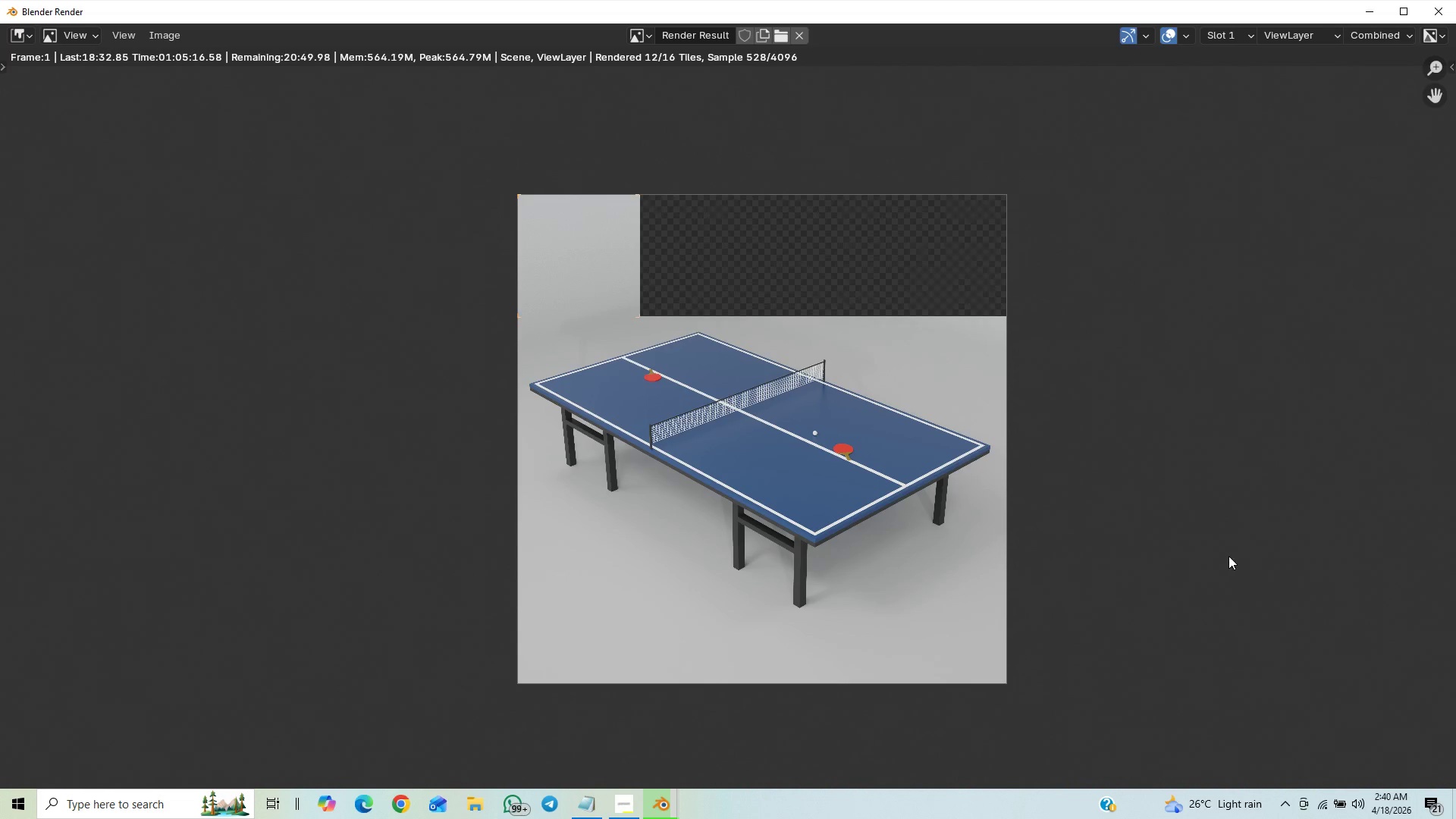 
scroll: coordinate [1207, 612], scroll_direction: up, amount: 2.0
 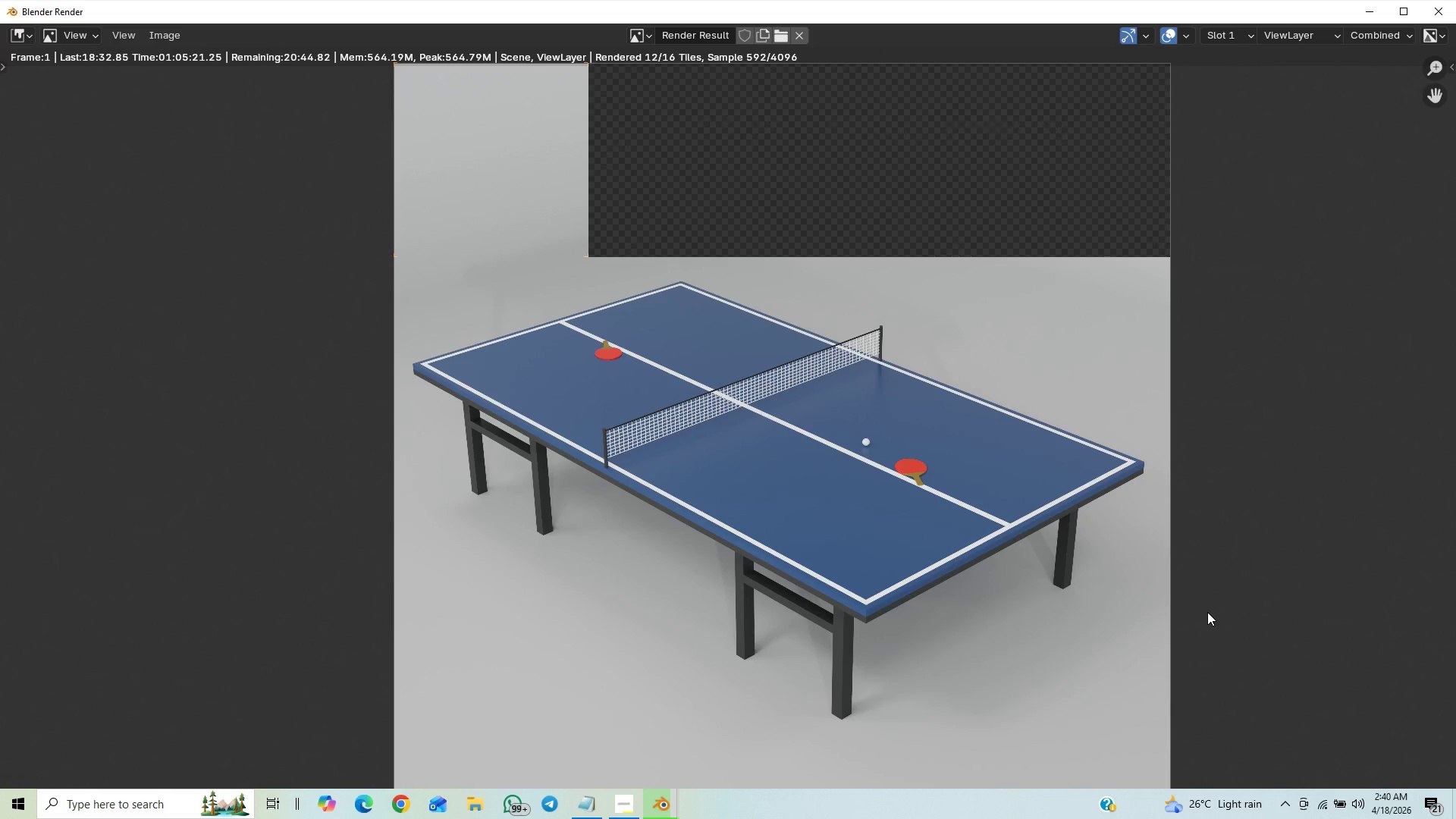 
scroll: coordinate [1207, 612], scroll_direction: down, amount: 1.0
 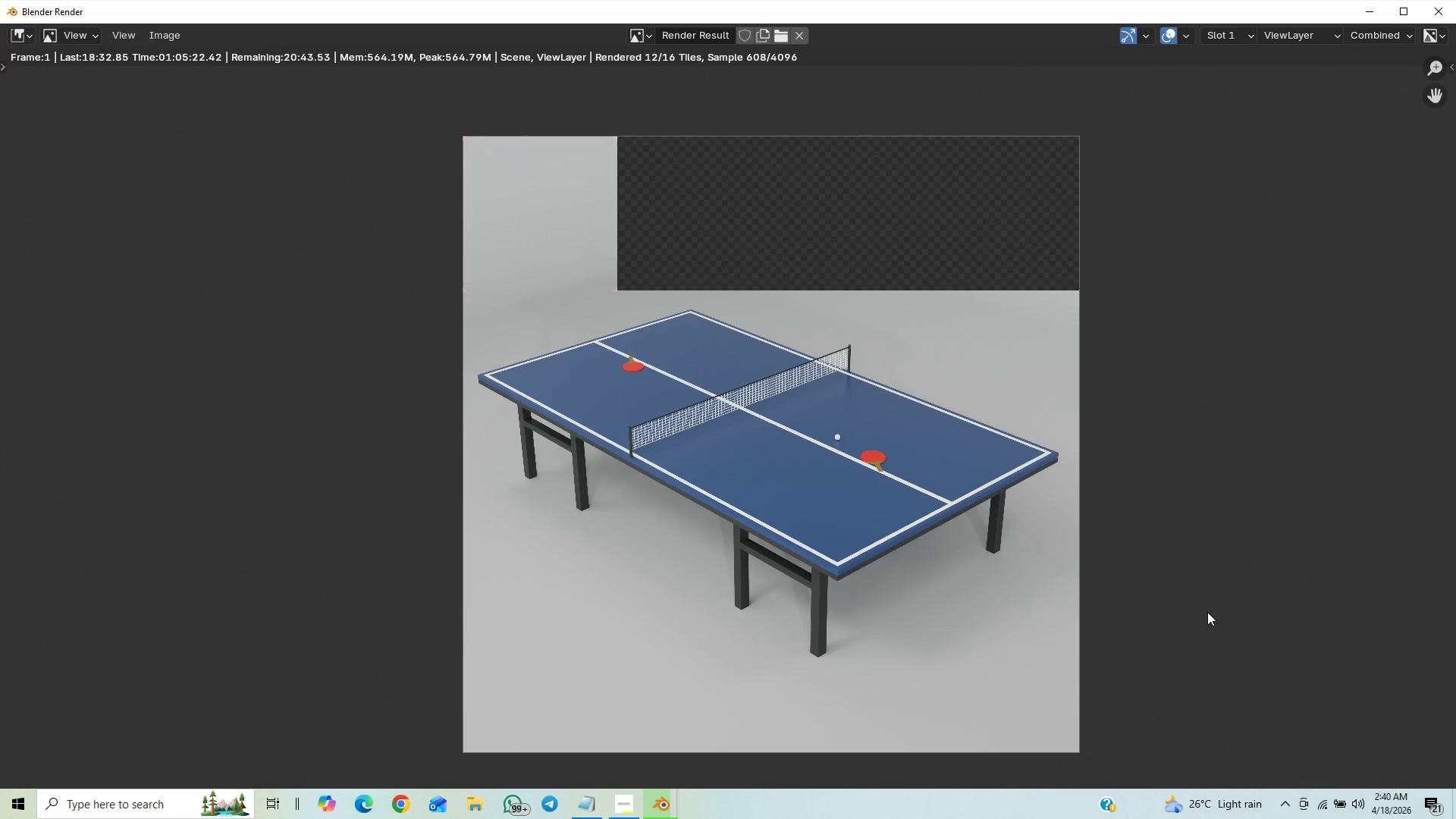 
scroll: coordinate [1207, 612], scroll_direction: up, amount: 9.0
 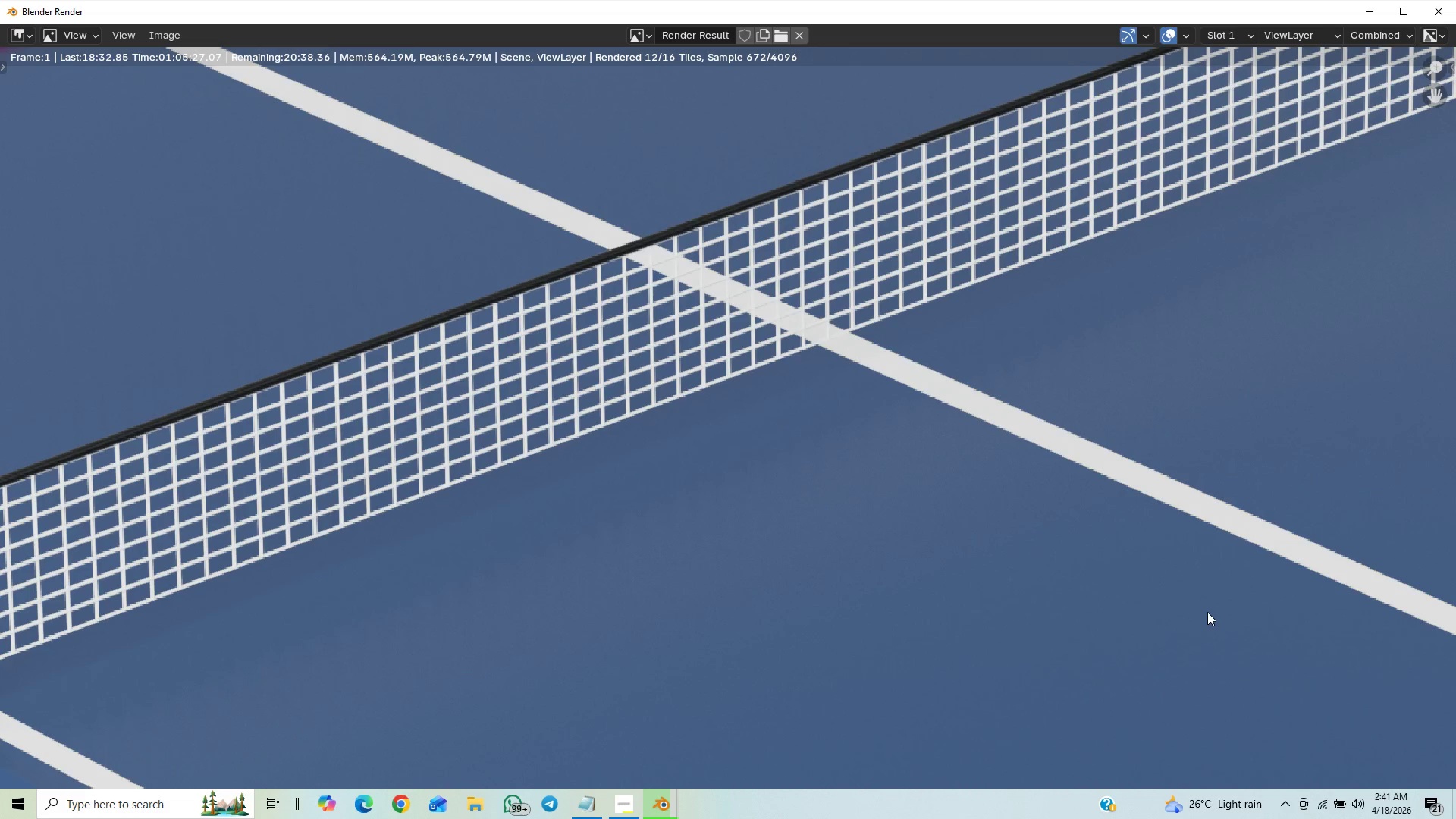 
scroll: coordinate [1207, 612], scroll_direction: down, amount: 6.0
 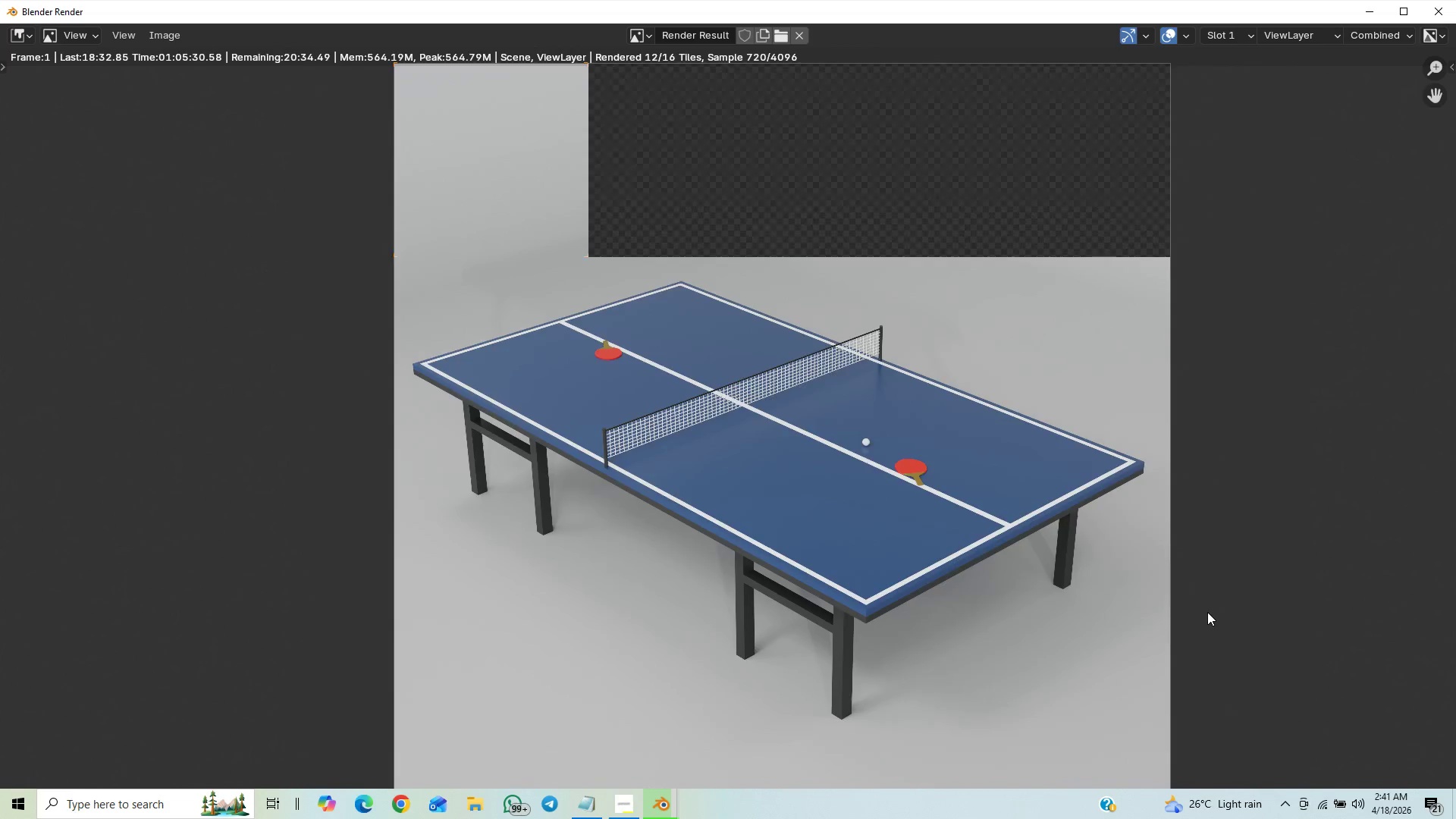 
scroll: coordinate [1207, 612], scroll_direction: up, amount: 7.0
 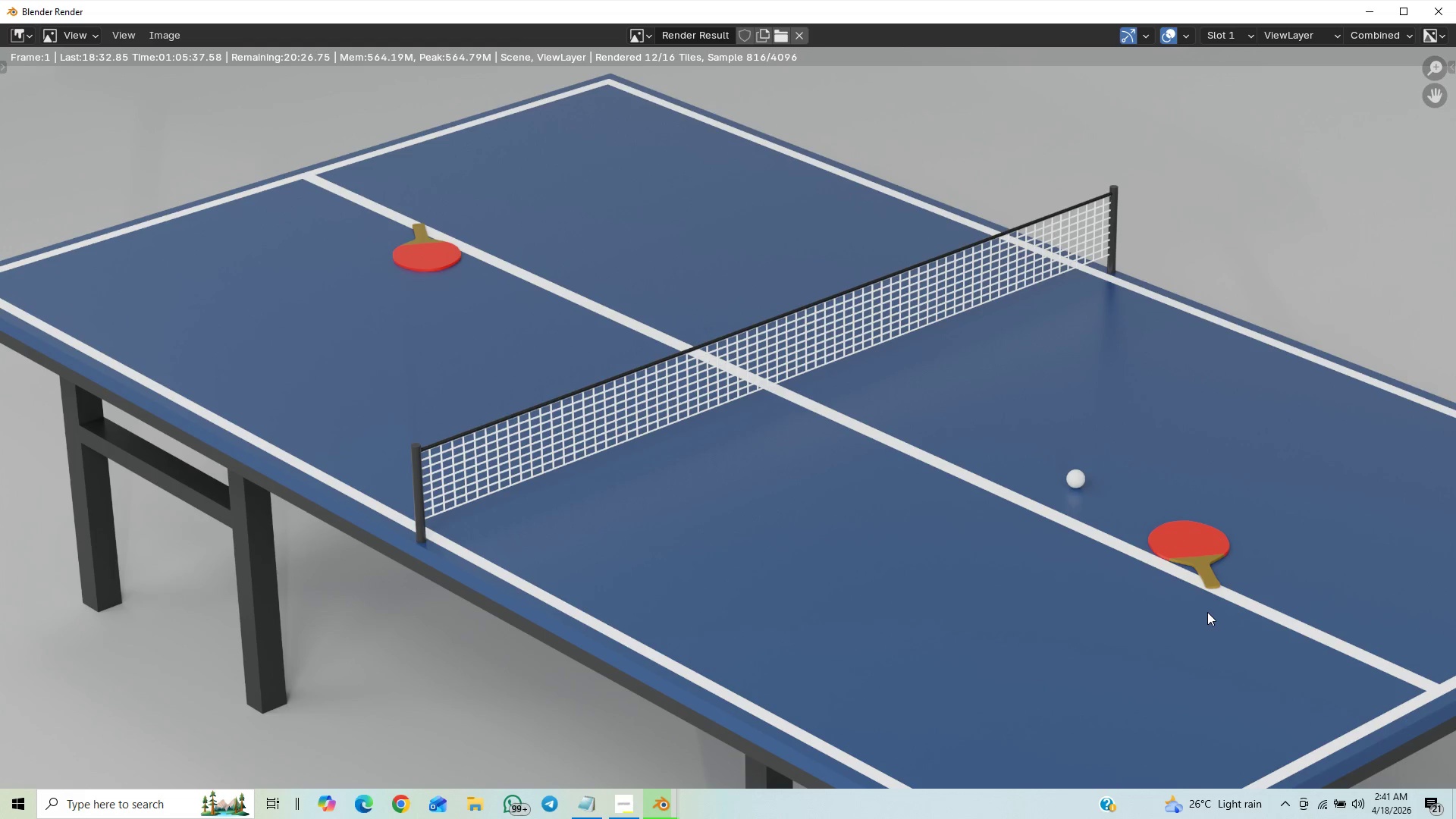 
scroll: coordinate [1207, 612], scroll_direction: down, amount: 5.0
 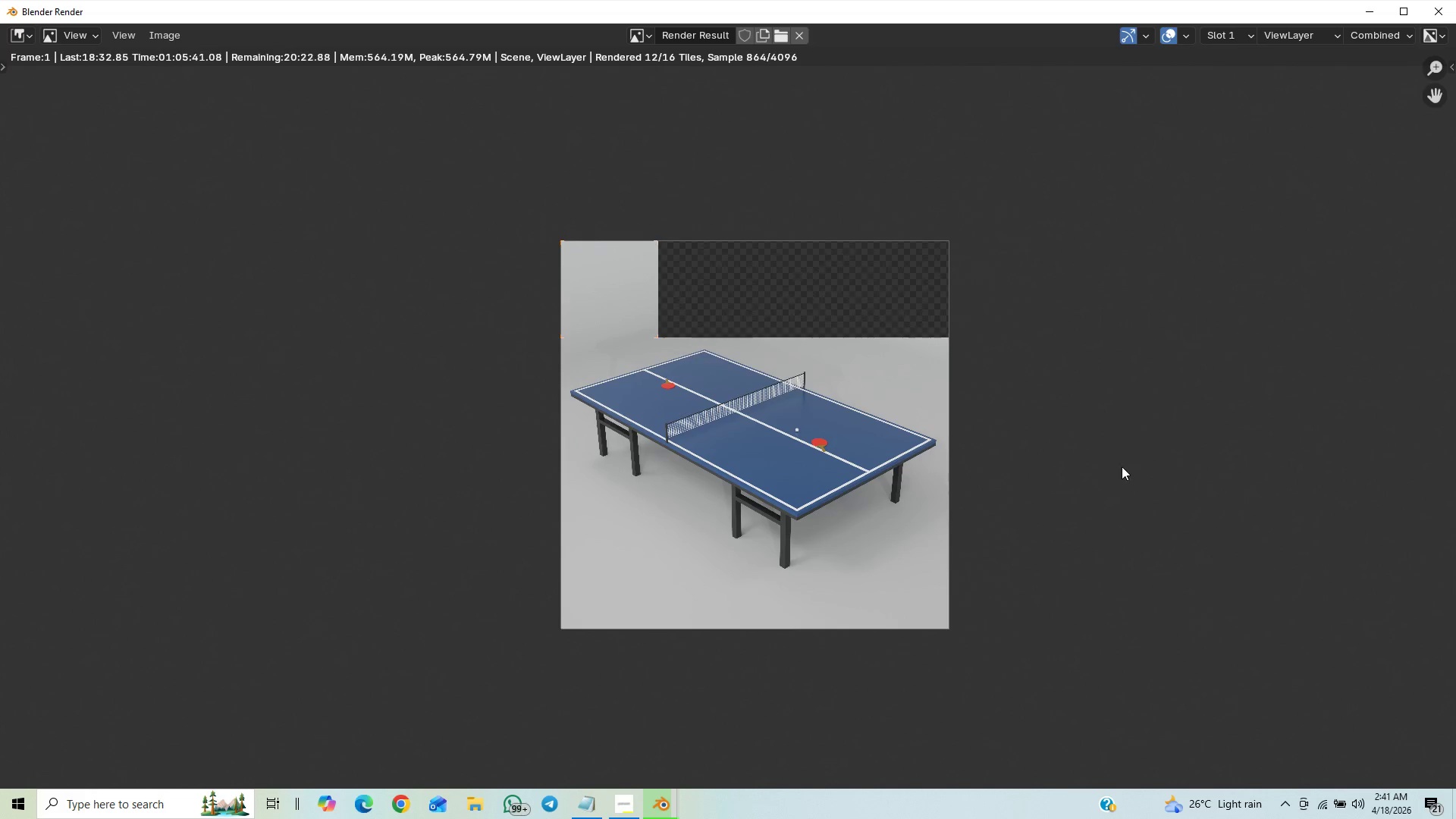 
scroll: coordinate [1061, 533], scroll_direction: up, amount: 3.0
 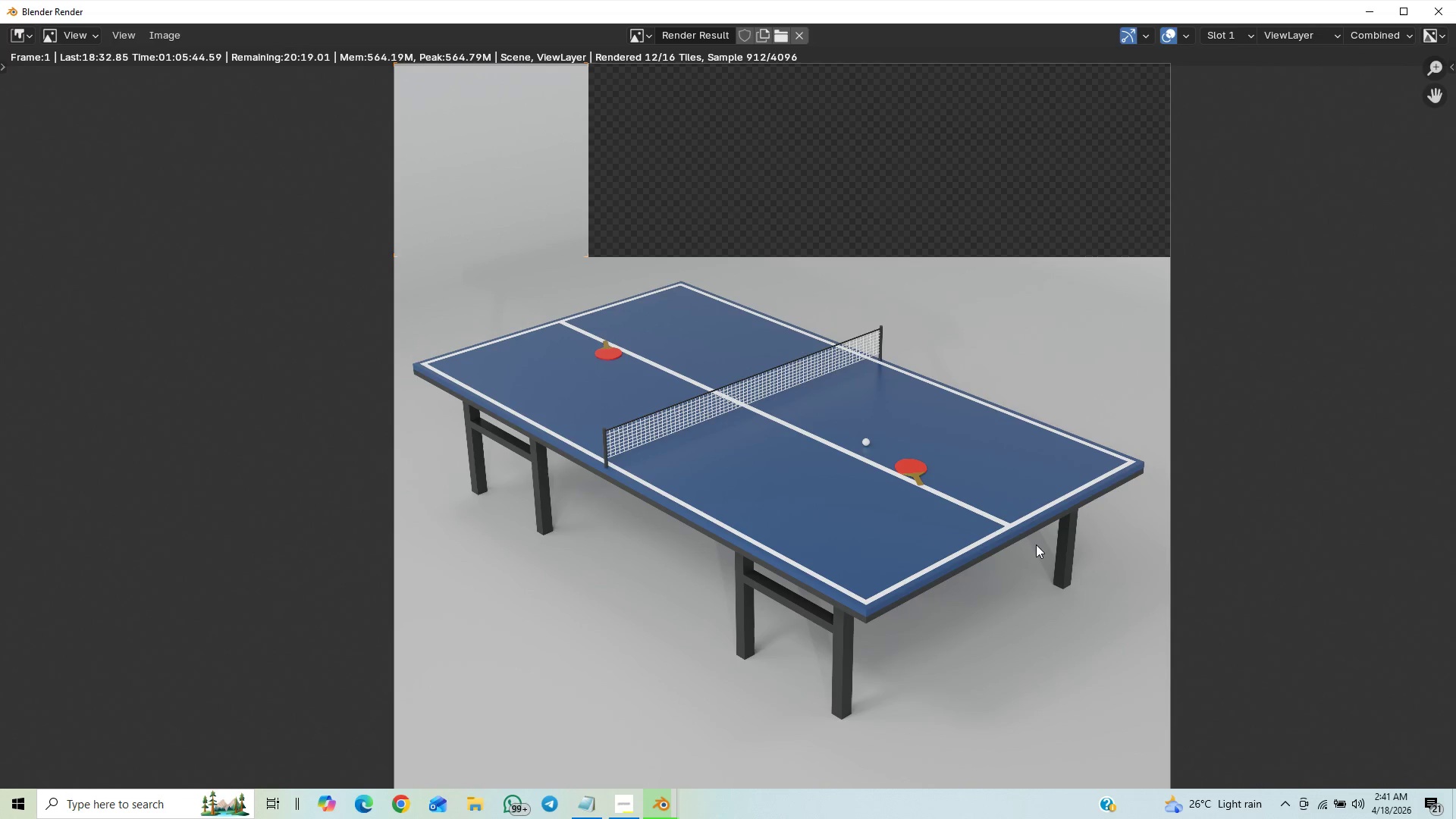 
scroll: coordinate [1036, 544], scroll_direction: down, amount: 2.0
 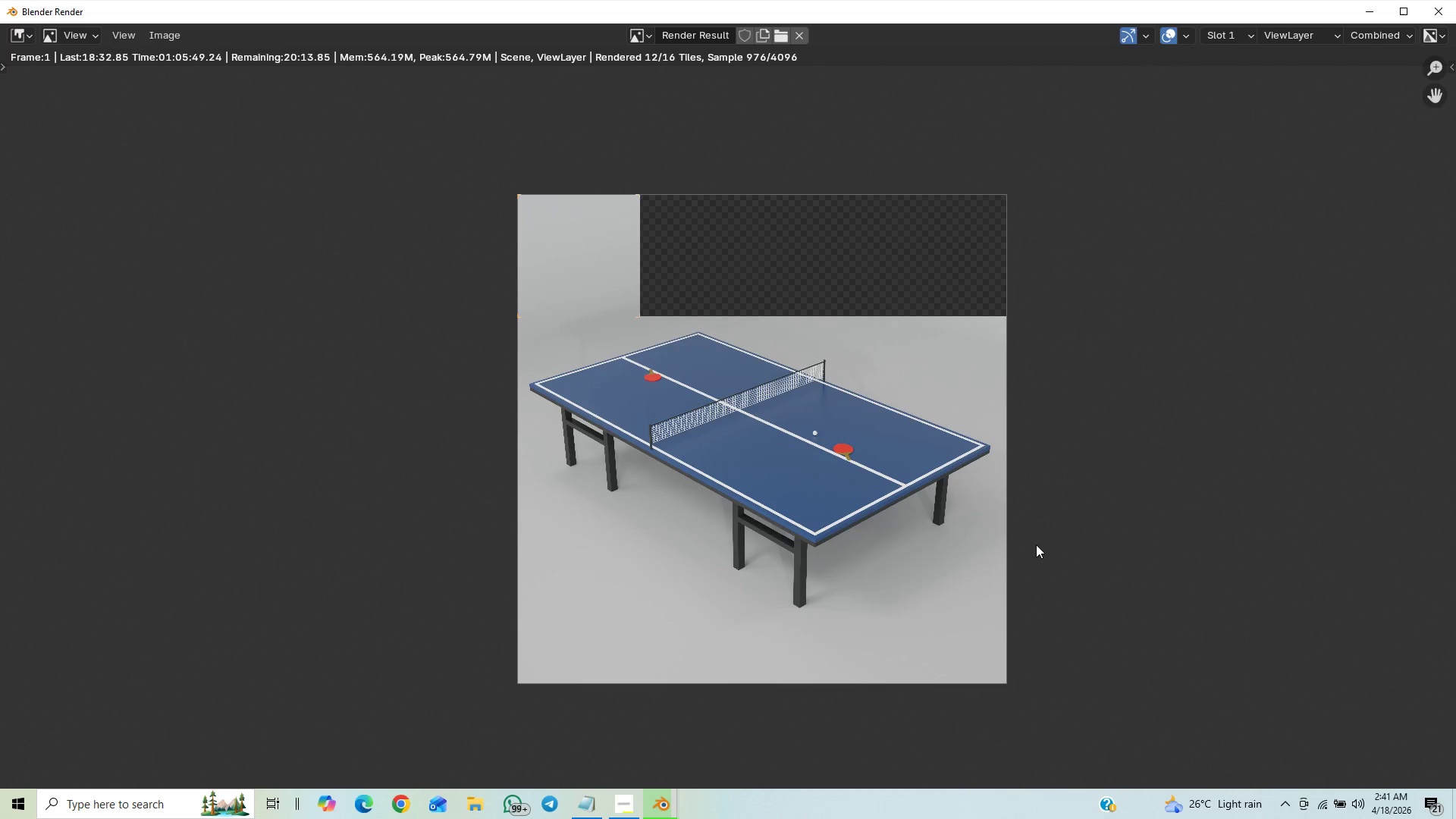 
scroll: coordinate [1036, 544], scroll_direction: up, amount: 3.0
 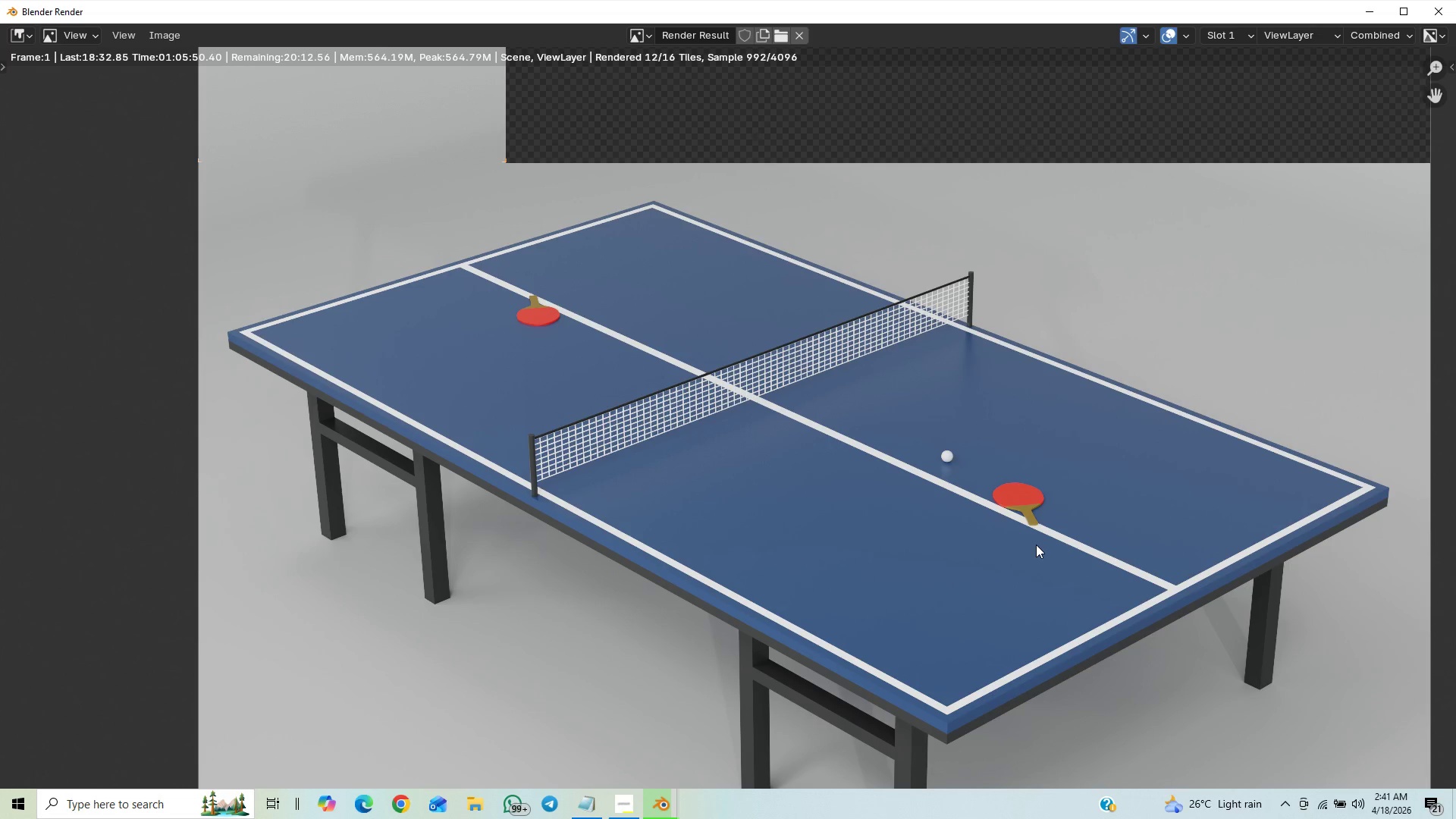 
scroll: coordinate [1033, 450], scroll_direction: down, amount: 5.0
 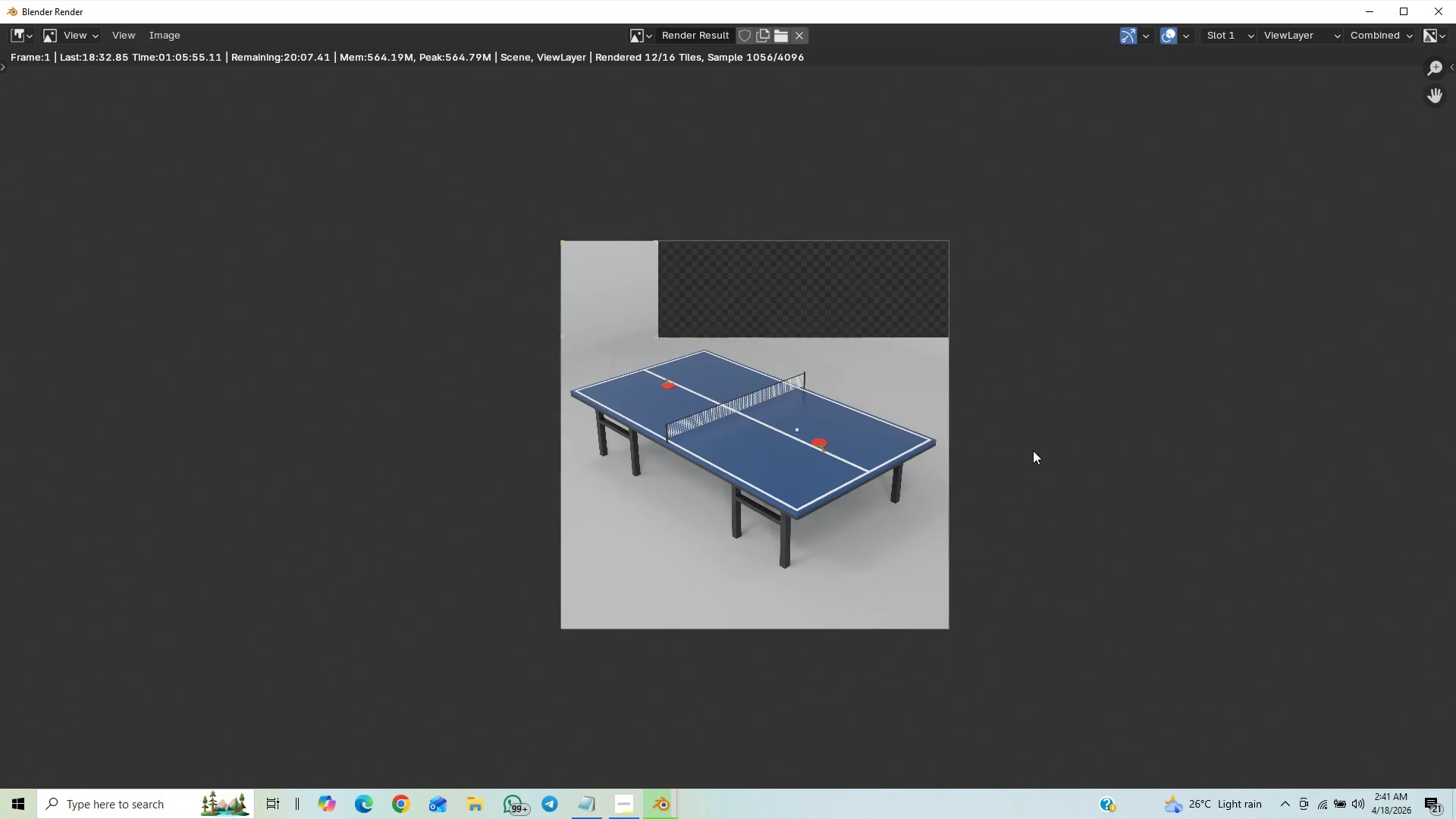 
scroll: coordinate [1035, 450], scroll_direction: up, amount: 2.0
 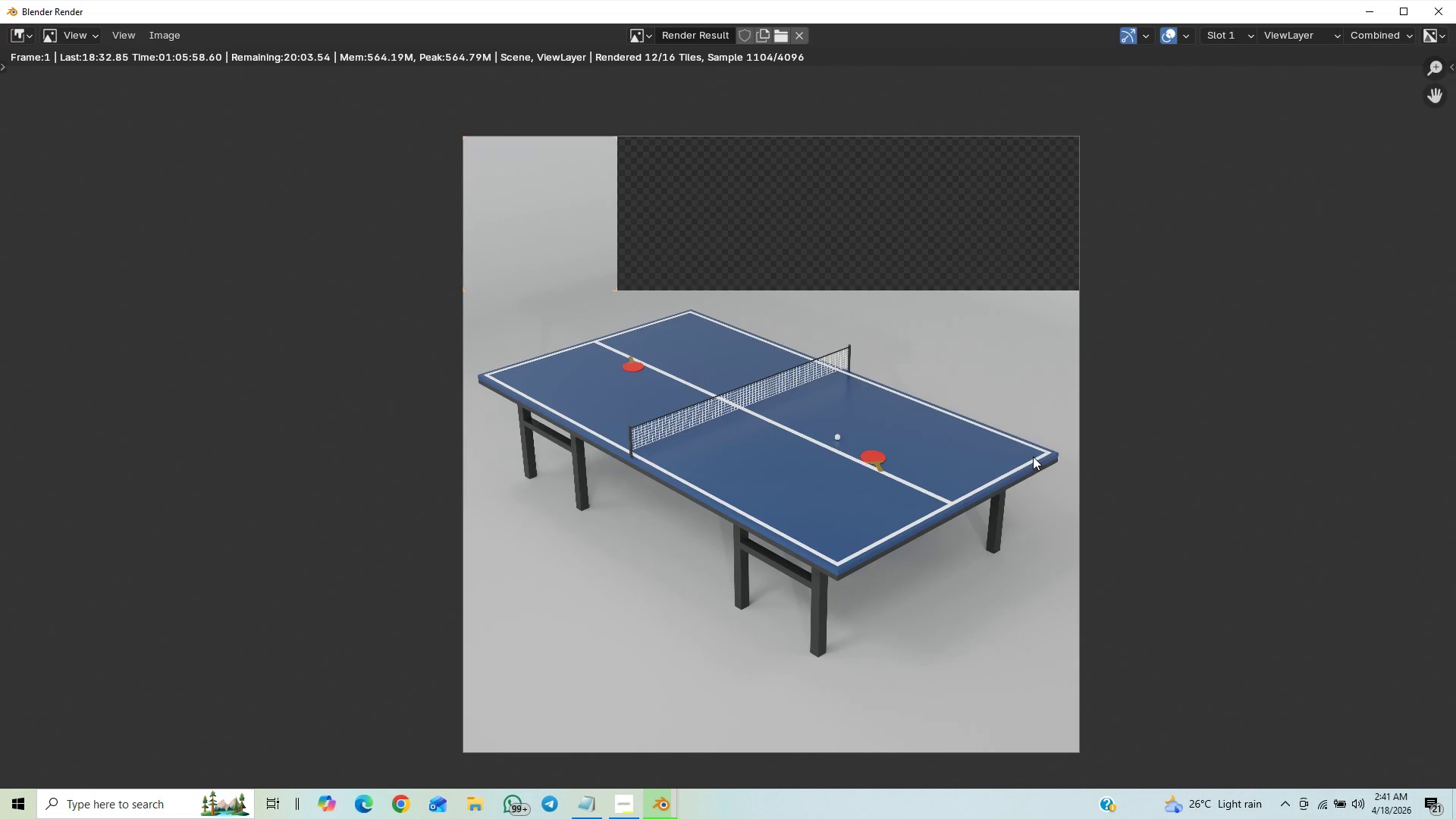 
scroll: coordinate [1048, 469], scroll_direction: down, amount: 6.0
 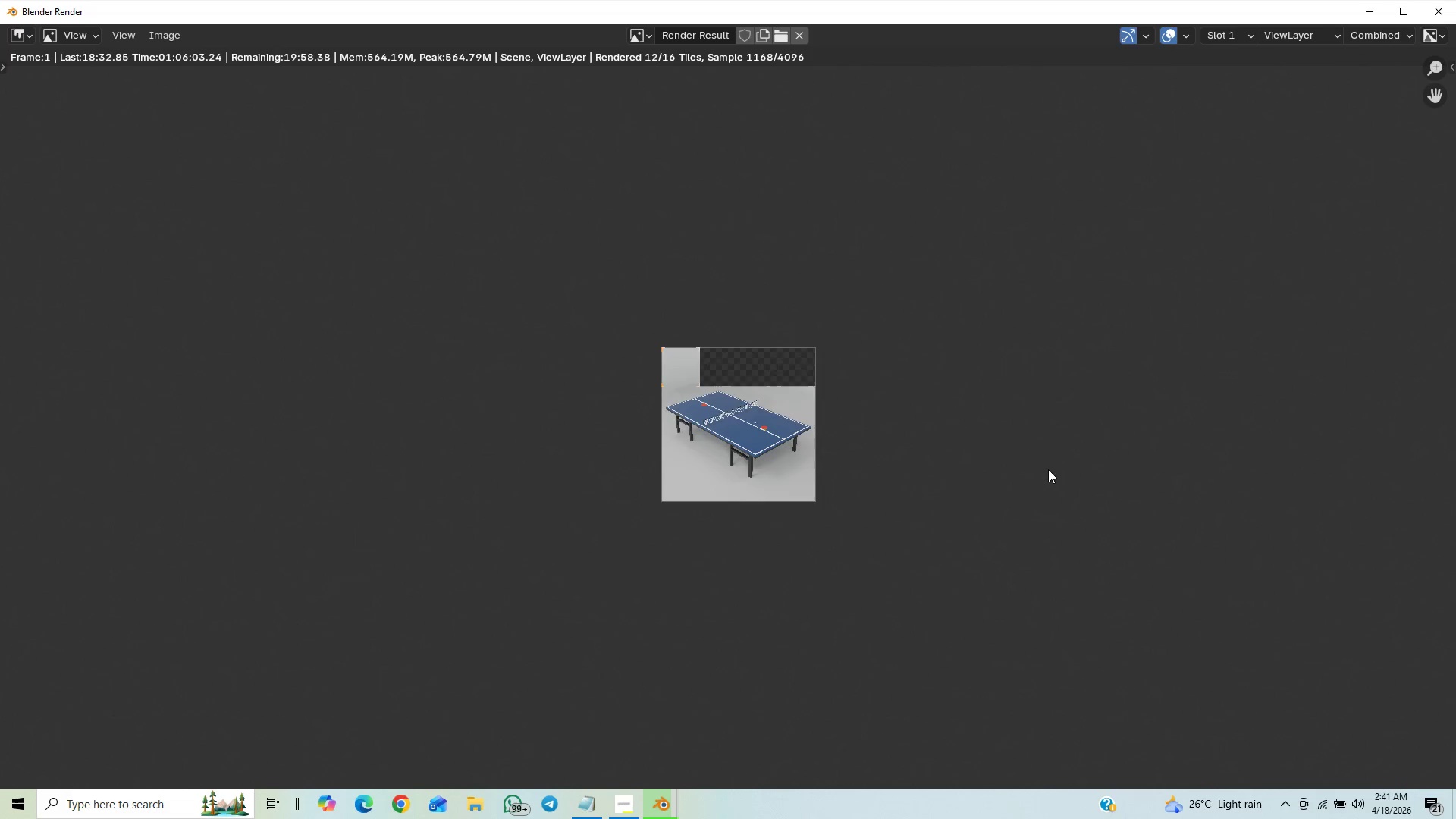 
scroll: coordinate [1048, 469], scroll_direction: up, amount: 6.0
 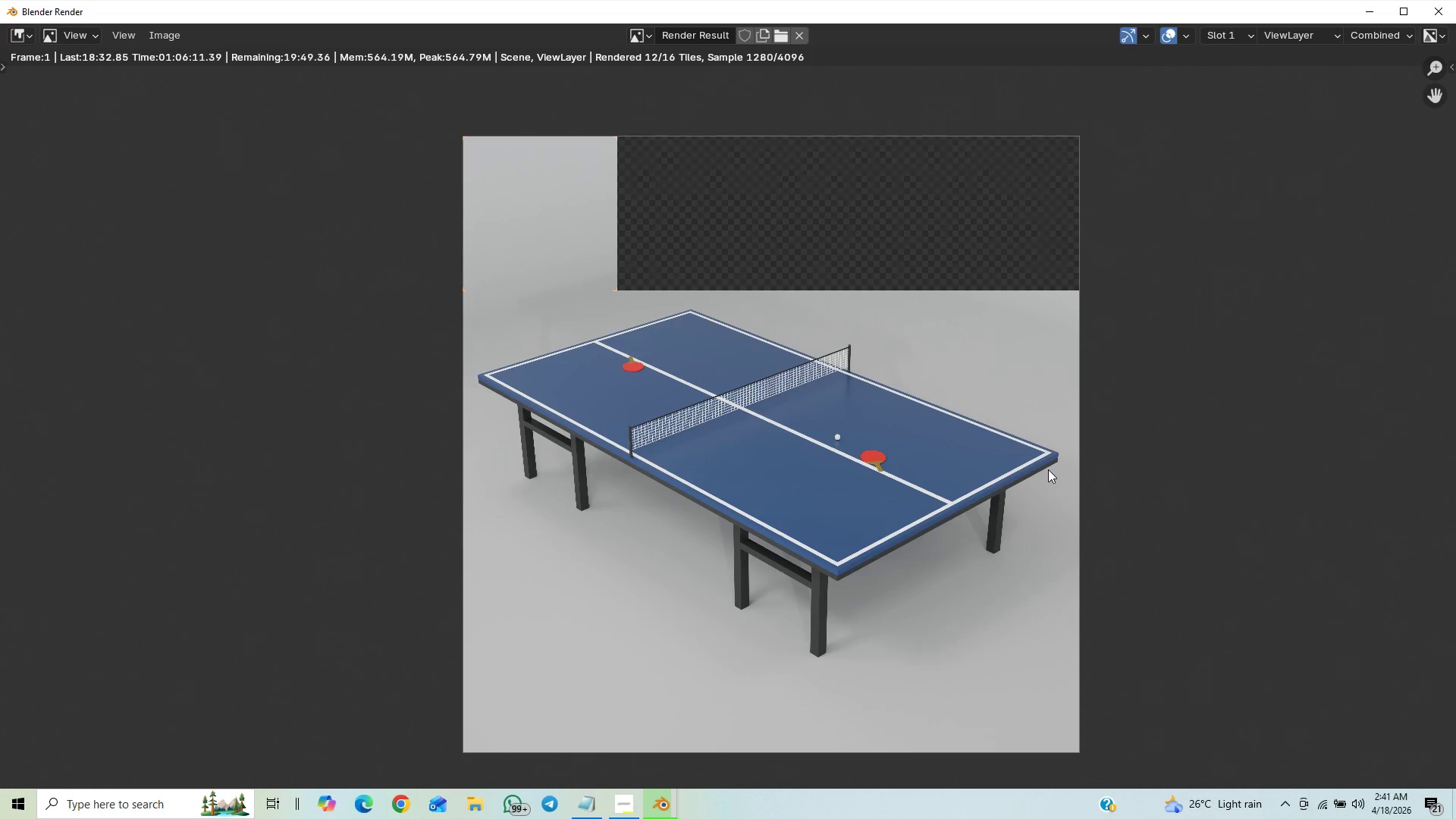 
scroll: coordinate [1048, 469], scroll_direction: down, amount: 1.0
 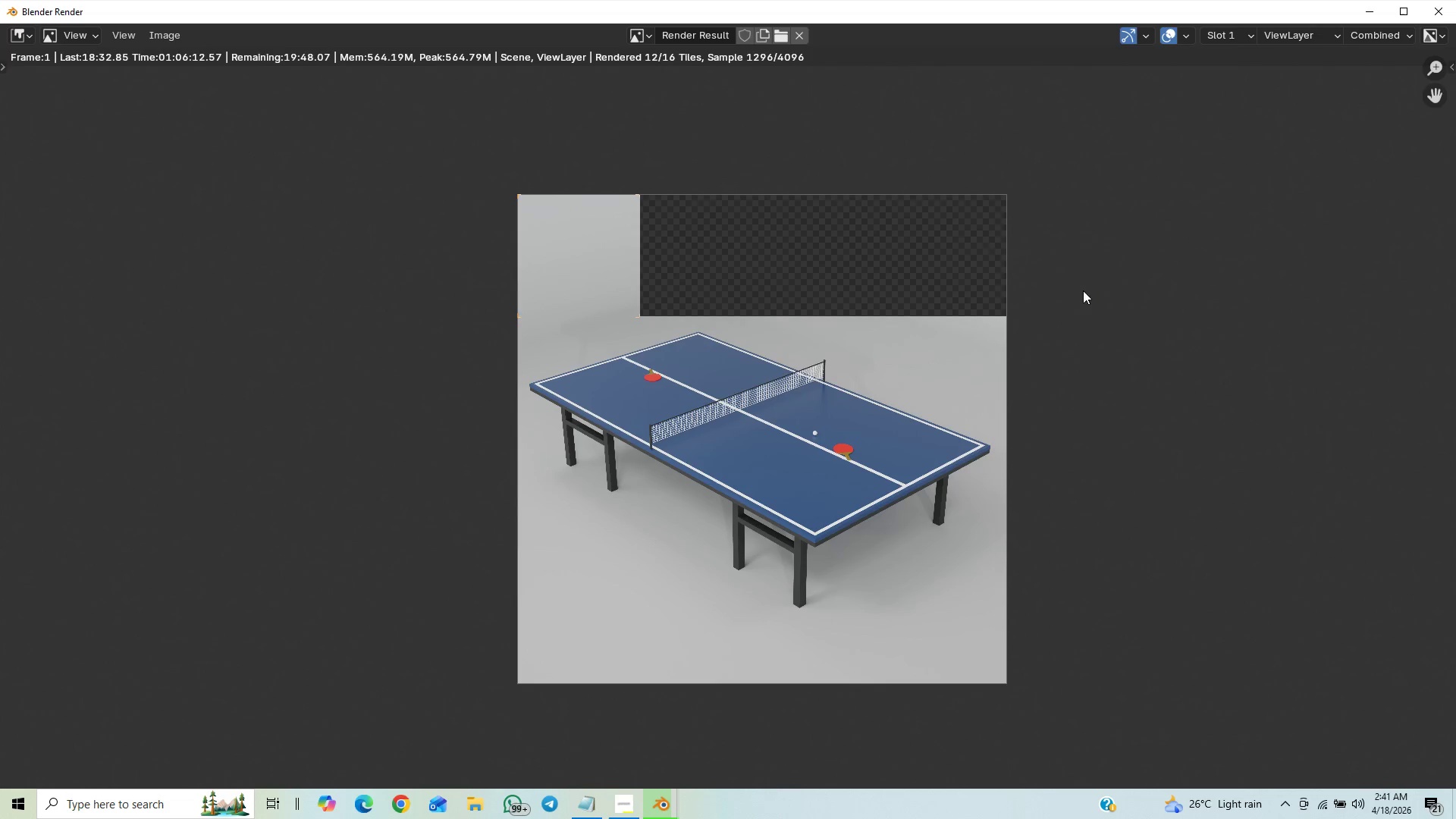 
scroll: coordinate [1086, 369], scroll_direction: up, amount: 10.0
 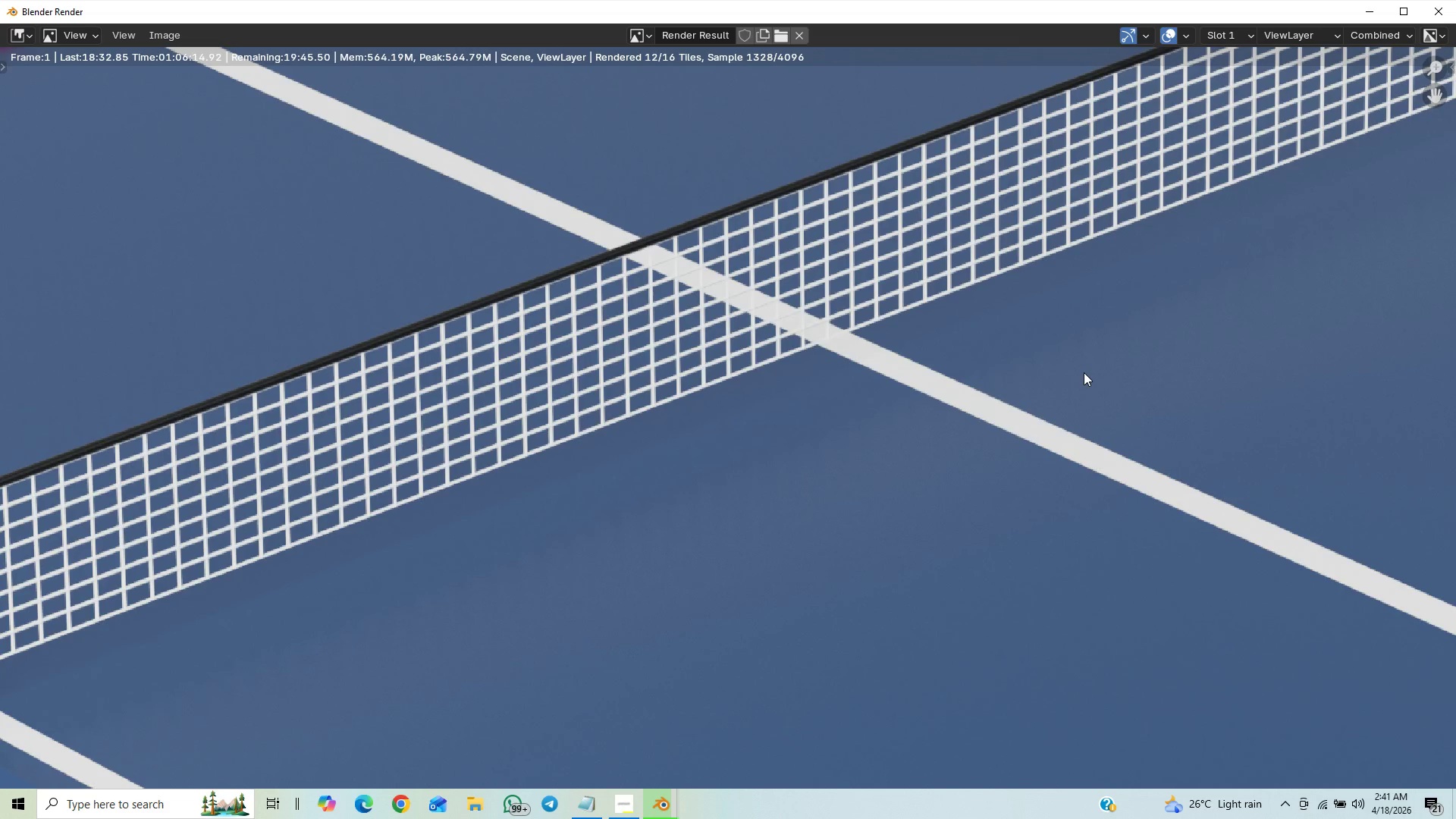 
scroll: coordinate [1159, 484], scroll_direction: down, amount: 7.0
 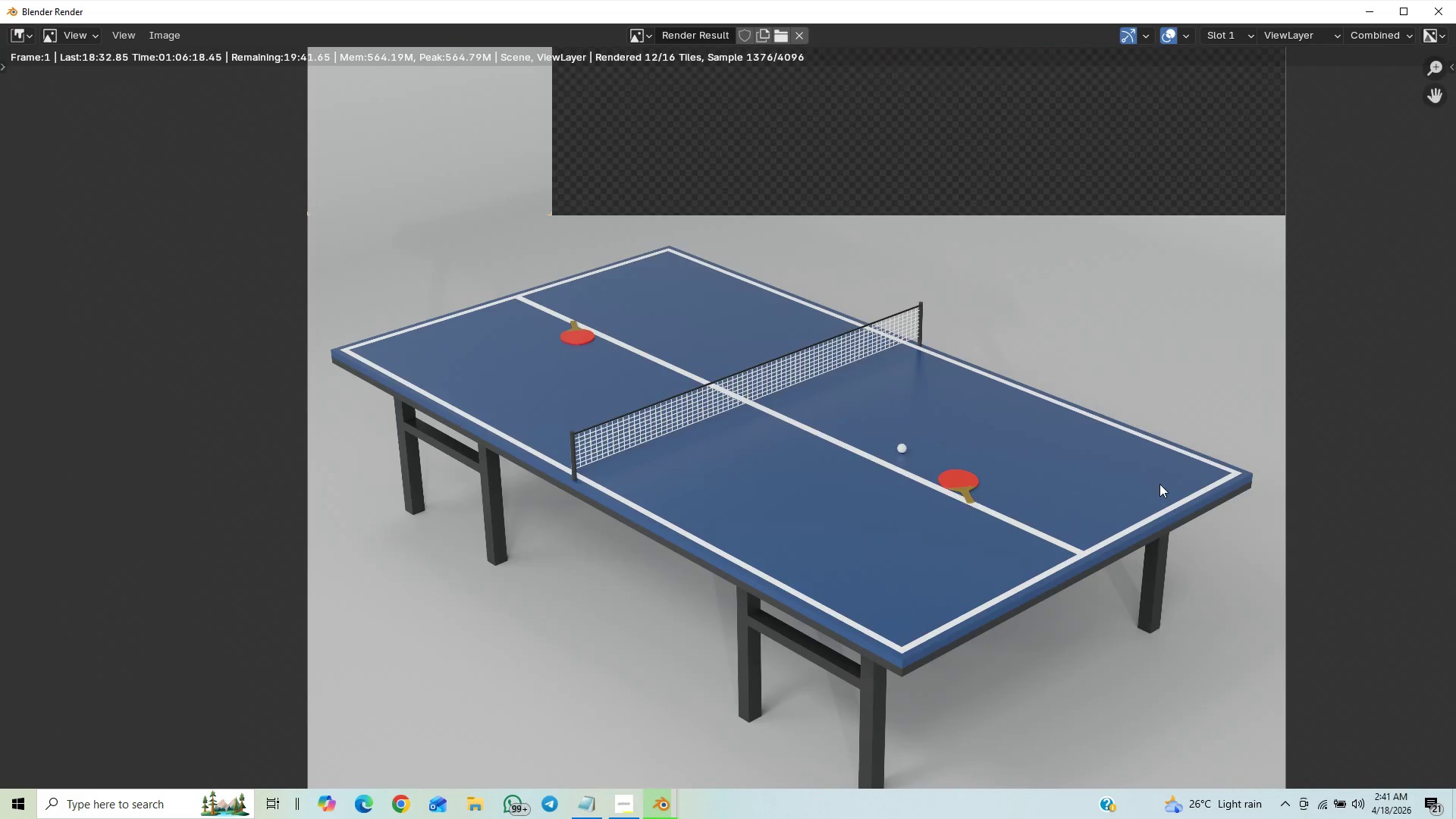 
scroll: coordinate [1159, 484], scroll_direction: up, amount: 1.0
 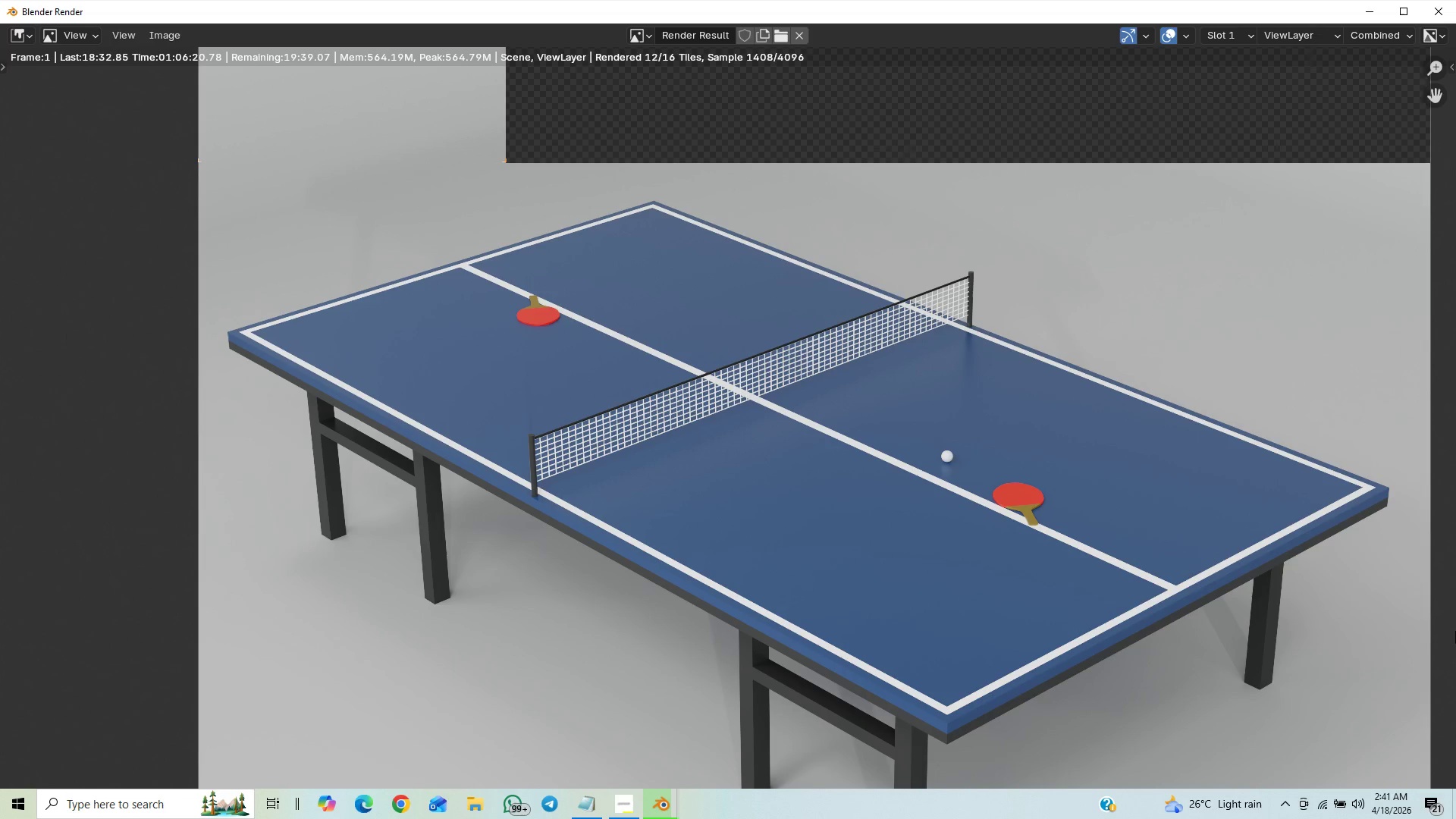 
scroll: coordinate [1455, 487], scroll_direction: down, amount: 1.0
 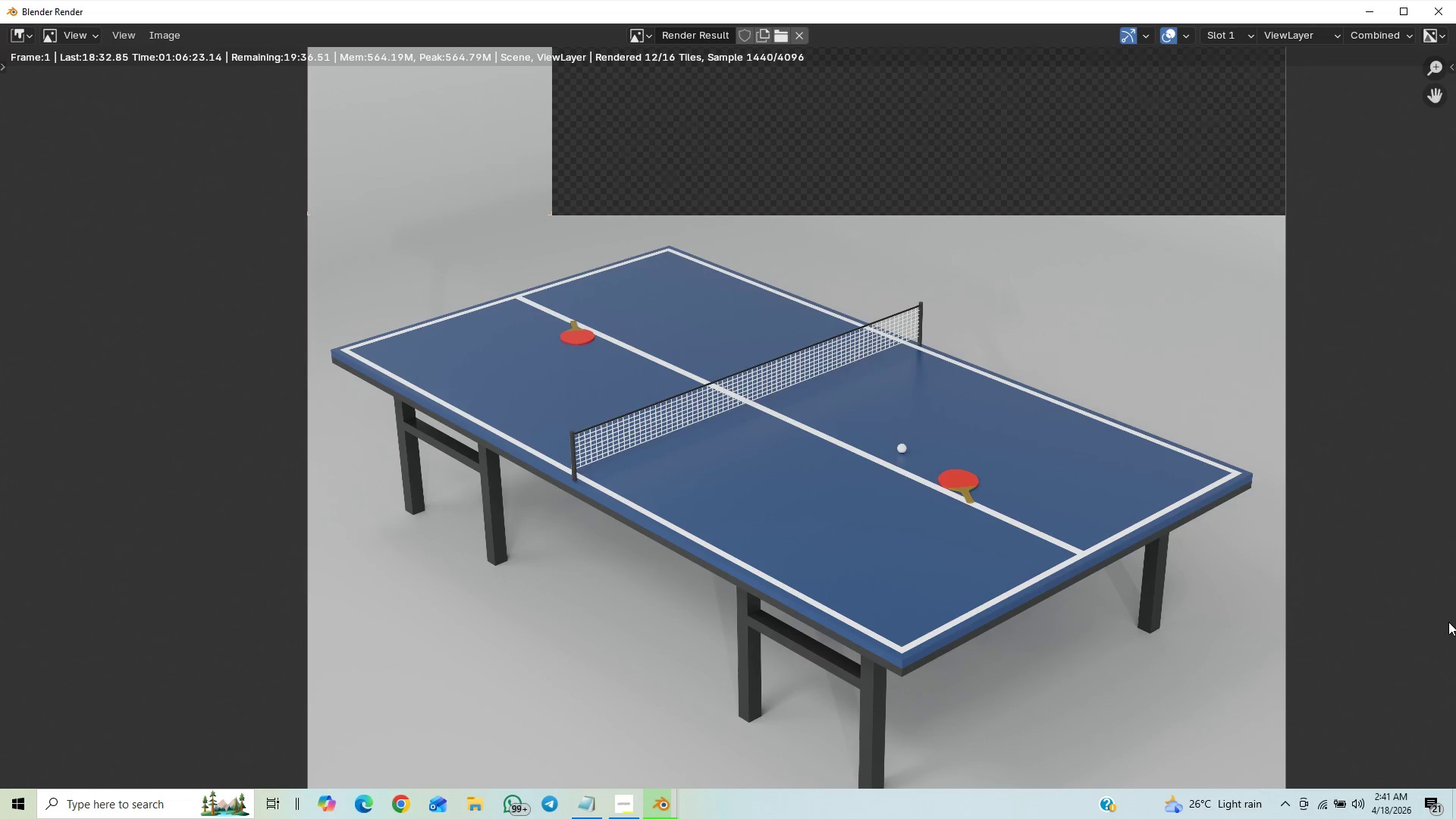 
scroll: coordinate [1448, 622], scroll_direction: up, amount: 2.0
 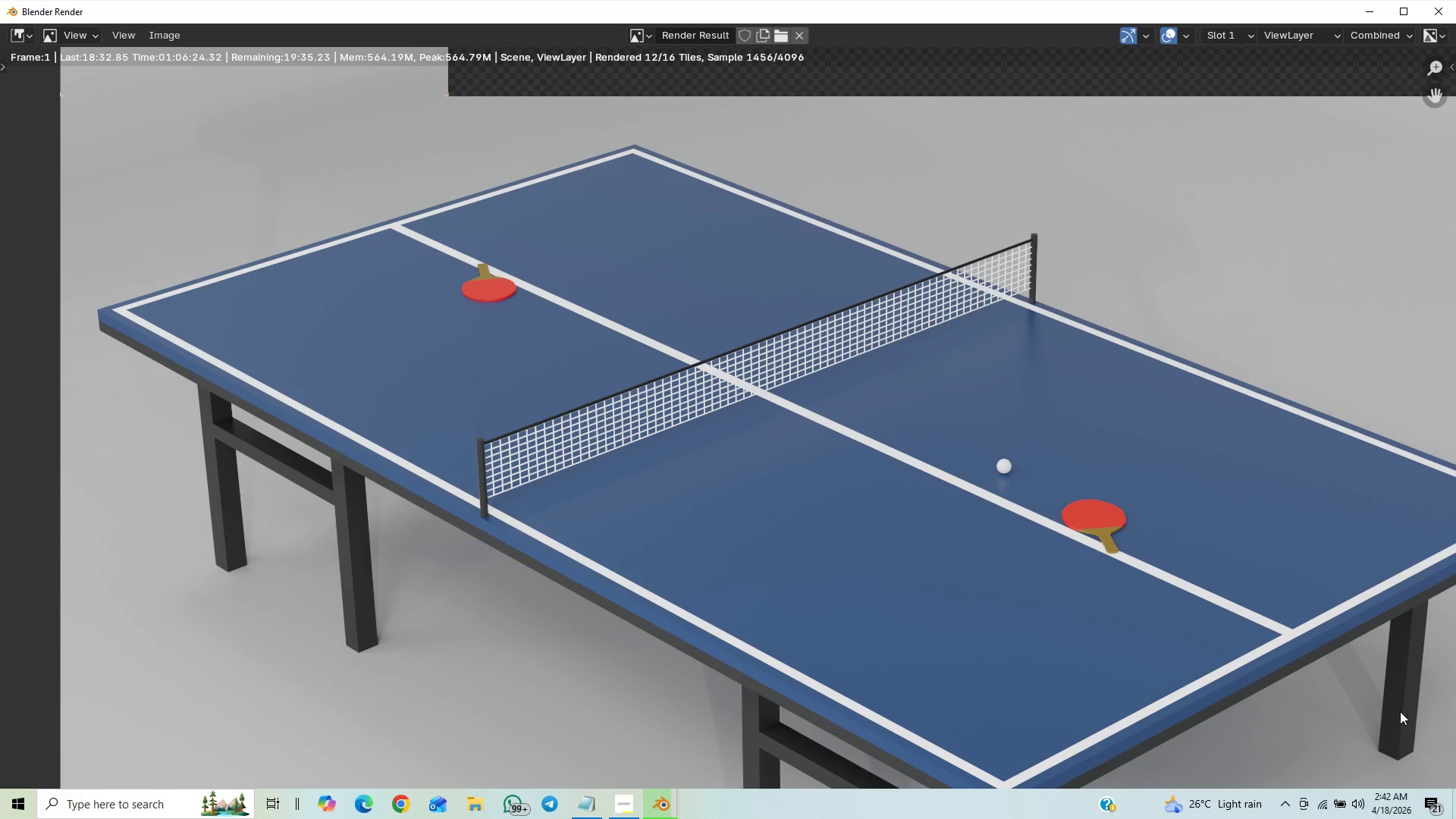 
scroll: coordinate [1301, 786], scroll_direction: down, amount: 4.0
 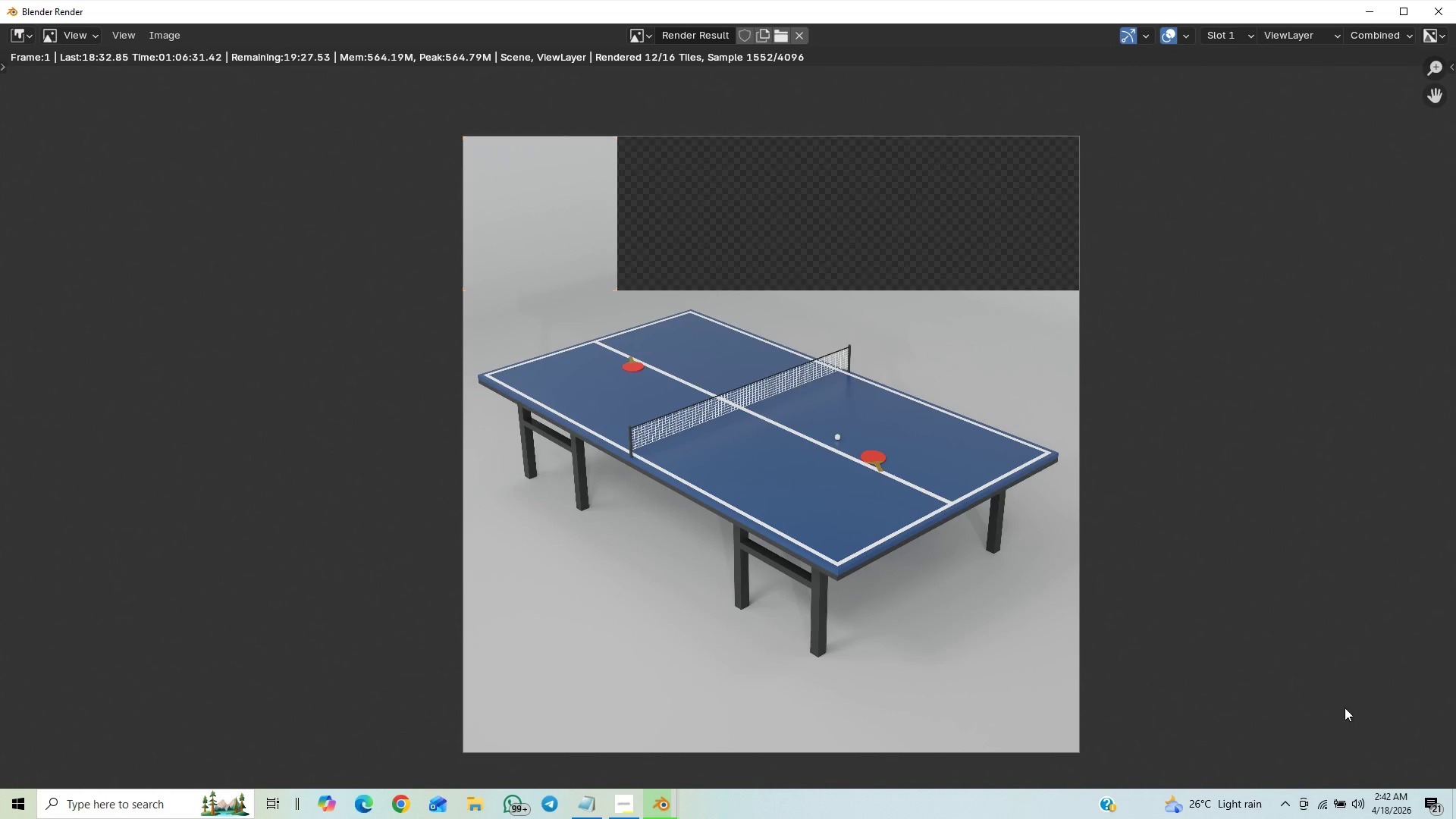 
wait(7.83)
 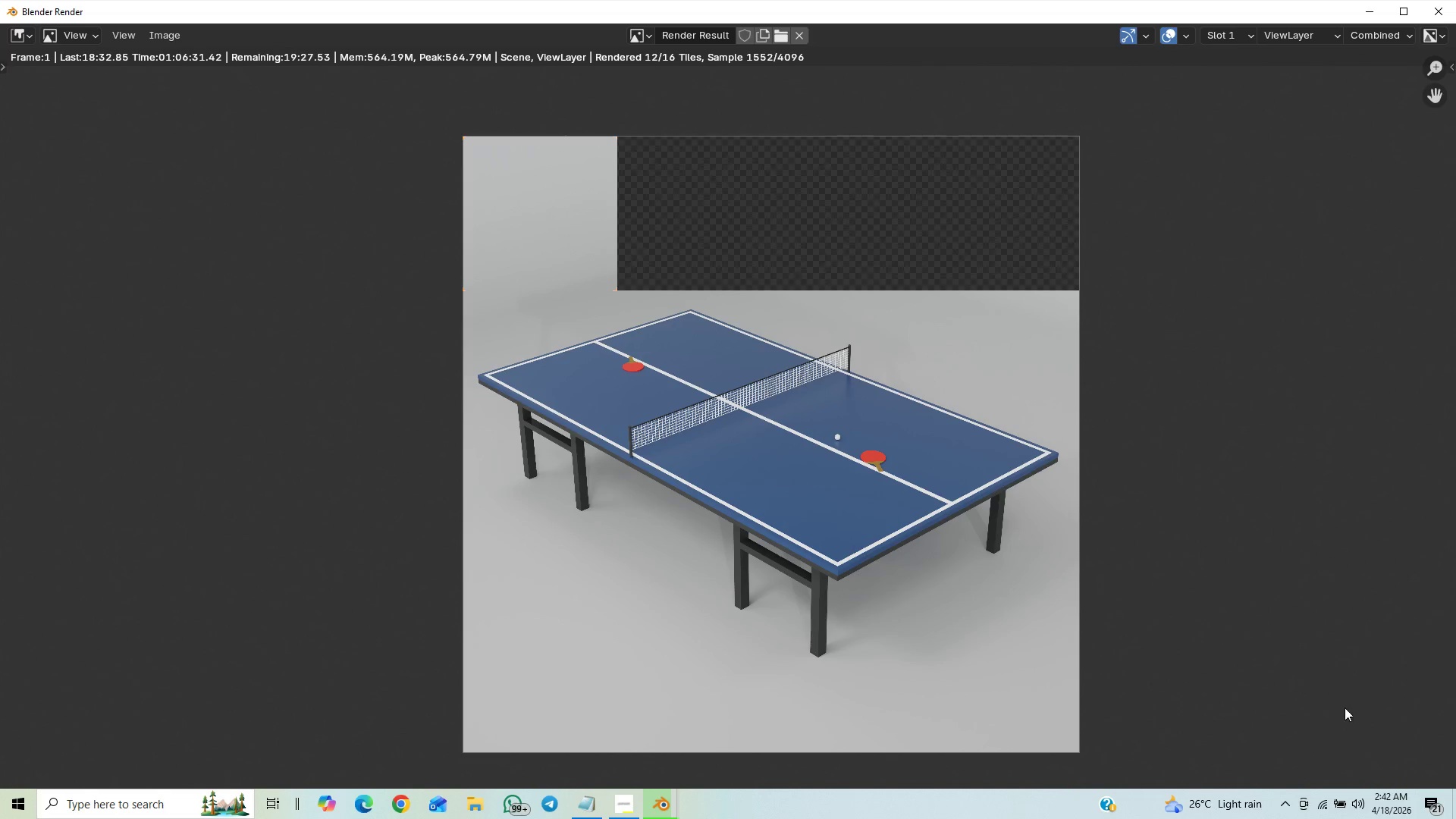 
scroll: coordinate [1388, 506], scroll_direction: down, amount: 1.0
 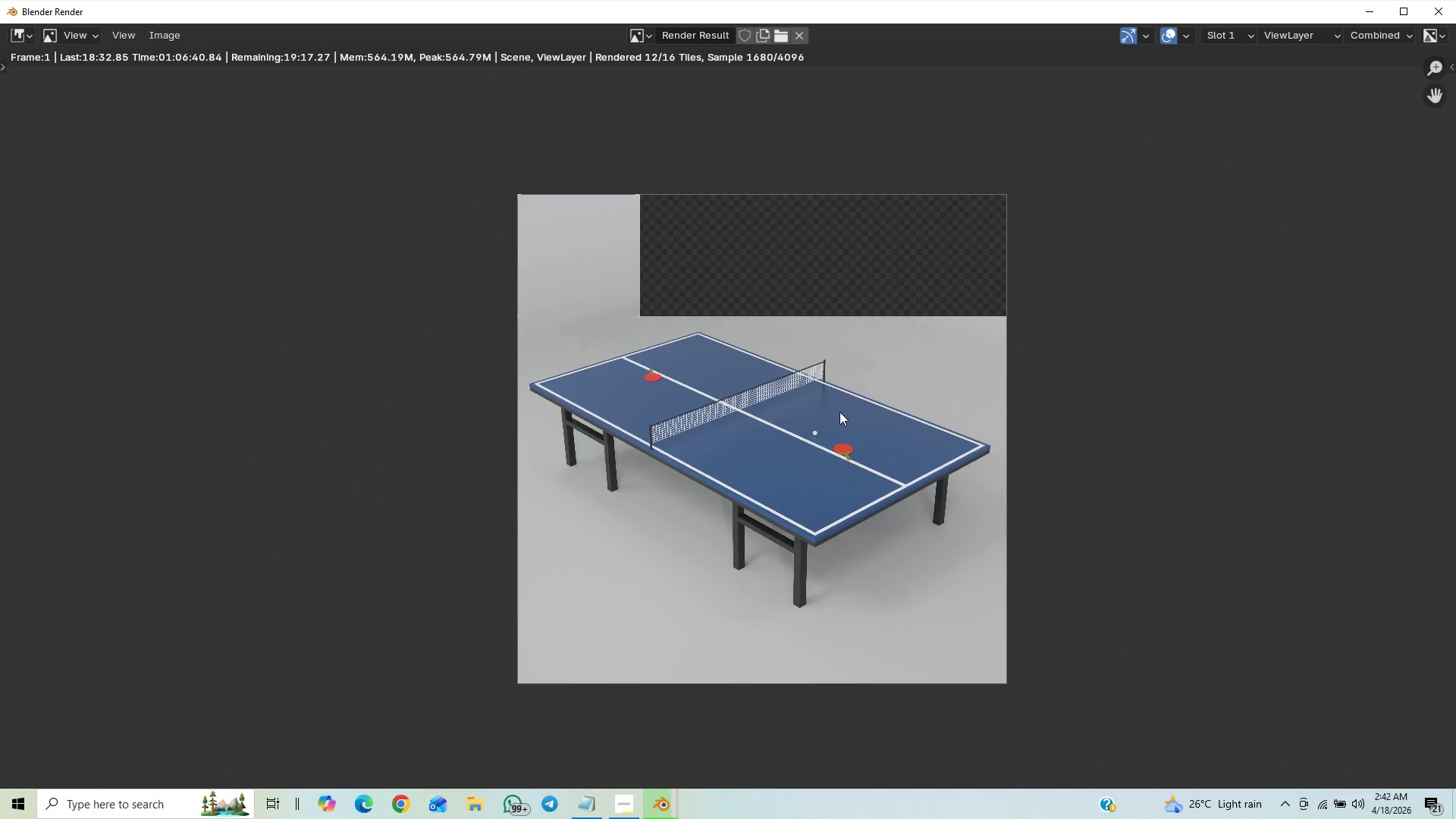 
wait(5.2)
 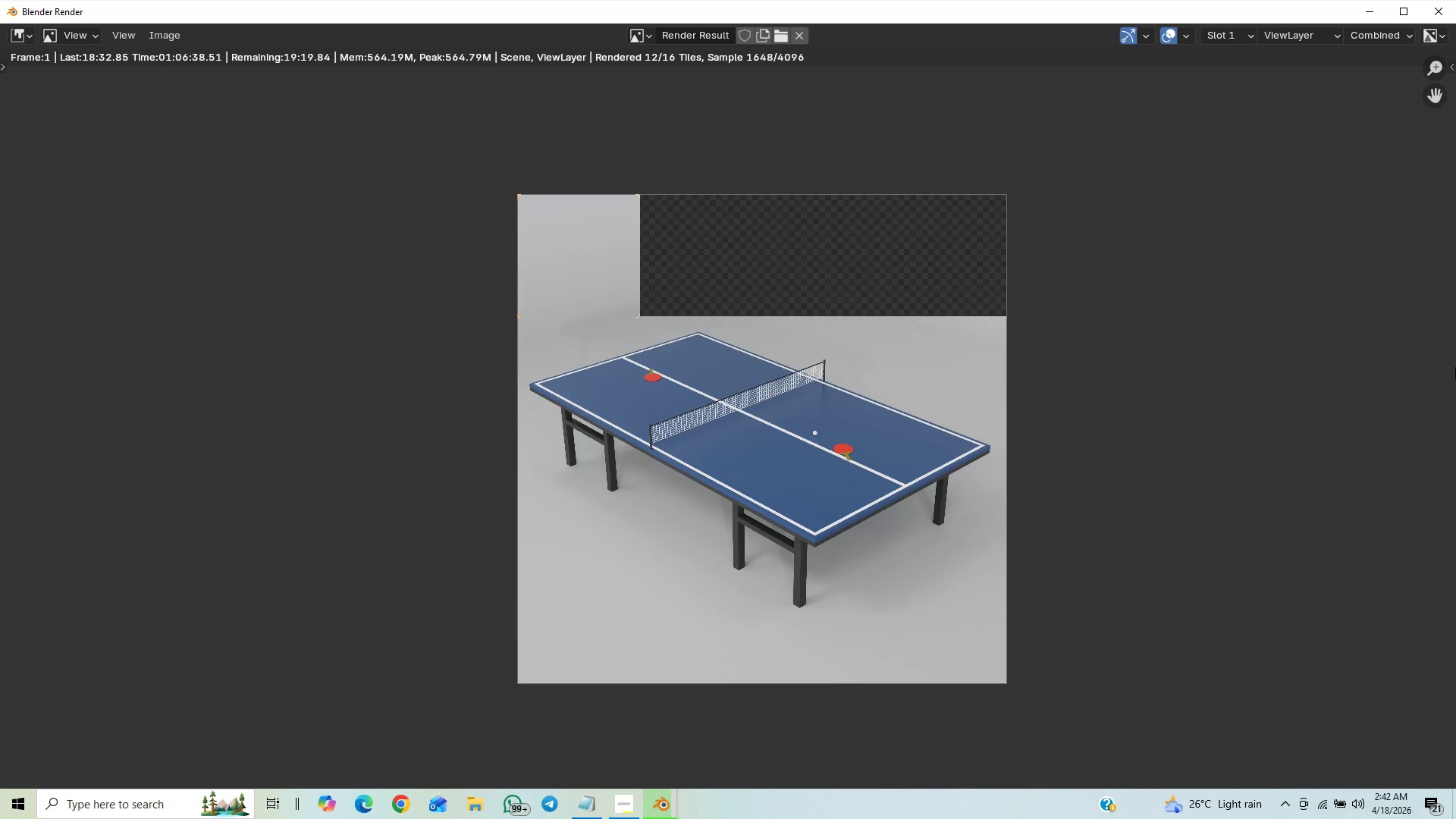 
scroll: coordinate [952, 451], scroll_direction: down, amount: 1.0
 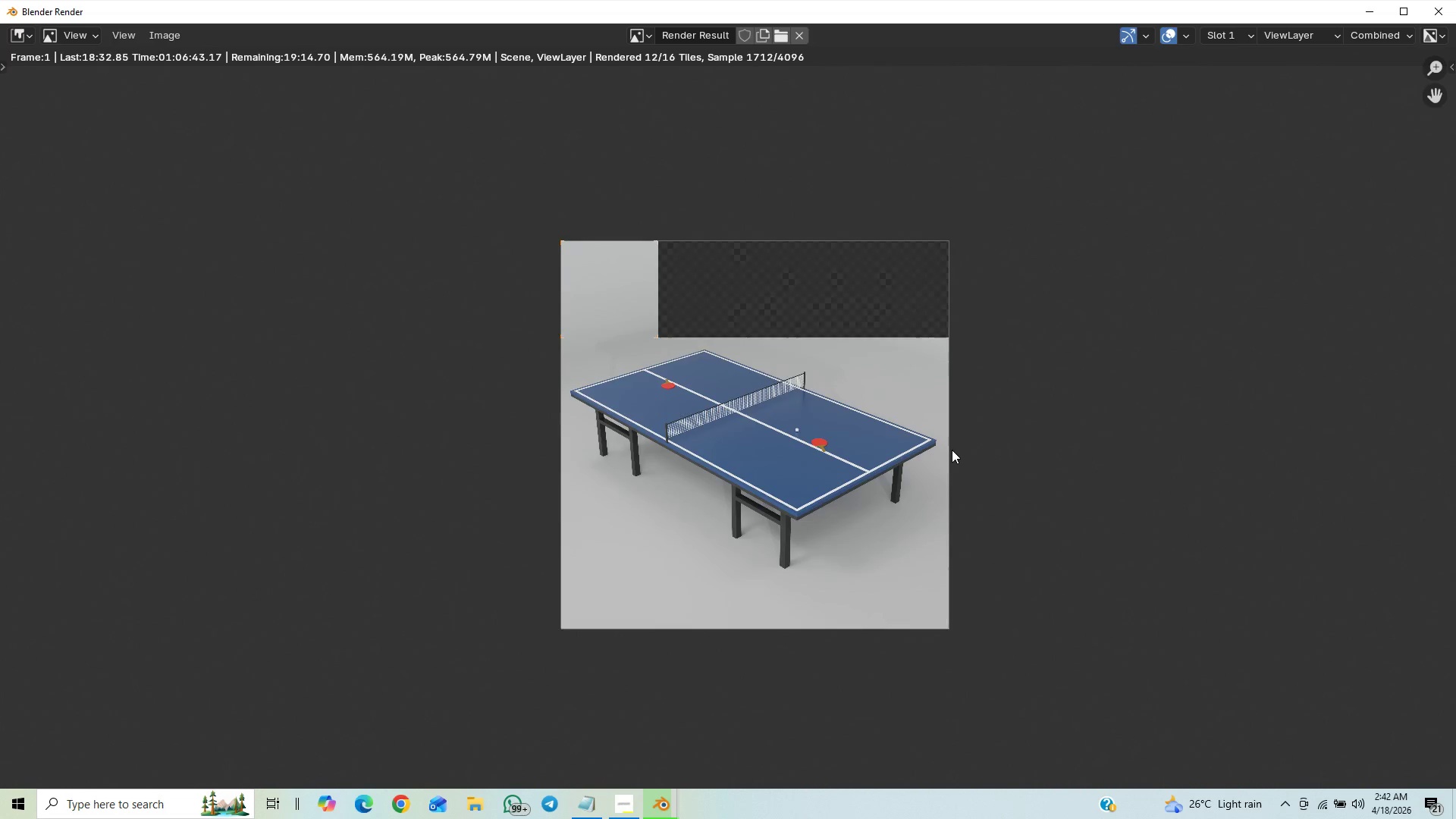 
scroll: coordinate [933, 479], scroll_direction: up, amount: 5.0
 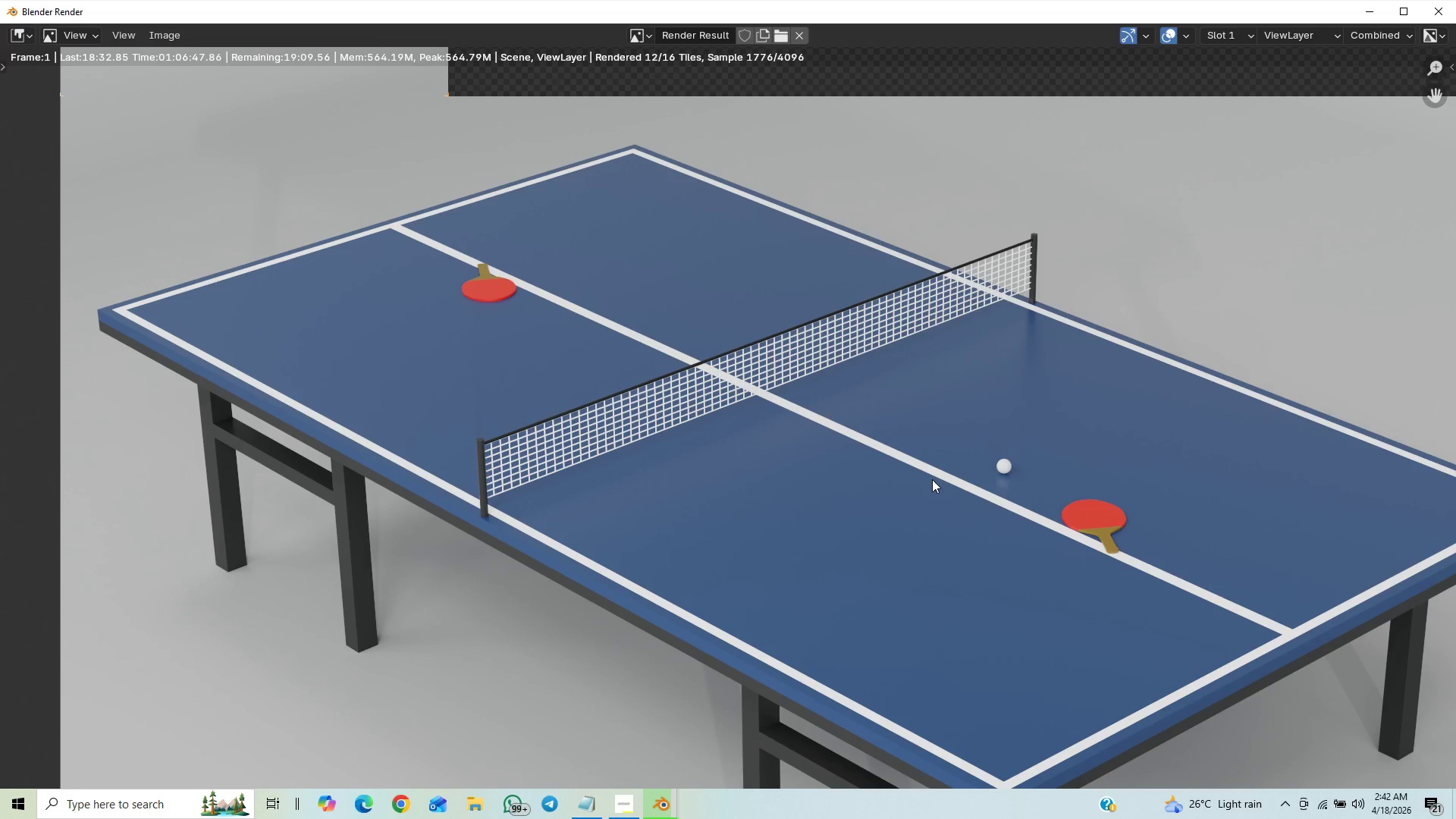 
scroll: coordinate [1057, 425], scroll_direction: down, amount: 2.0
 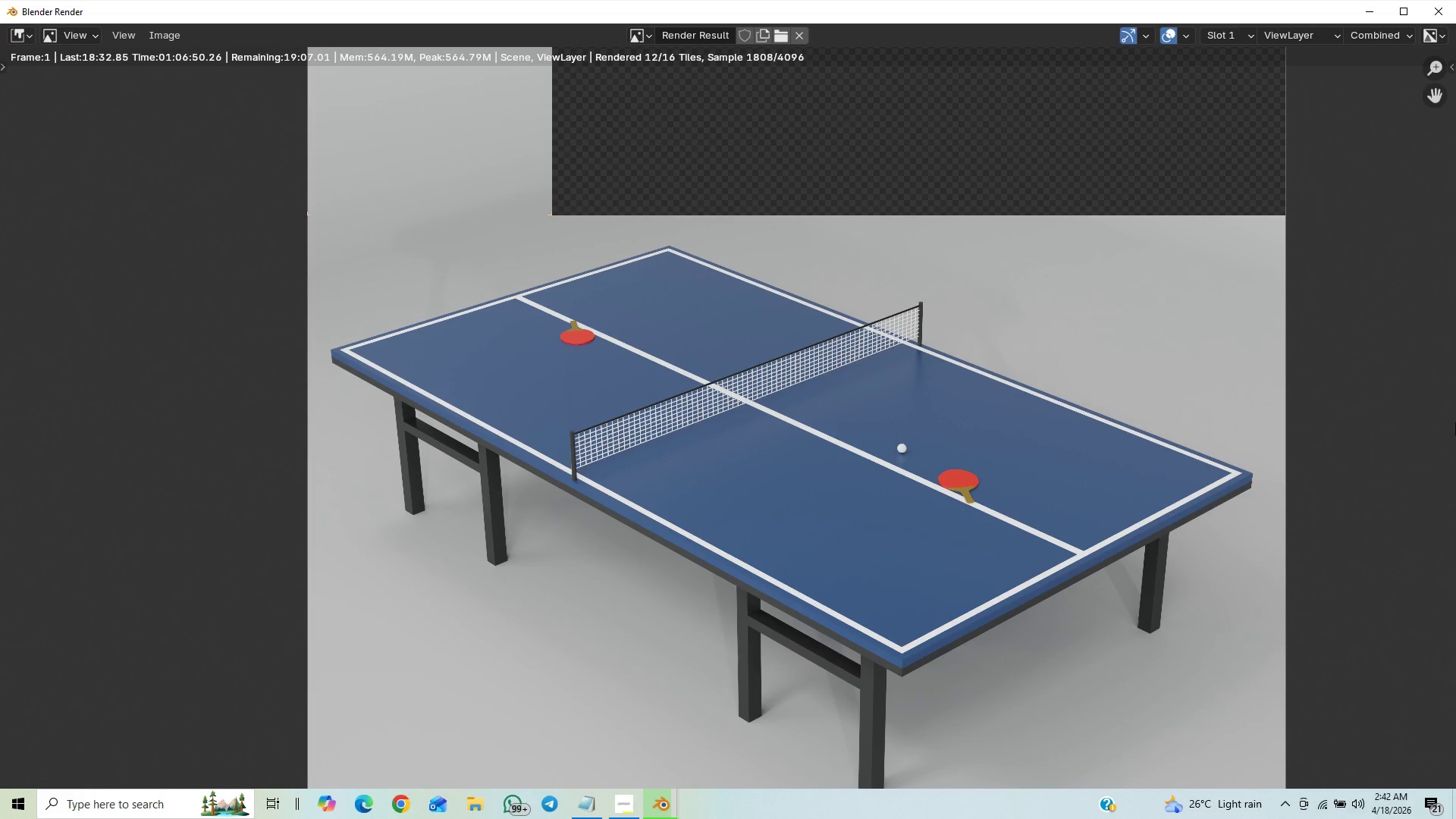 
scroll: coordinate [1451, 416], scroll_direction: up, amount: 1.0
 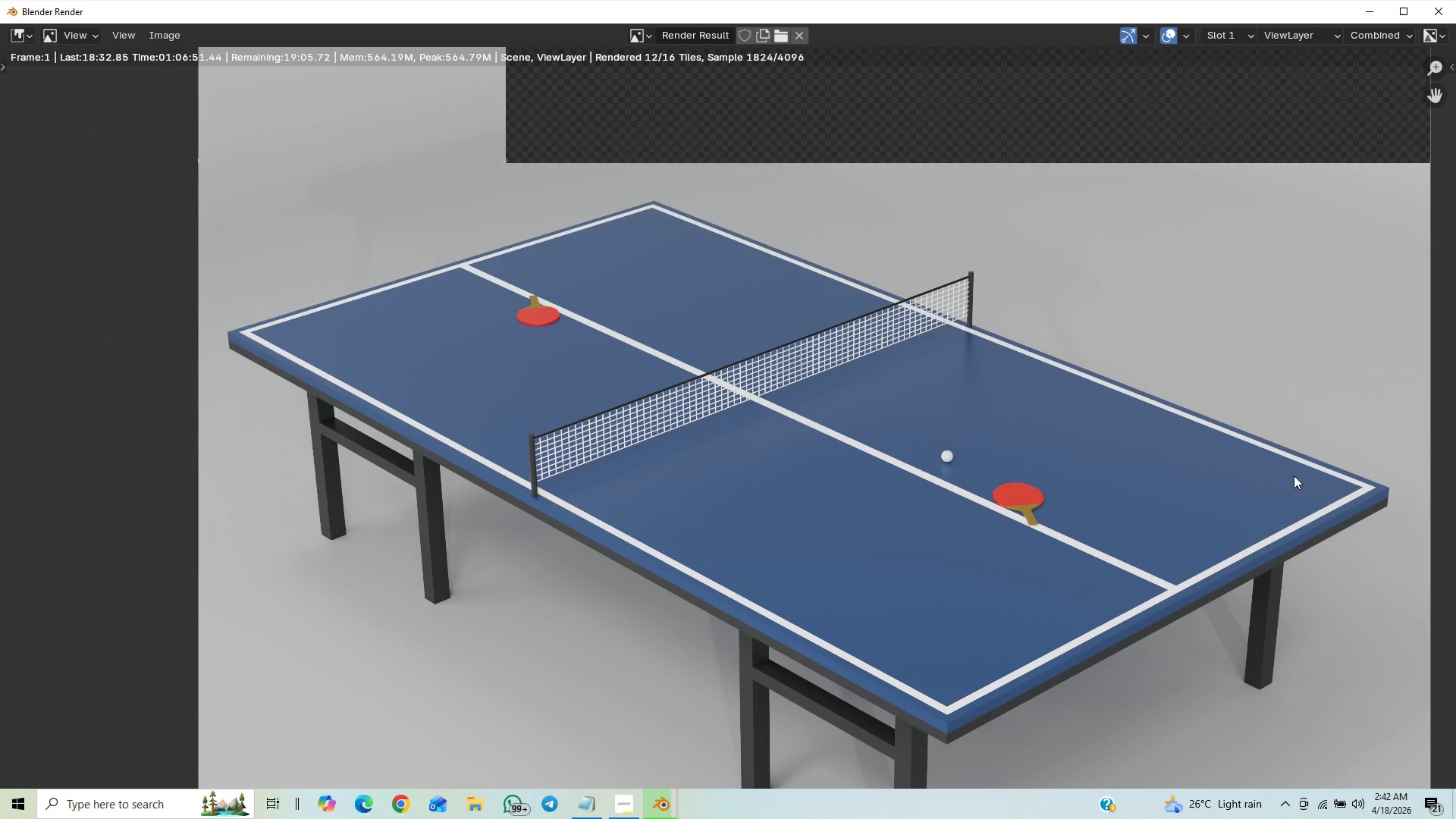 
scroll: coordinate [1287, 481], scroll_direction: down, amount: 7.0
 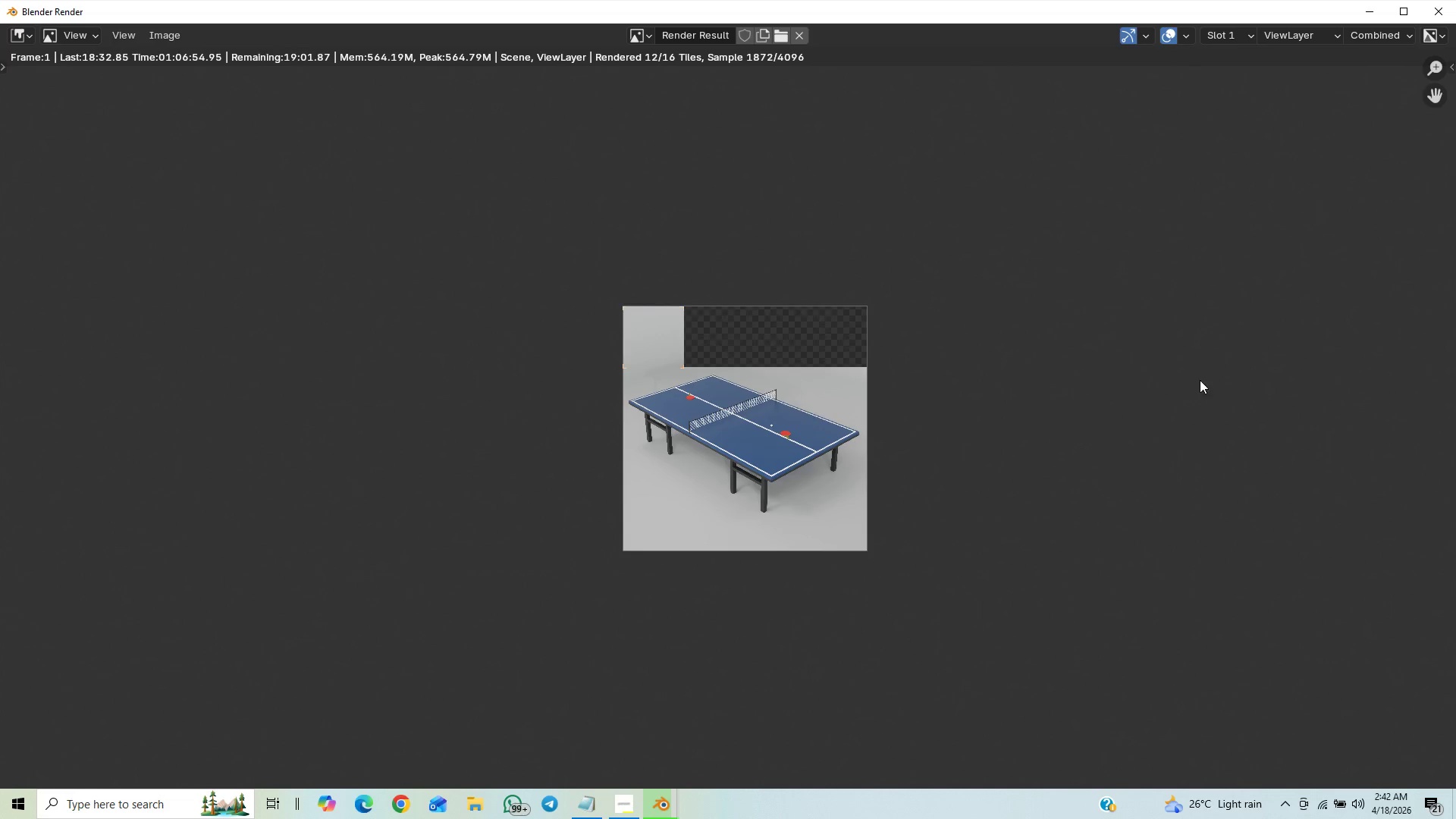 
scroll: coordinate [1207, 380], scroll_direction: up, amount: 1.0
 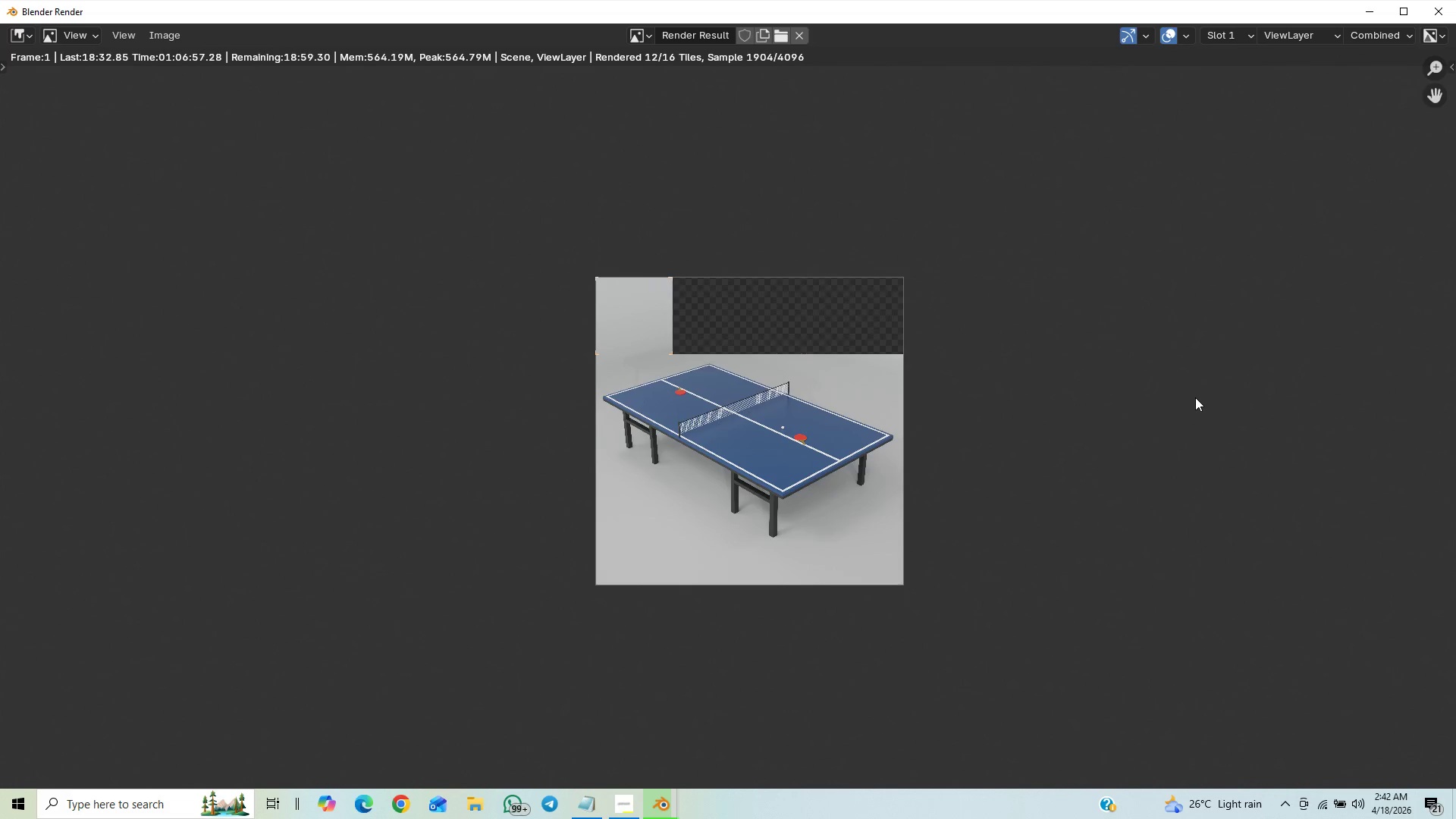 
scroll: coordinate [1184, 402], scroll_direction: down, amount: 12.0
 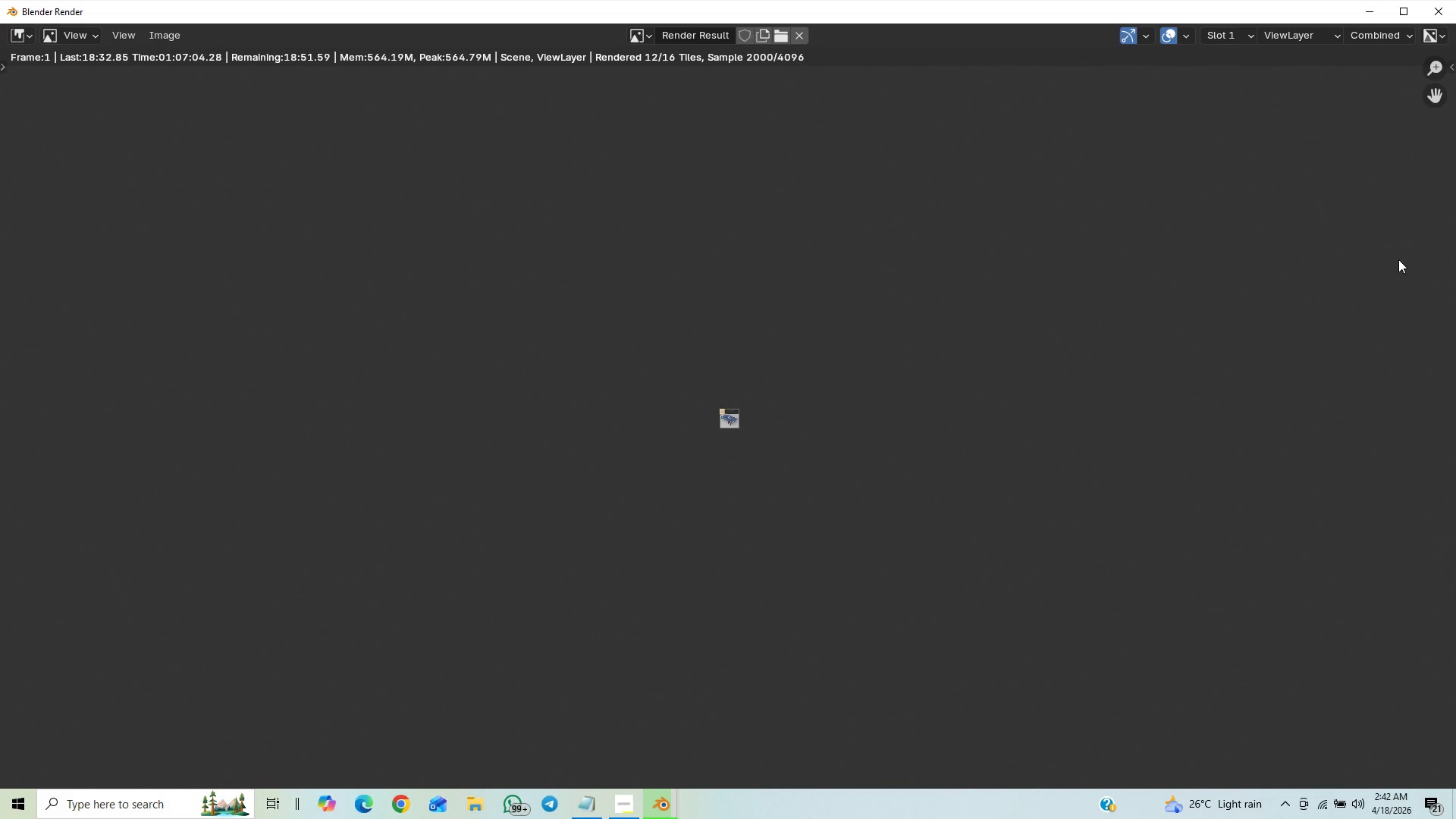 
wait(7.13)
 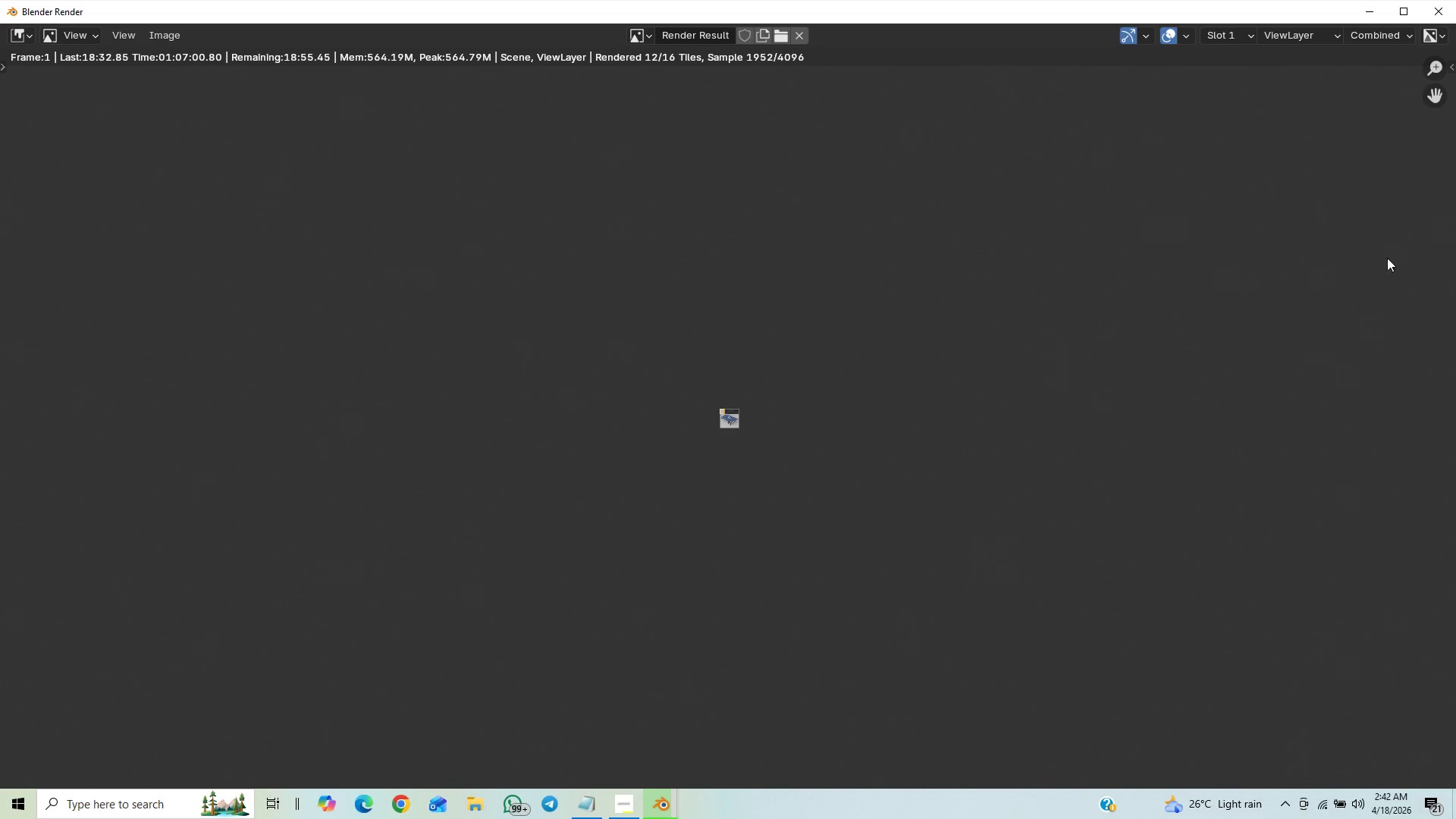 
scroll: coordinate [1142, 613], scroll_direction: down, amount: 3.0
 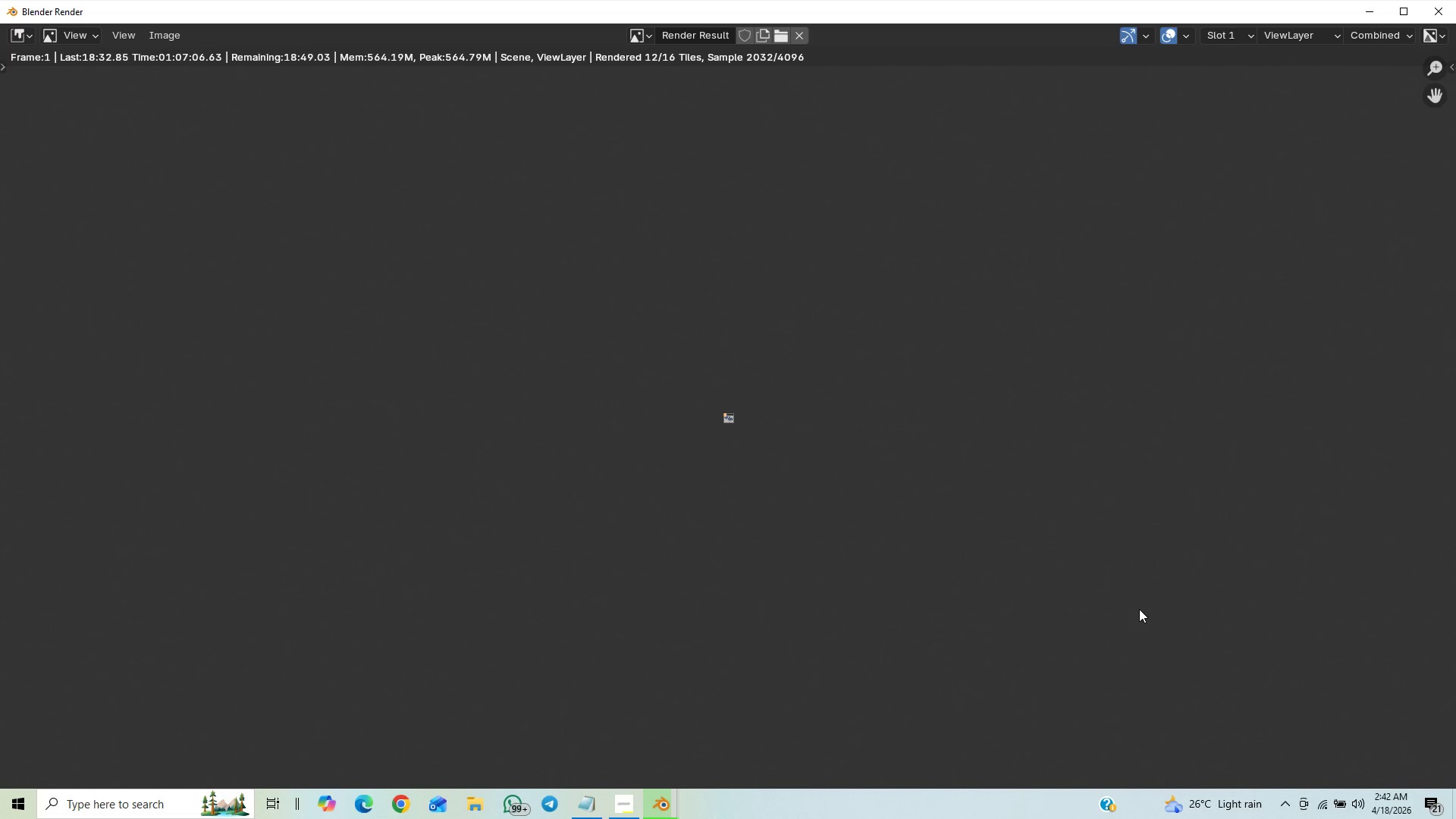 
scroll: coordinate [1059, 588], scroll_direction: up, amount: 3.0
 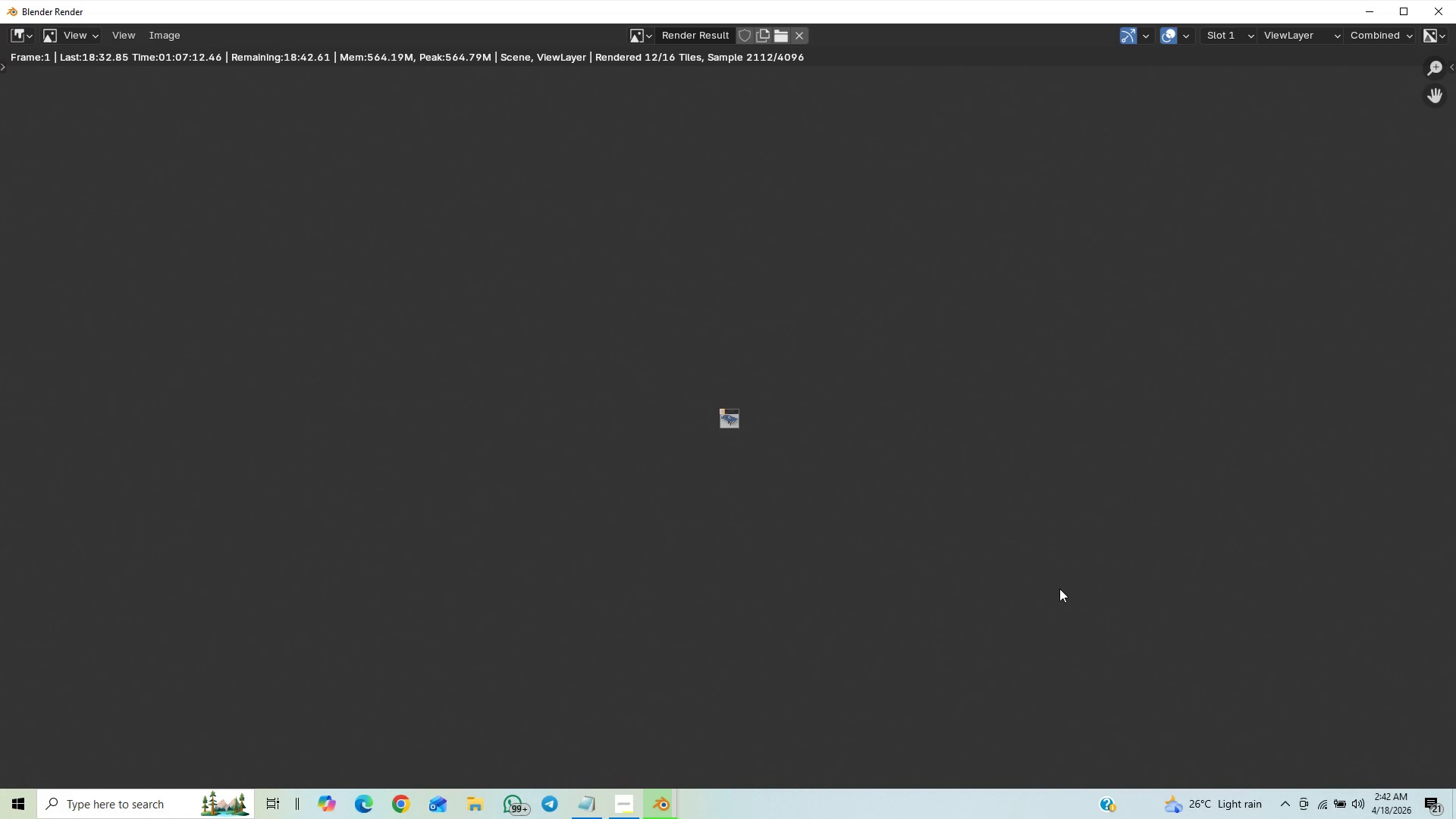 
wait(8.35)
 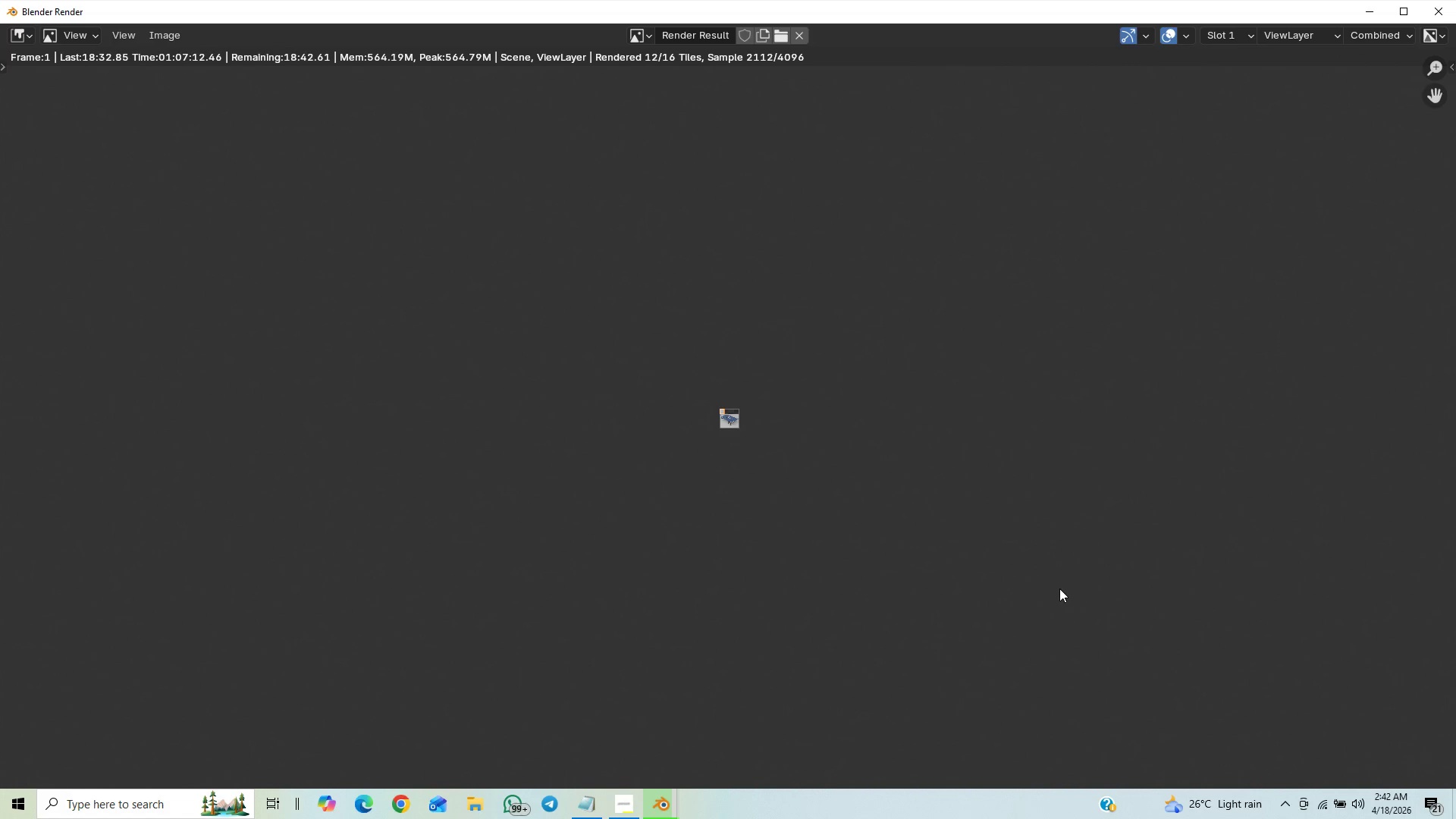 
scroll: coordinate [908, 623], scroll_direction: down, amount: 8.0
 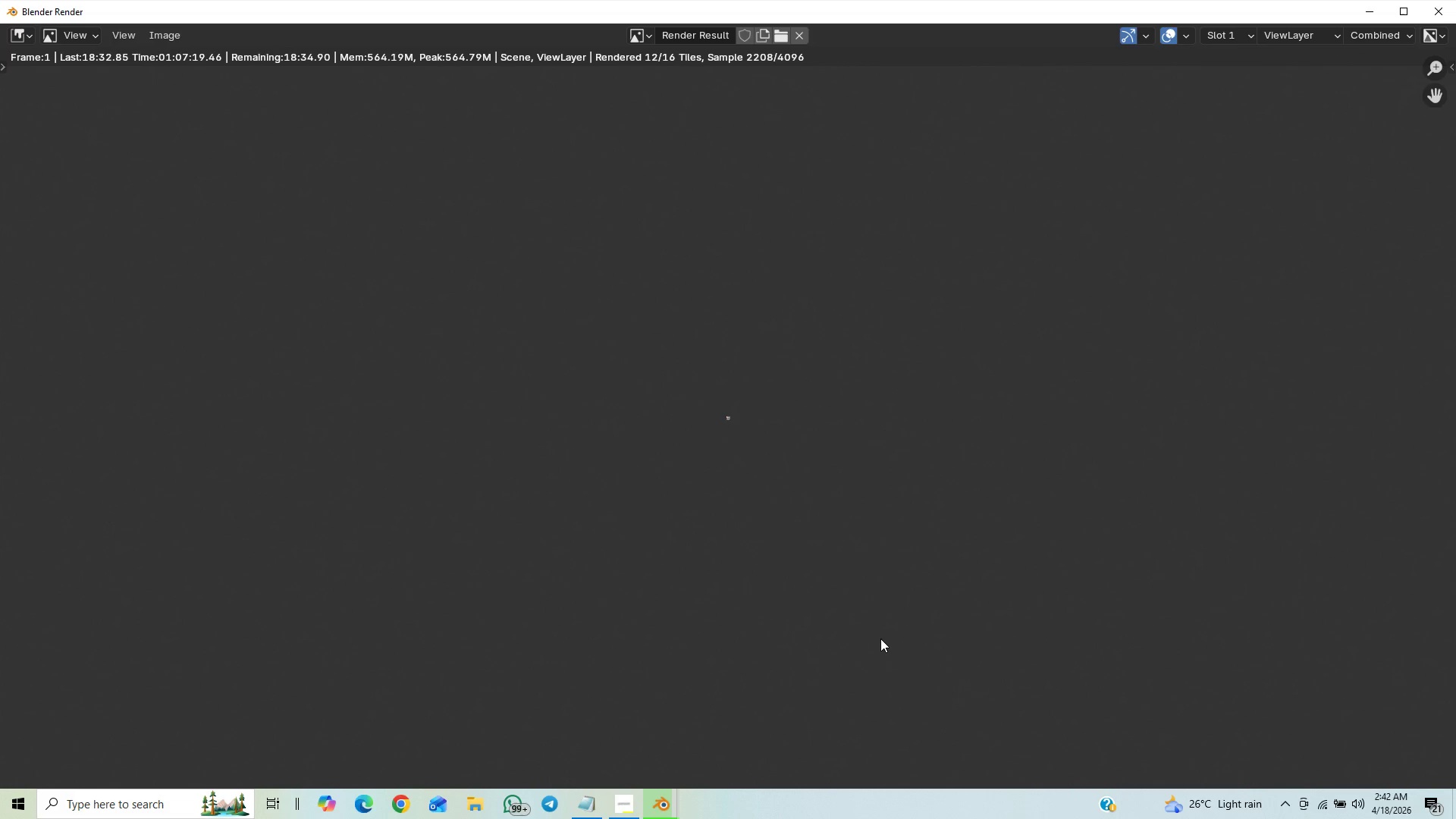 
scroll: coordinate [881, 638], scroll_direction: up, amount: 30.0
 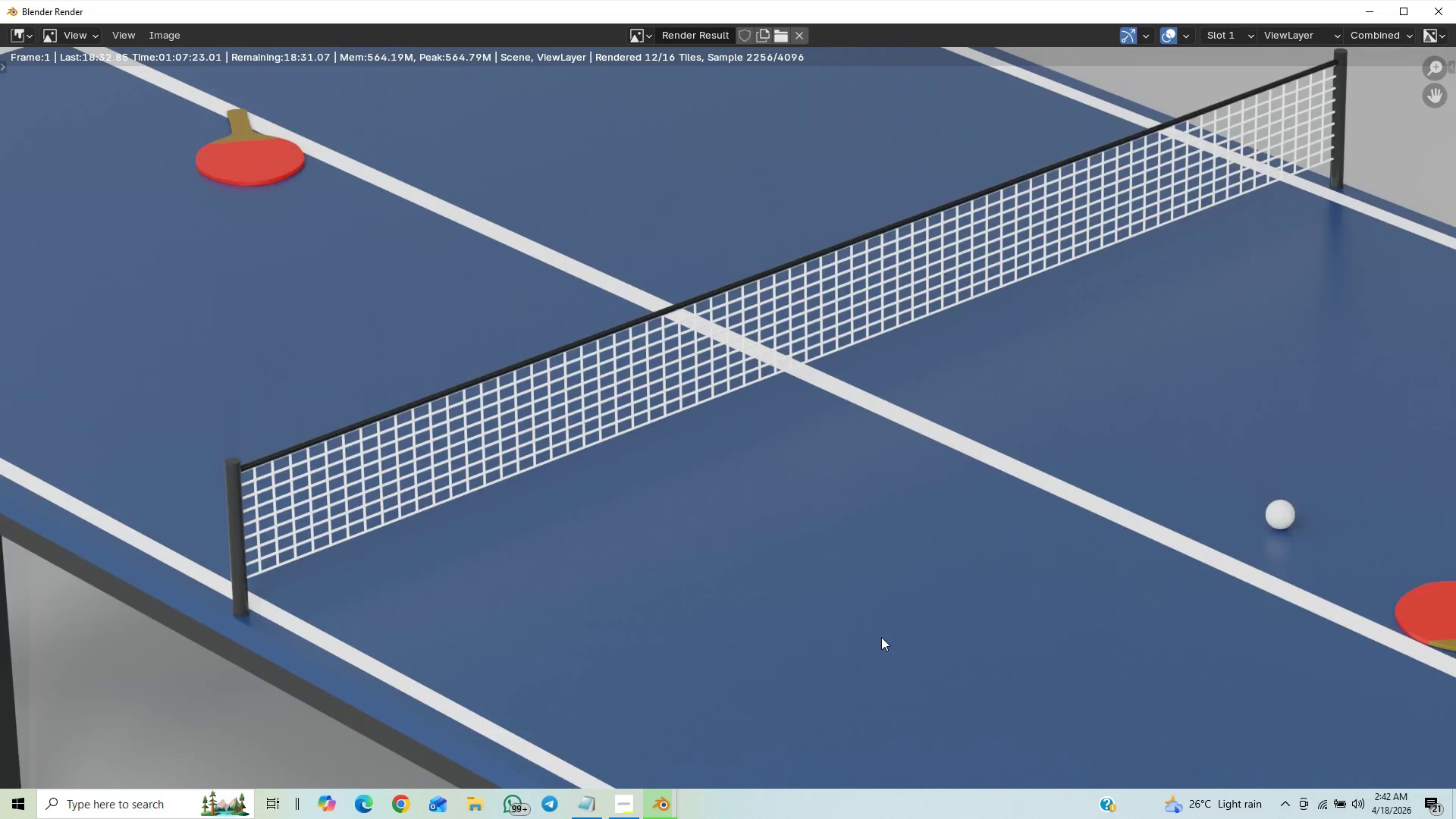 
scroll: coordinate [881, 637], scroll_direction: down, amount: 1.0
 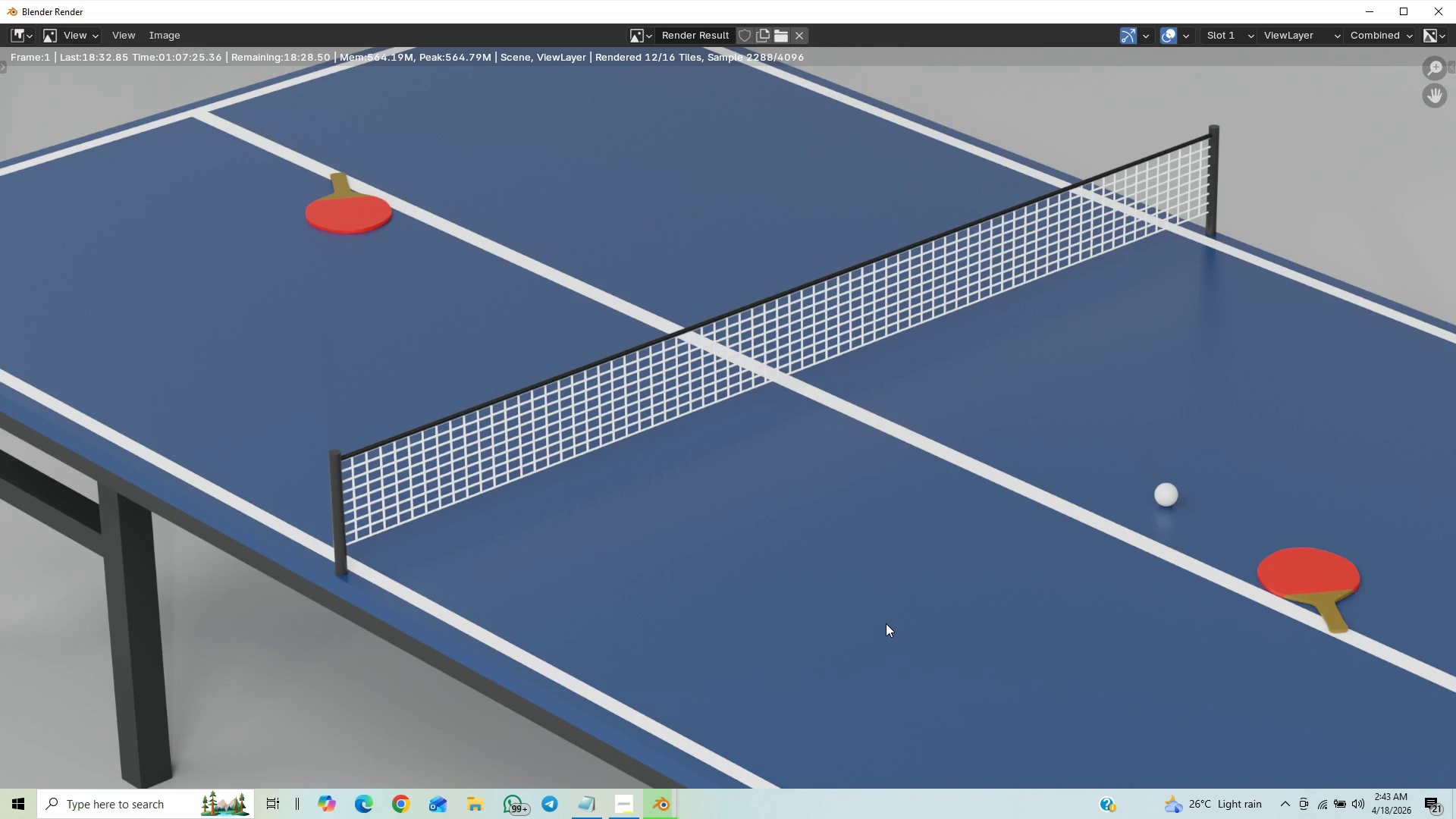 
scroll: coordinate [886, 623], scroll_direction: up, amount: 3.0
 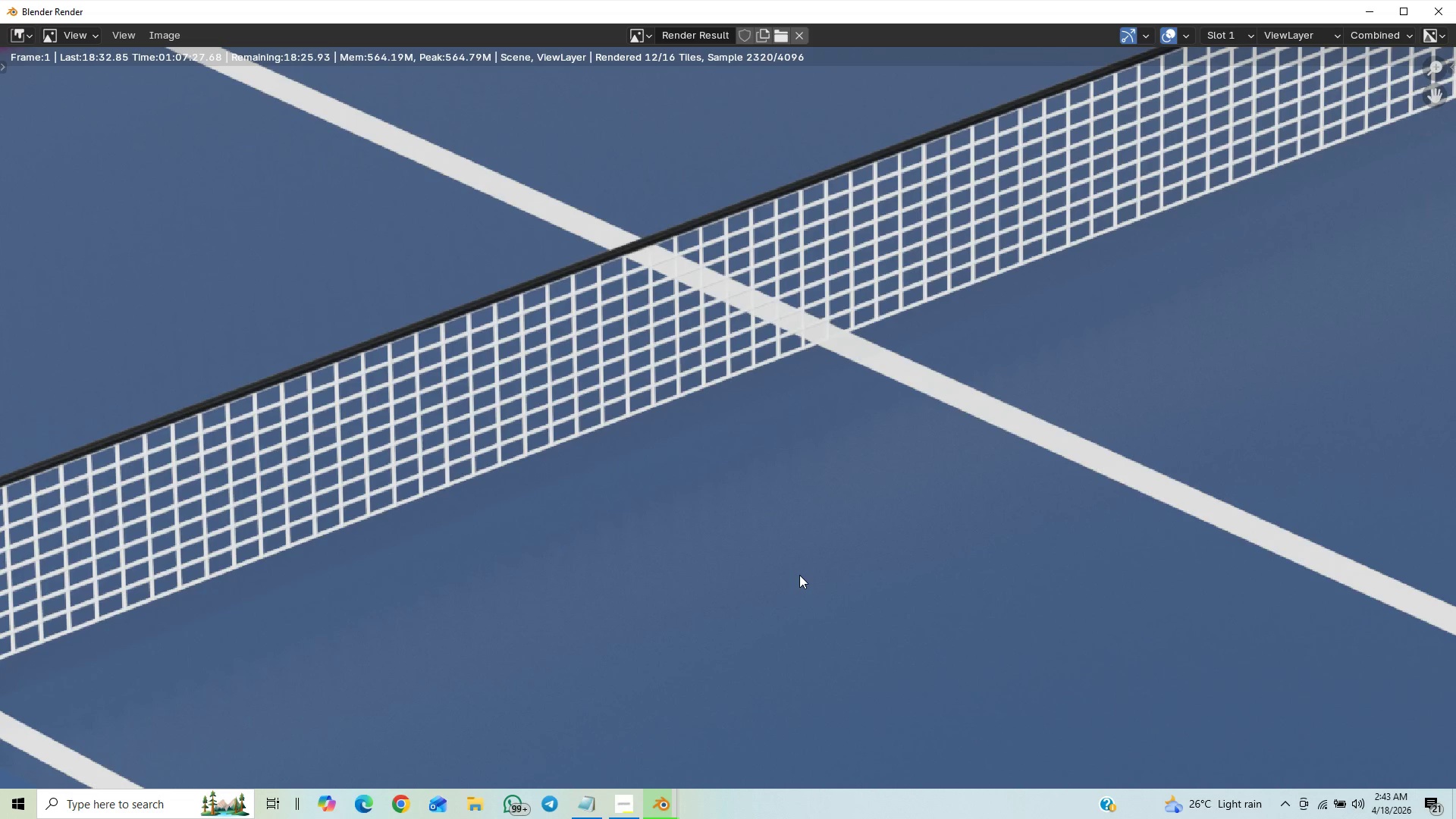 
scroll: coordinate [611, 504], scroll_direction: down, amount: 11.0
 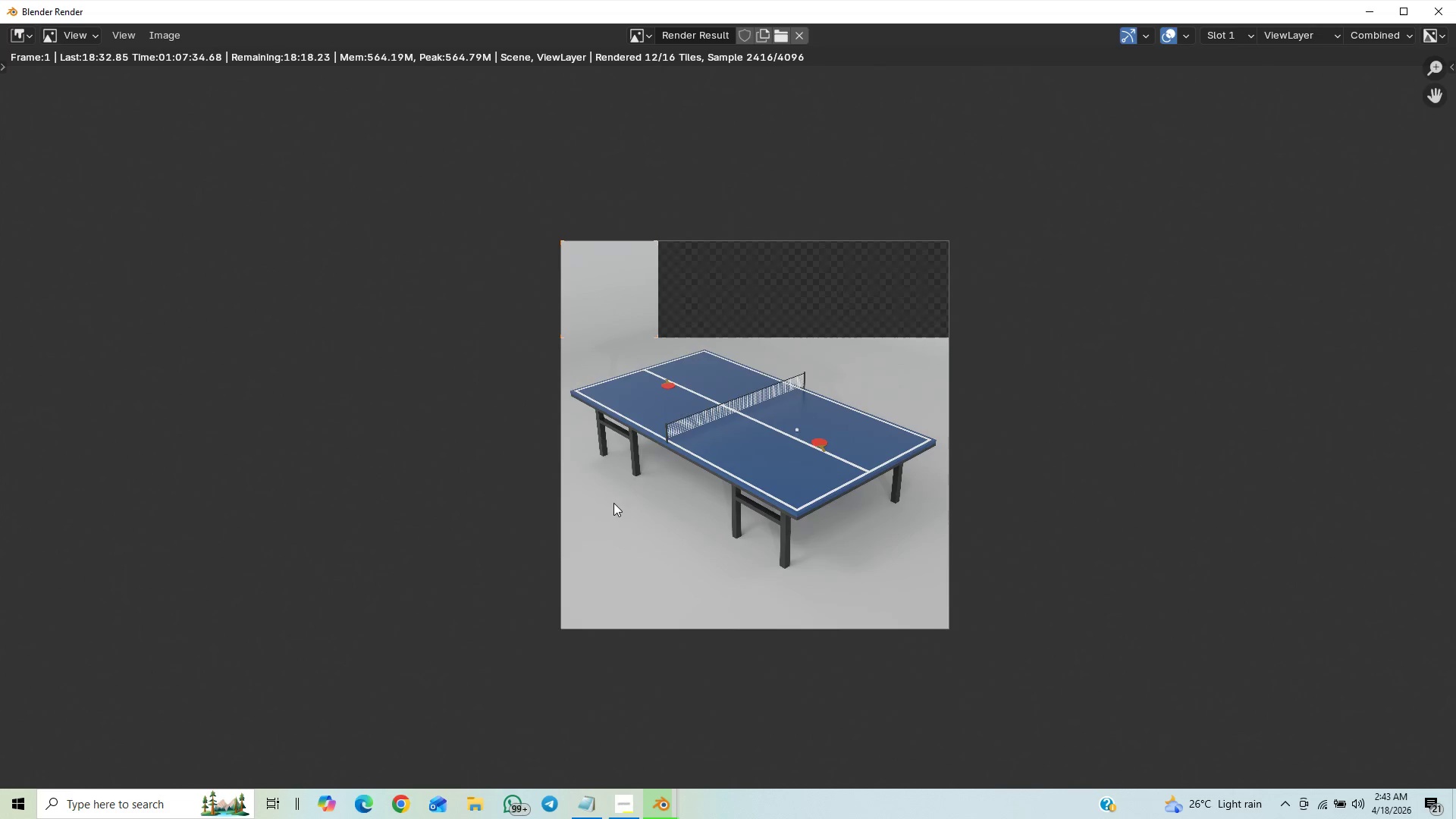 
scroll: coordinate [613, 502], scroll_direction: up, amount: 2.0
 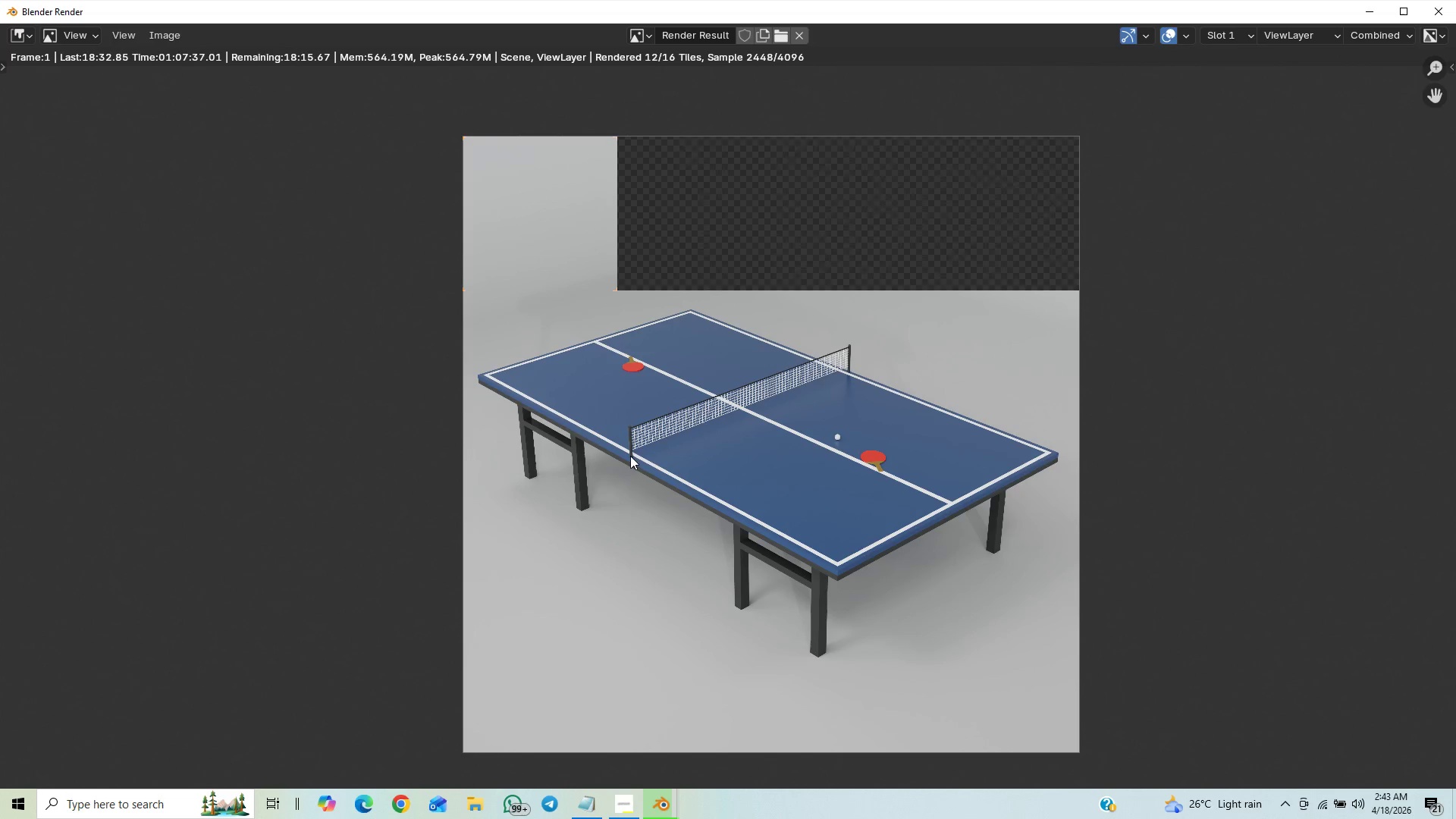 
scroll: coordinate [639, 452], scroll_direction: down, amount: 19.0
 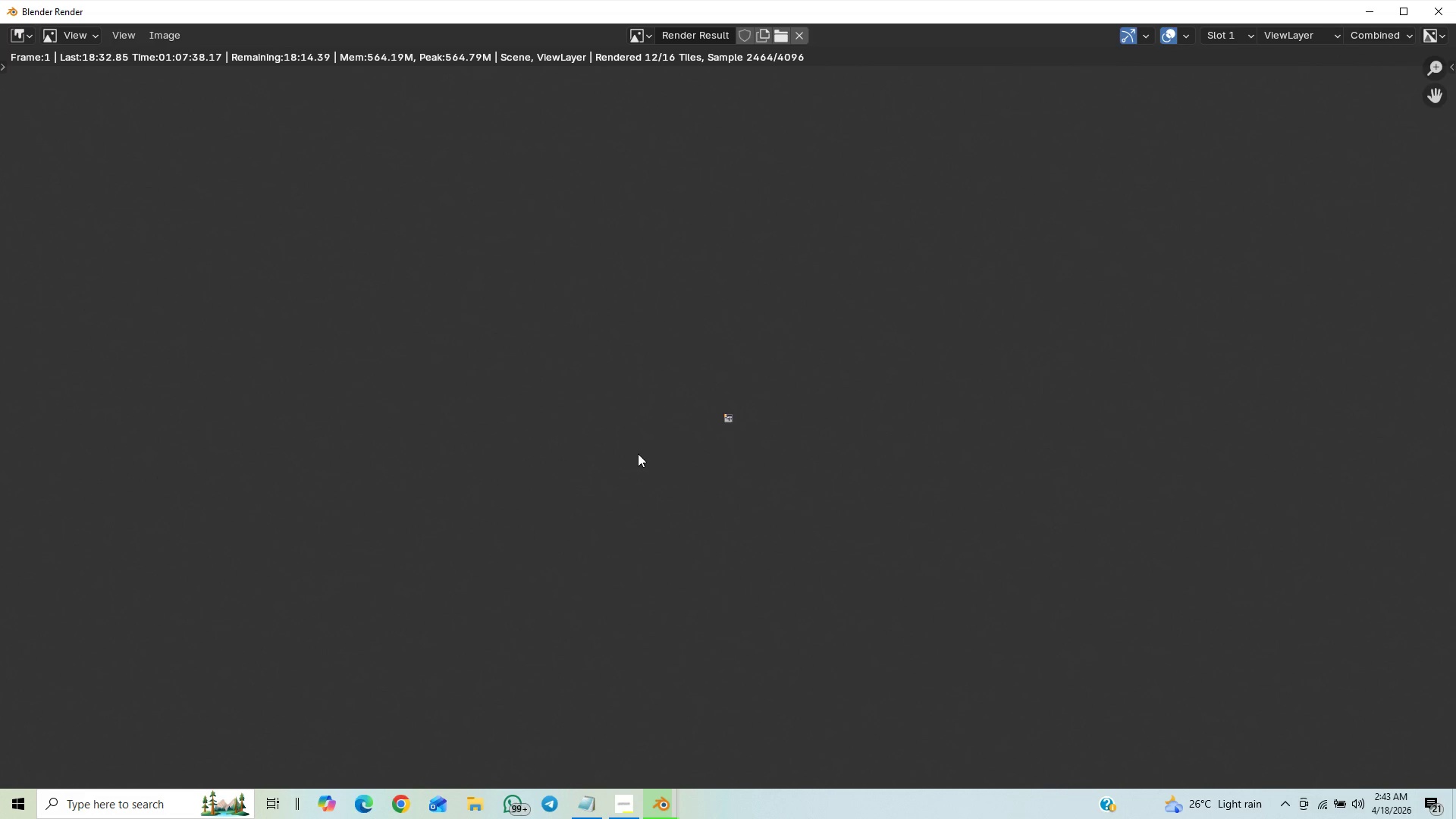 
scroll: coordinate [641, 438], scroll_direction: up, amount: 22.0
 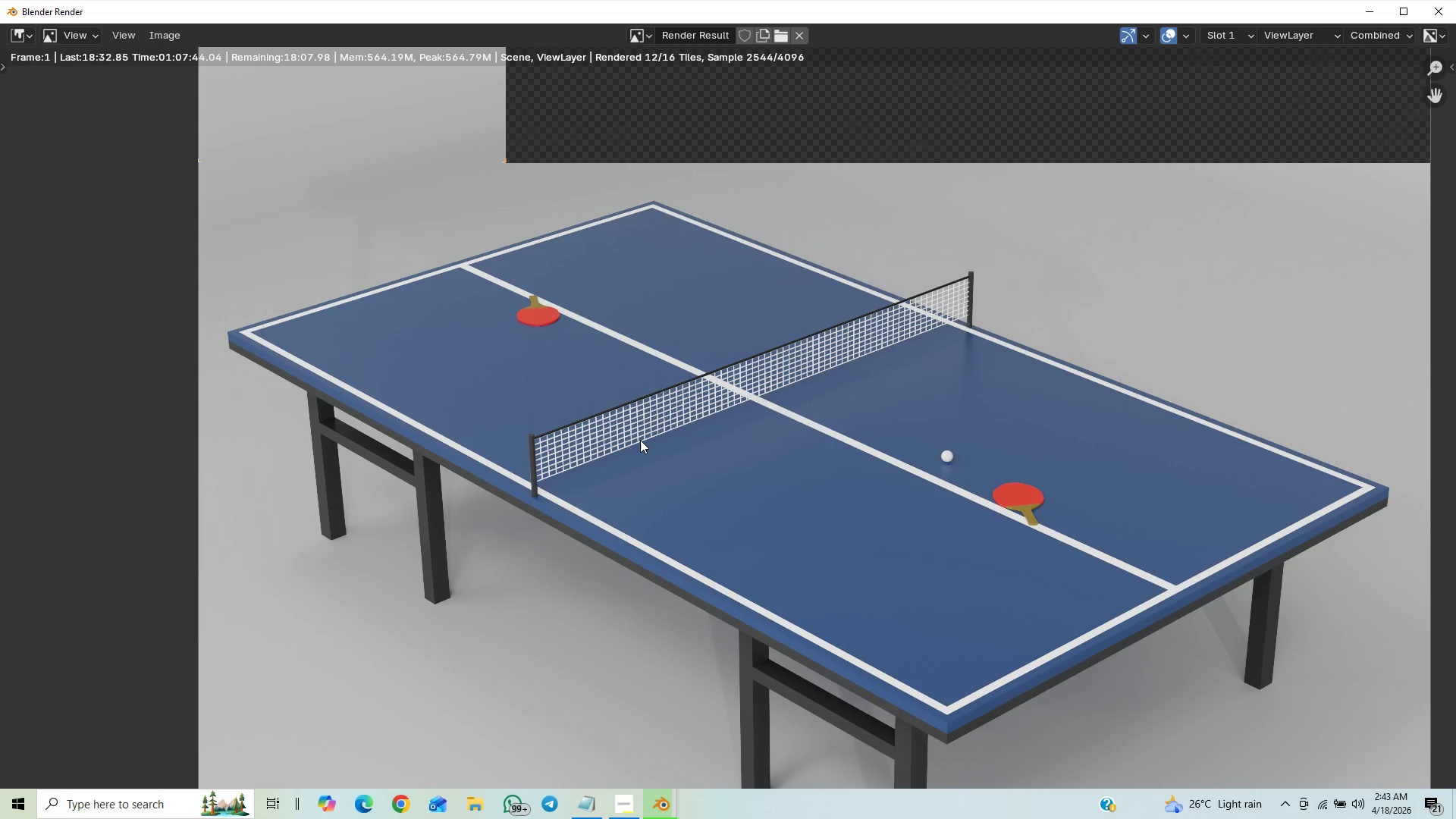 
scroll: coordinate [644, 434], scroll_direction: down, amount: 10.0
 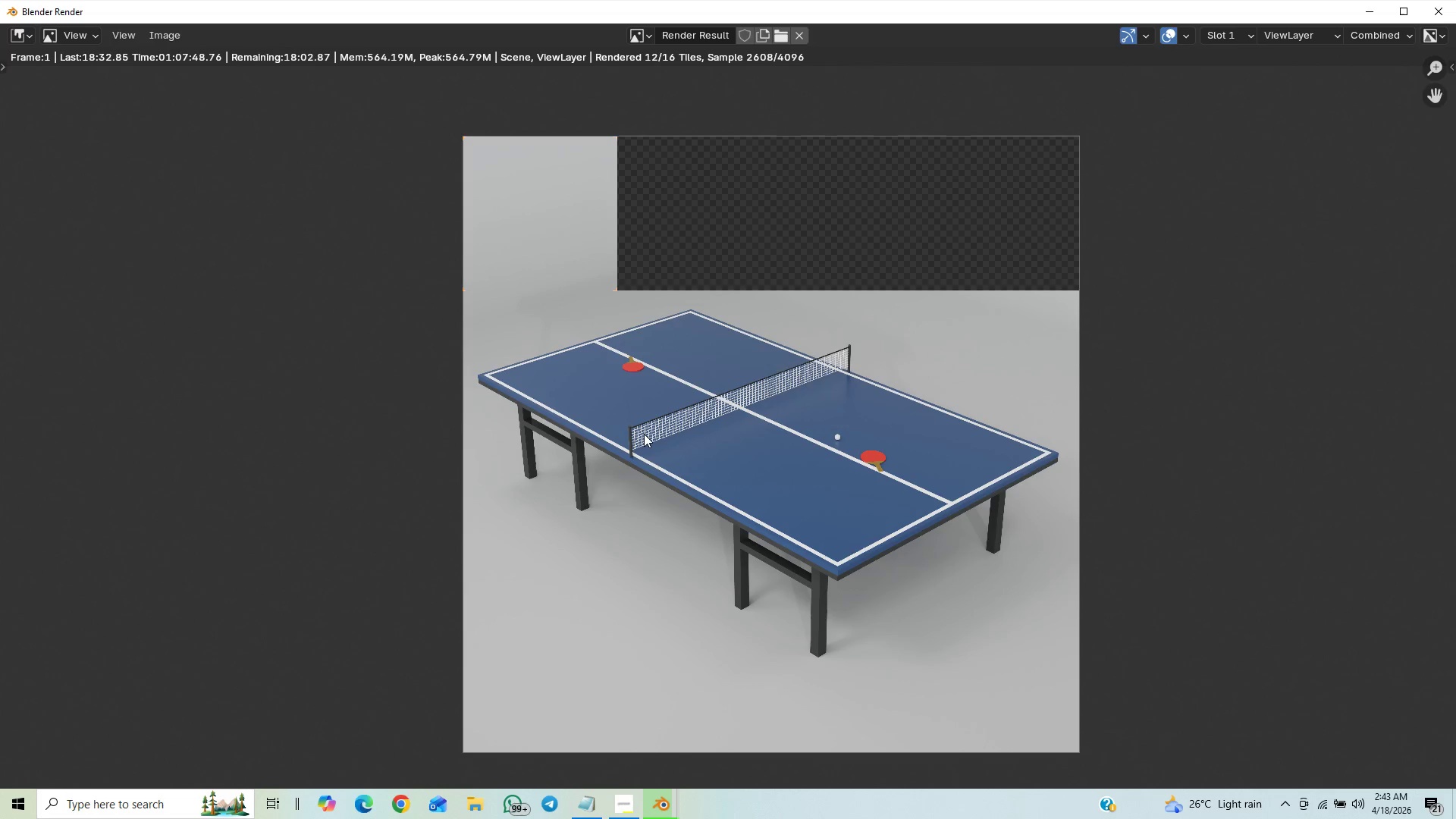 
scroll: coordinate [644, 434], scroll_direction: up, amount: 2.0
 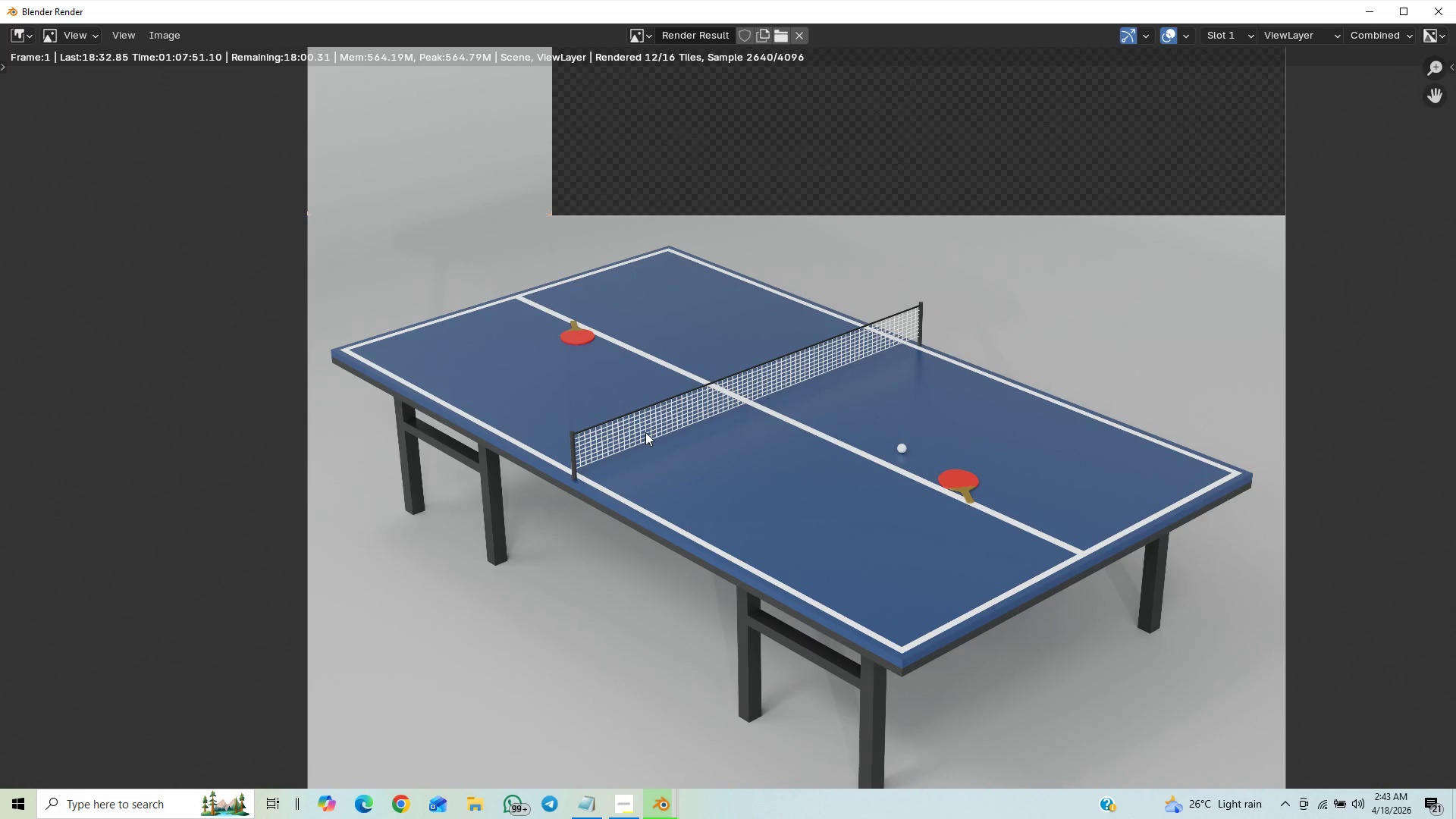 
scroll: coordinate [645, 432], scroll_direction: down, amount: 19.0
 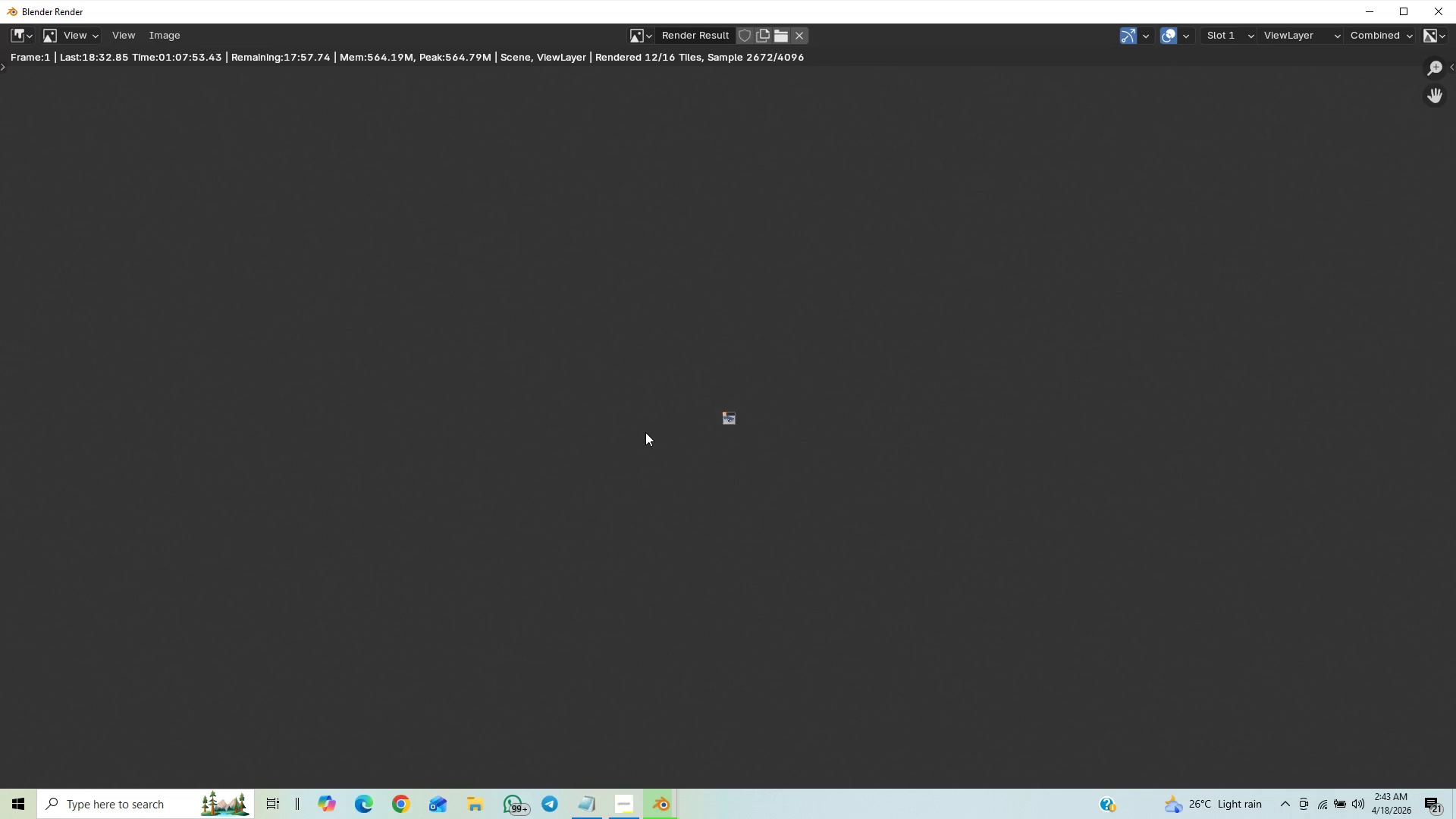 
scroll: coordinate [645, 431], scroll_direction: up, amount: 16.0
 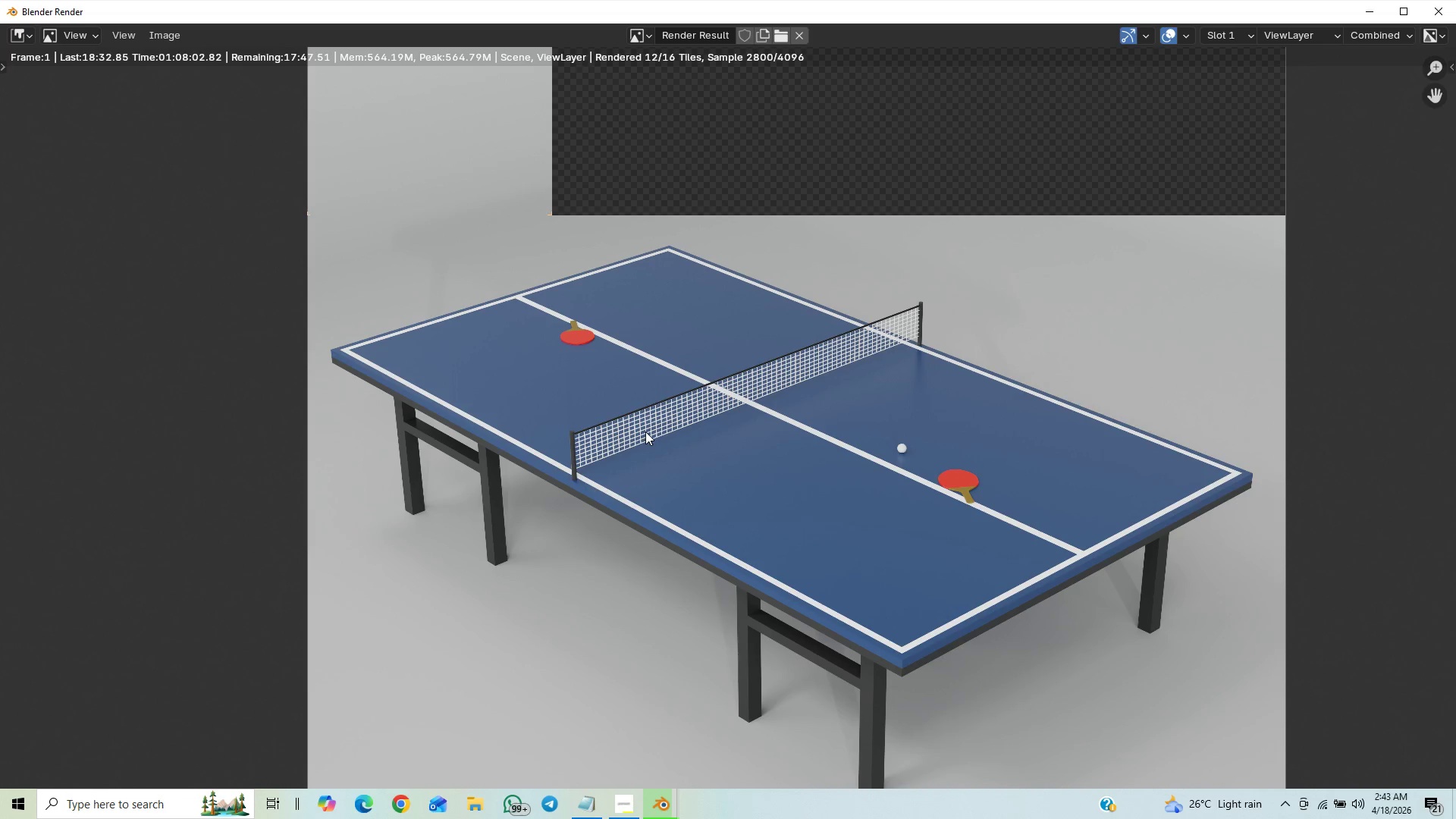 
wait(6.44)
 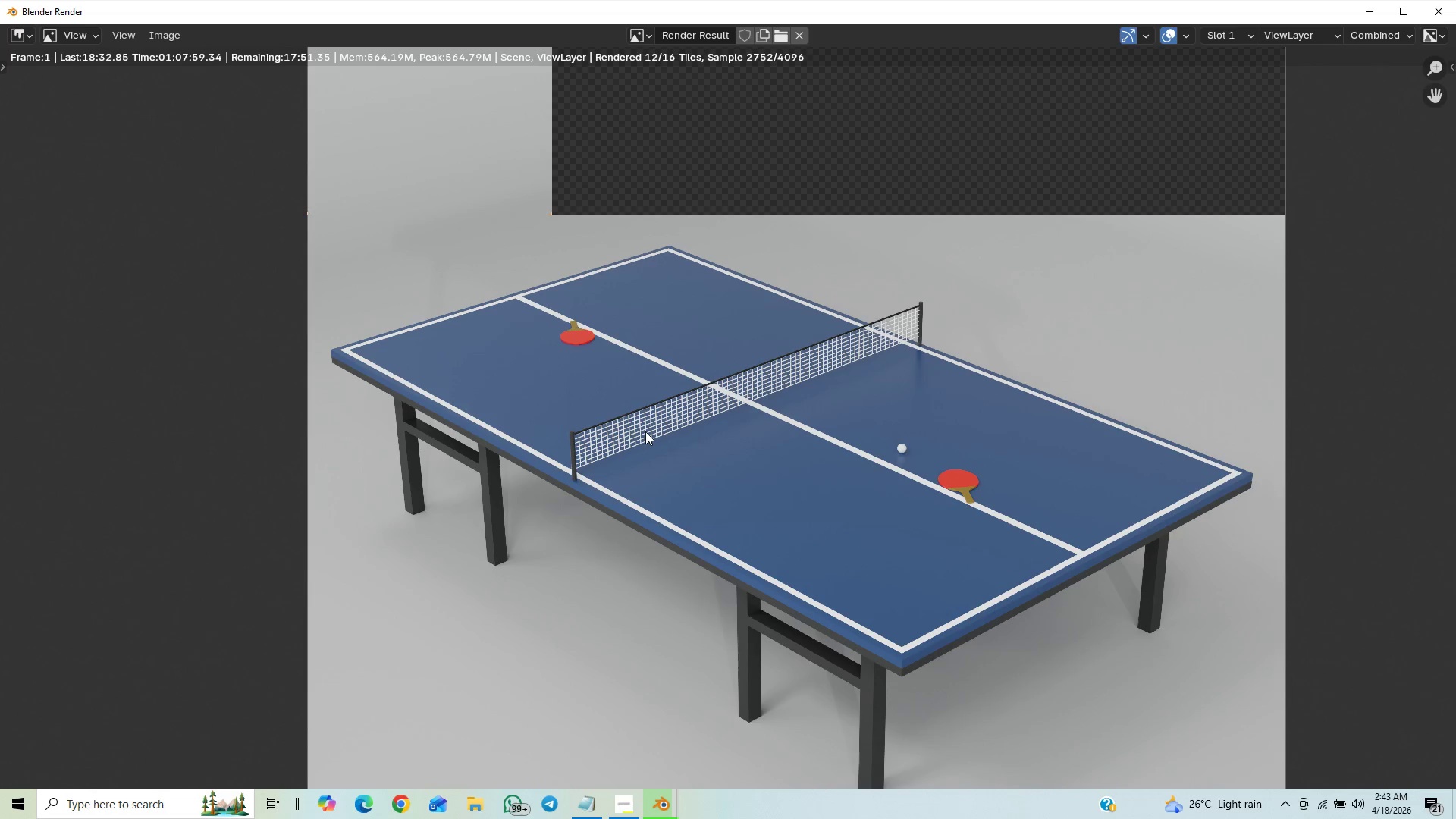 
scroll: coordinate [642, 431], scroll_direction: down, amount: 7.0
 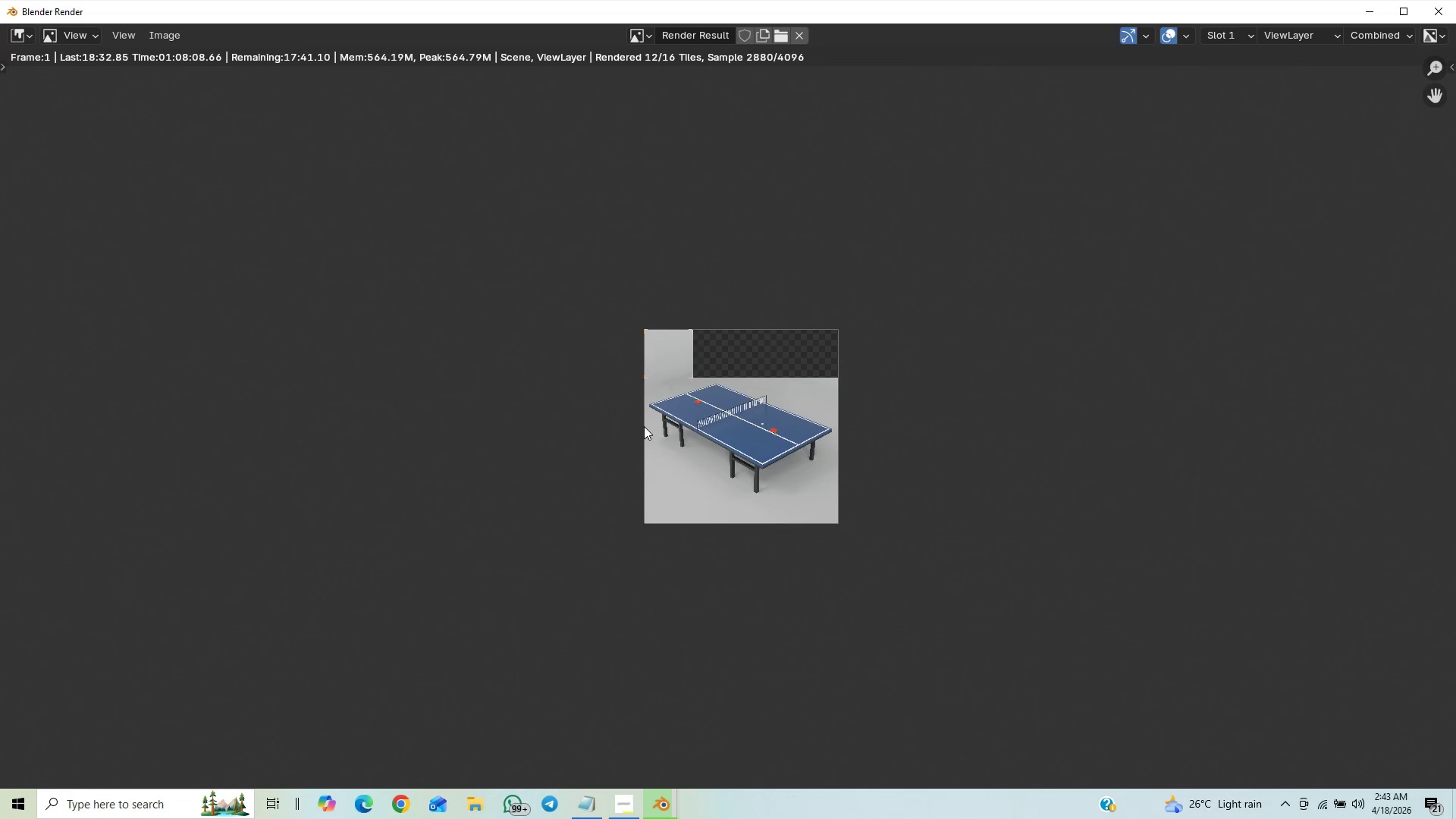 
scroll: coordinate [644, 426], scroll_direction: up, amount: 6.0
 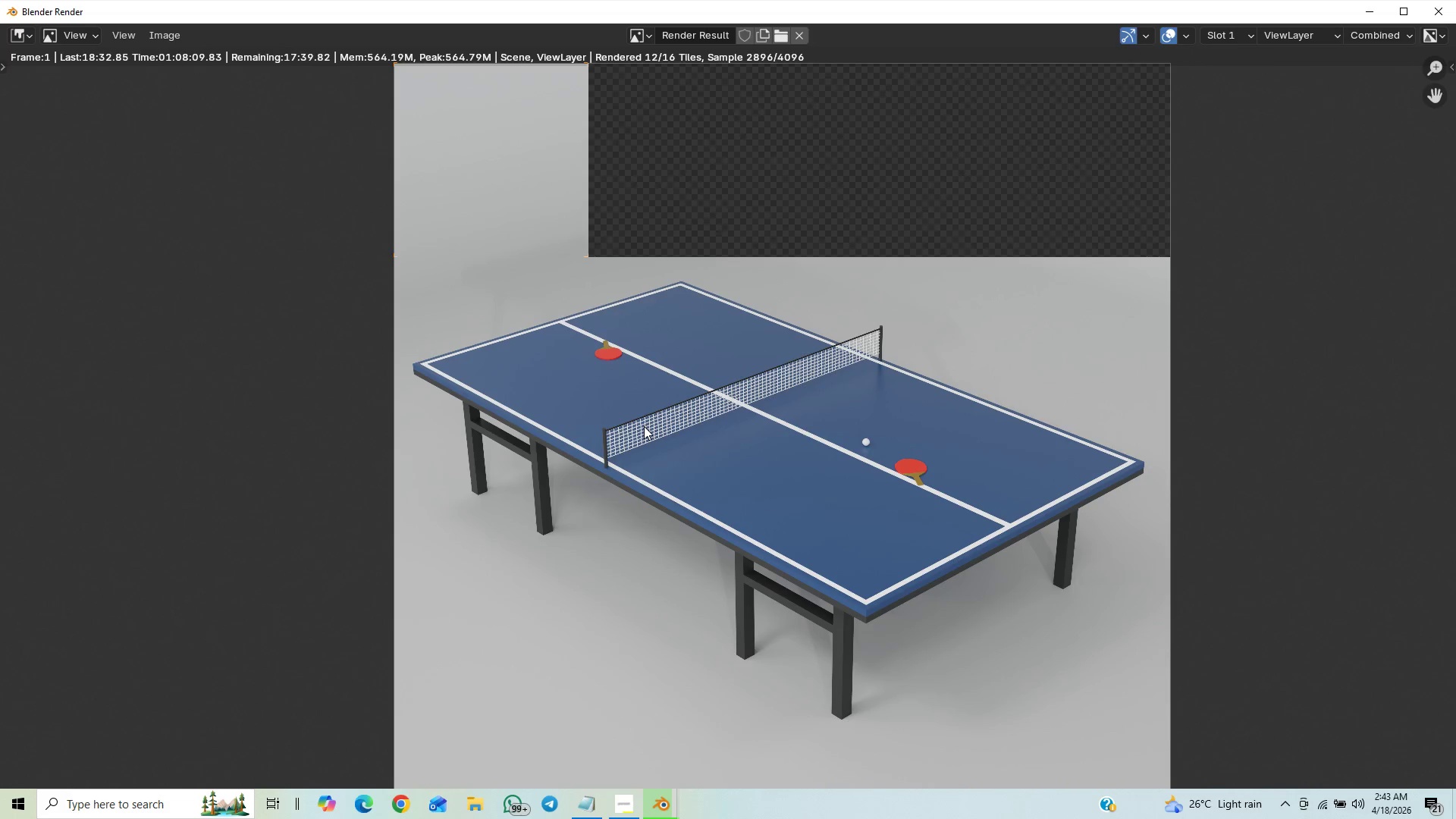 
scroll: coordinate [644, 426], scroll_direction: down, amount: 14.0
 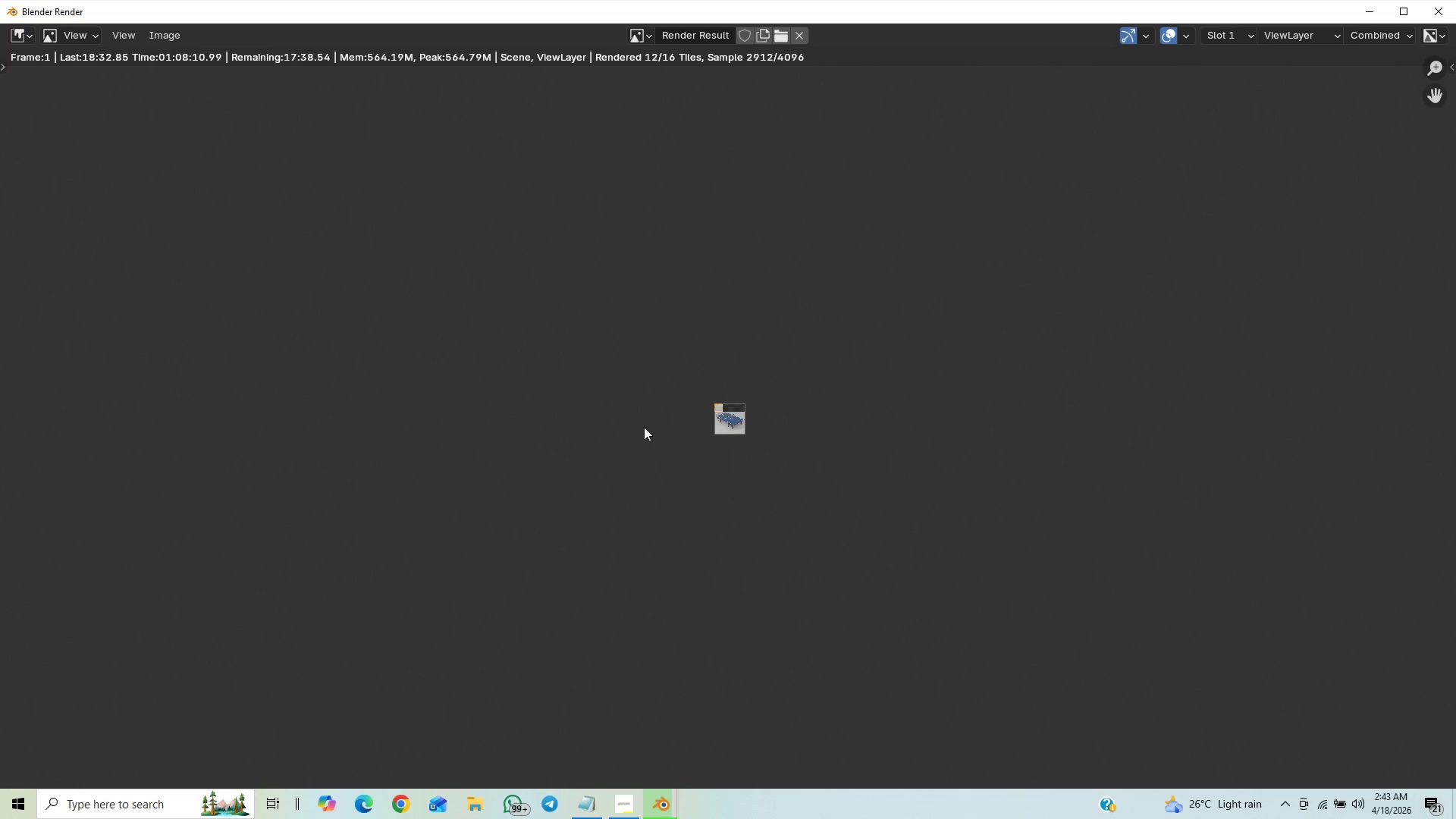 
scroll: coordinate [644, 427], scroll_direction: up, amount: 12.0
 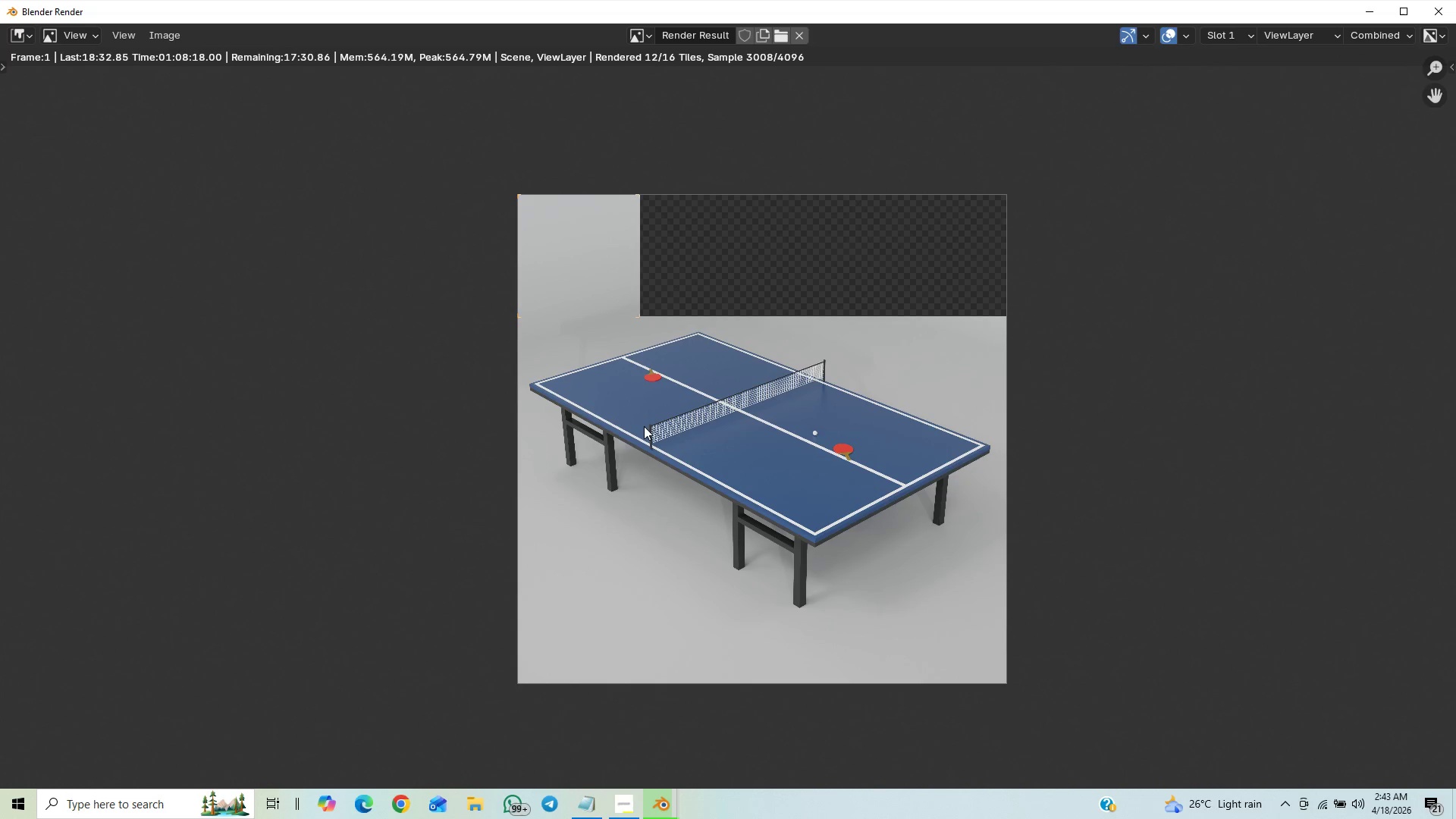 
wait(9.29)
 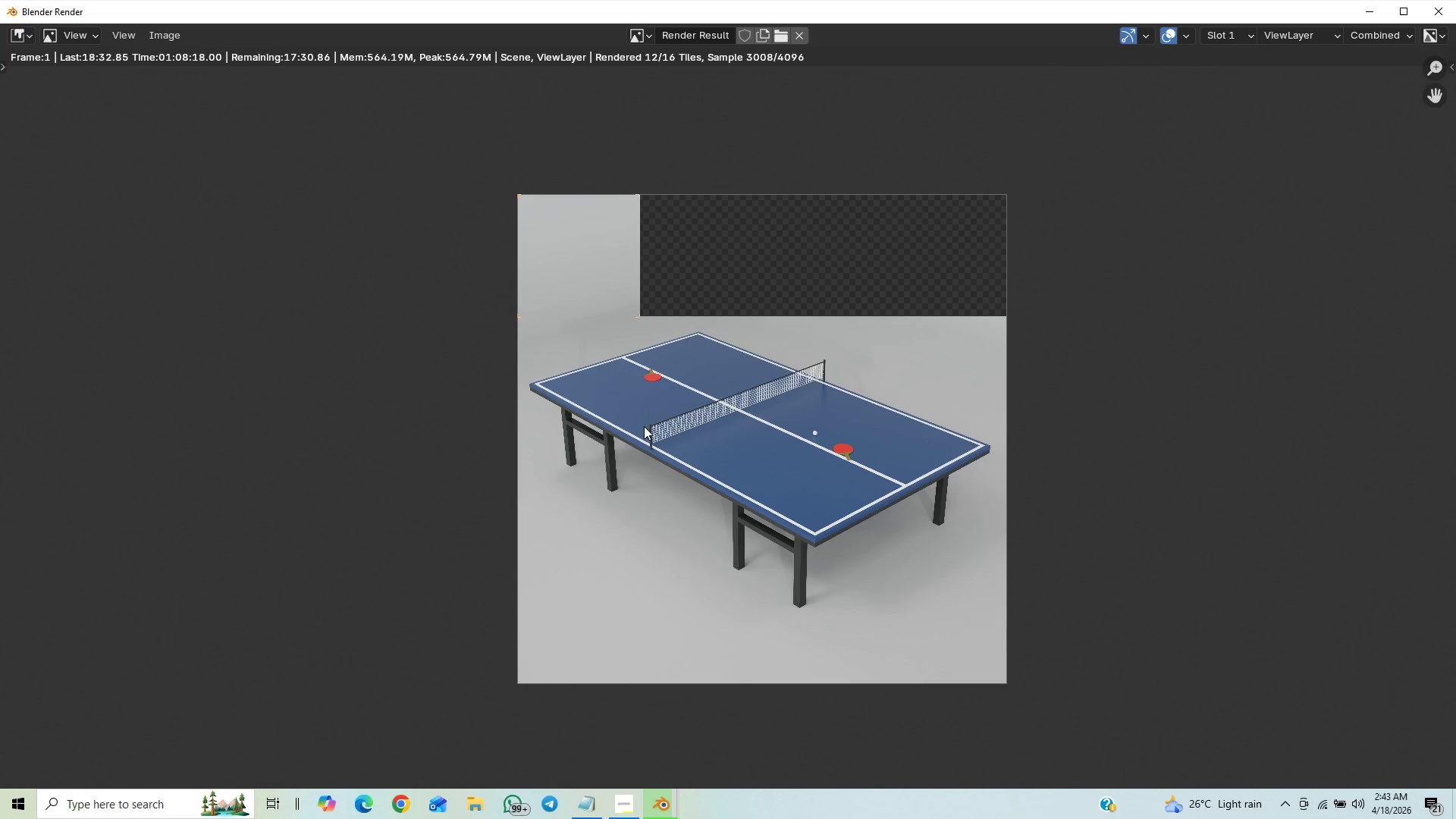 
scroll: coordinate [642, 429], scroll_direction: down, amount: 2.0
 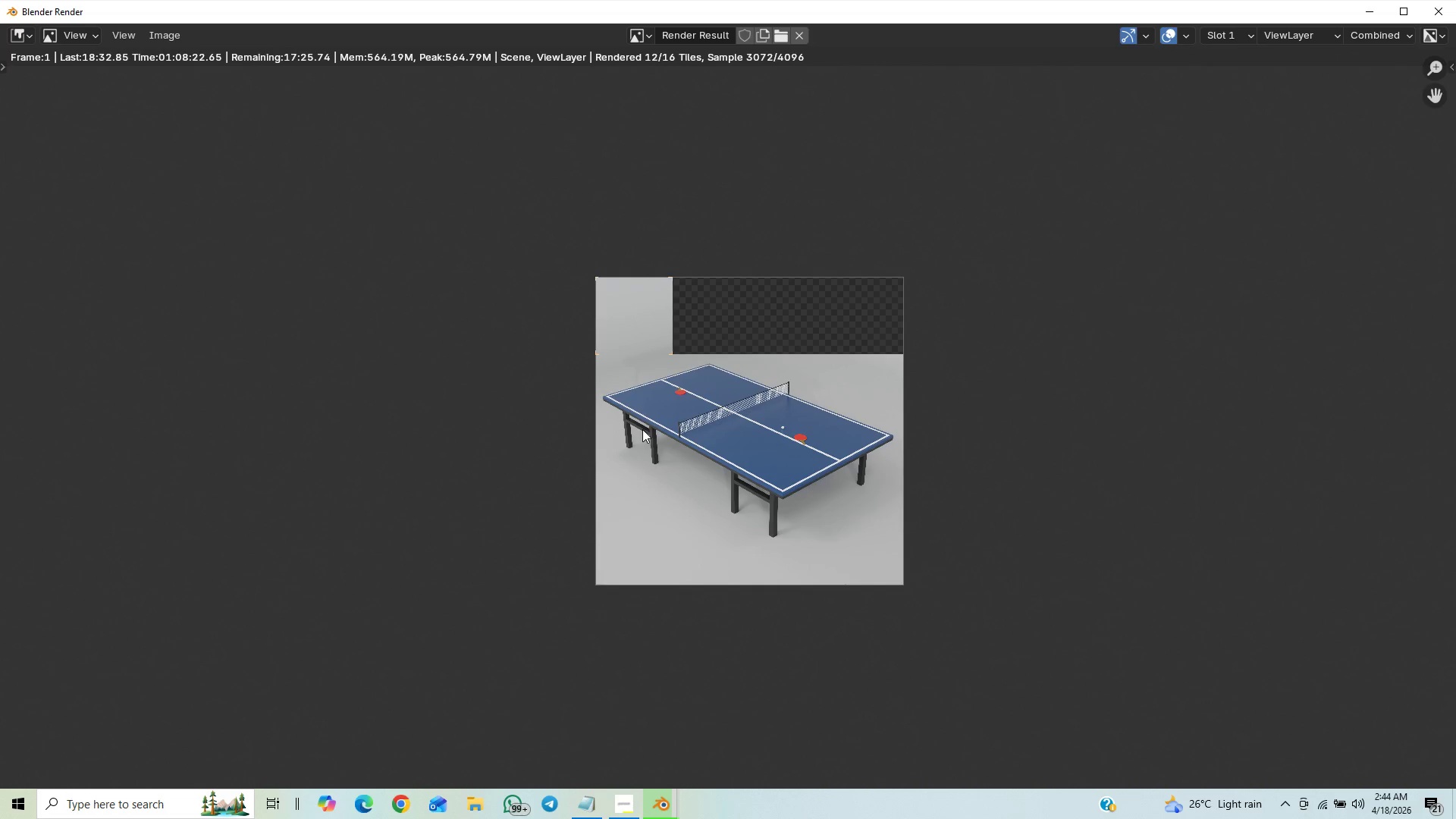 
scroll: coordinate [645, 423], scroll_direction: up, amount: 2.0
 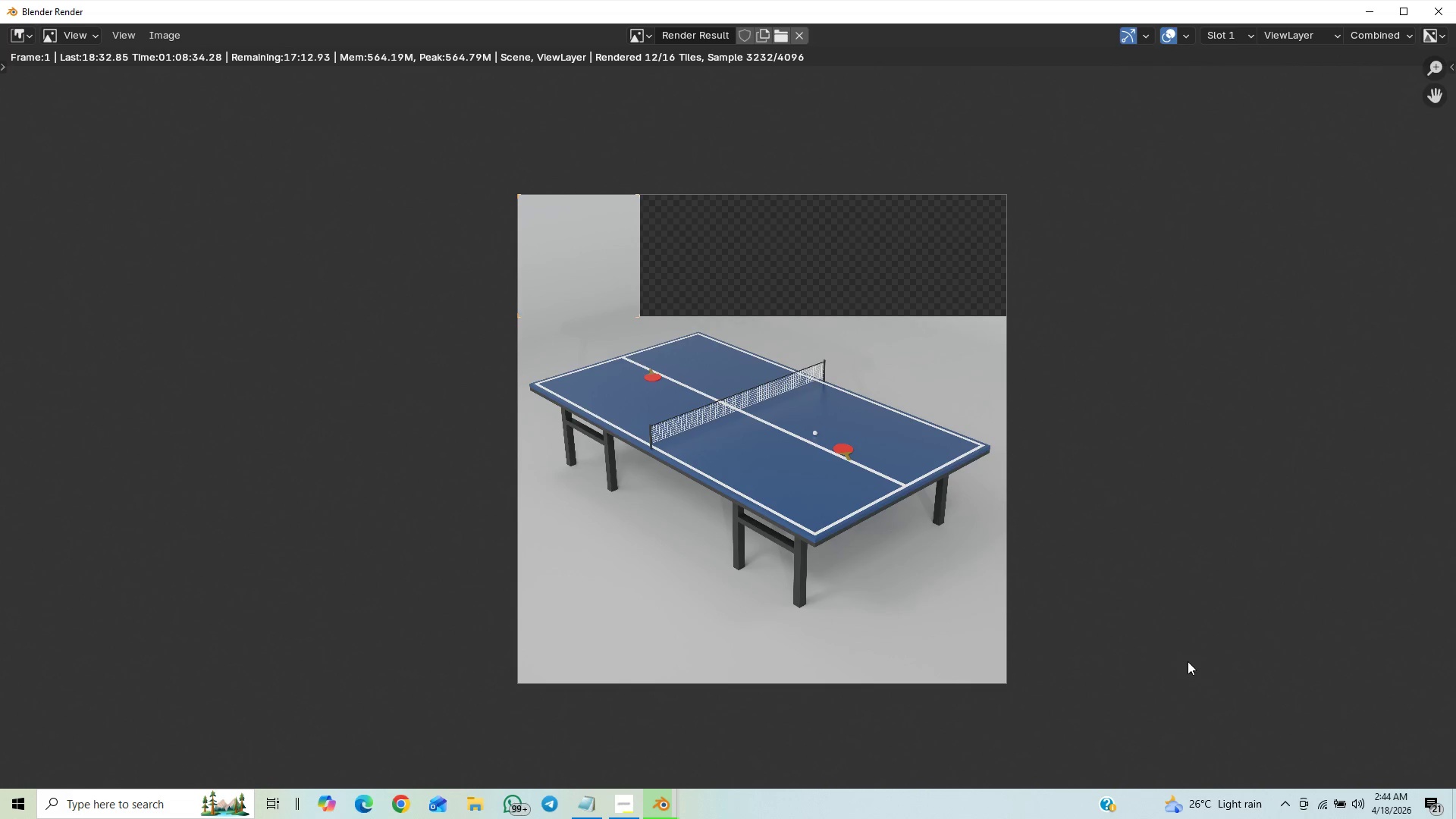 
wait(14.87)
 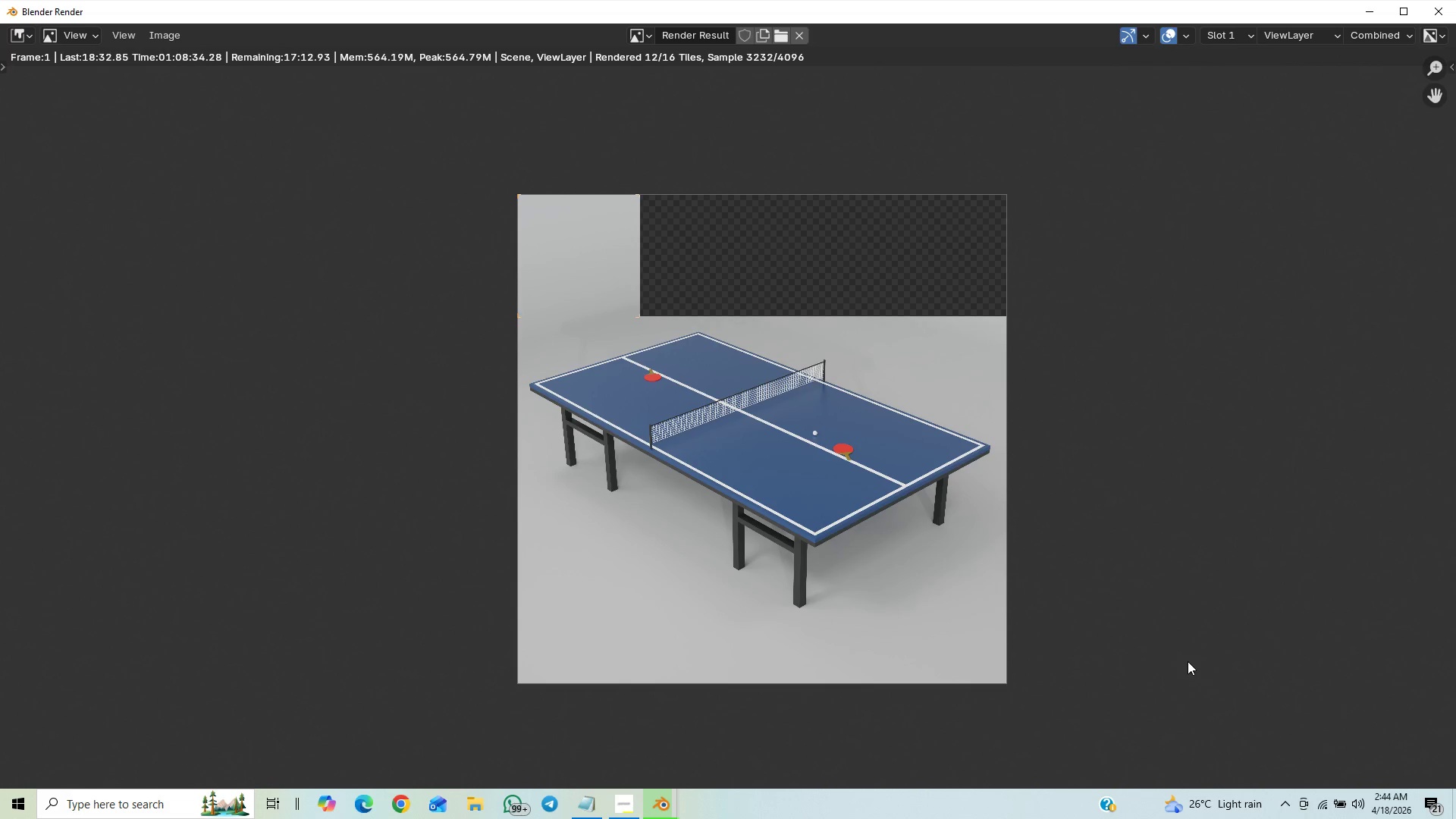 
scroll: coordinate [1178, 488], scroll_direction: down, amount: 5.0
 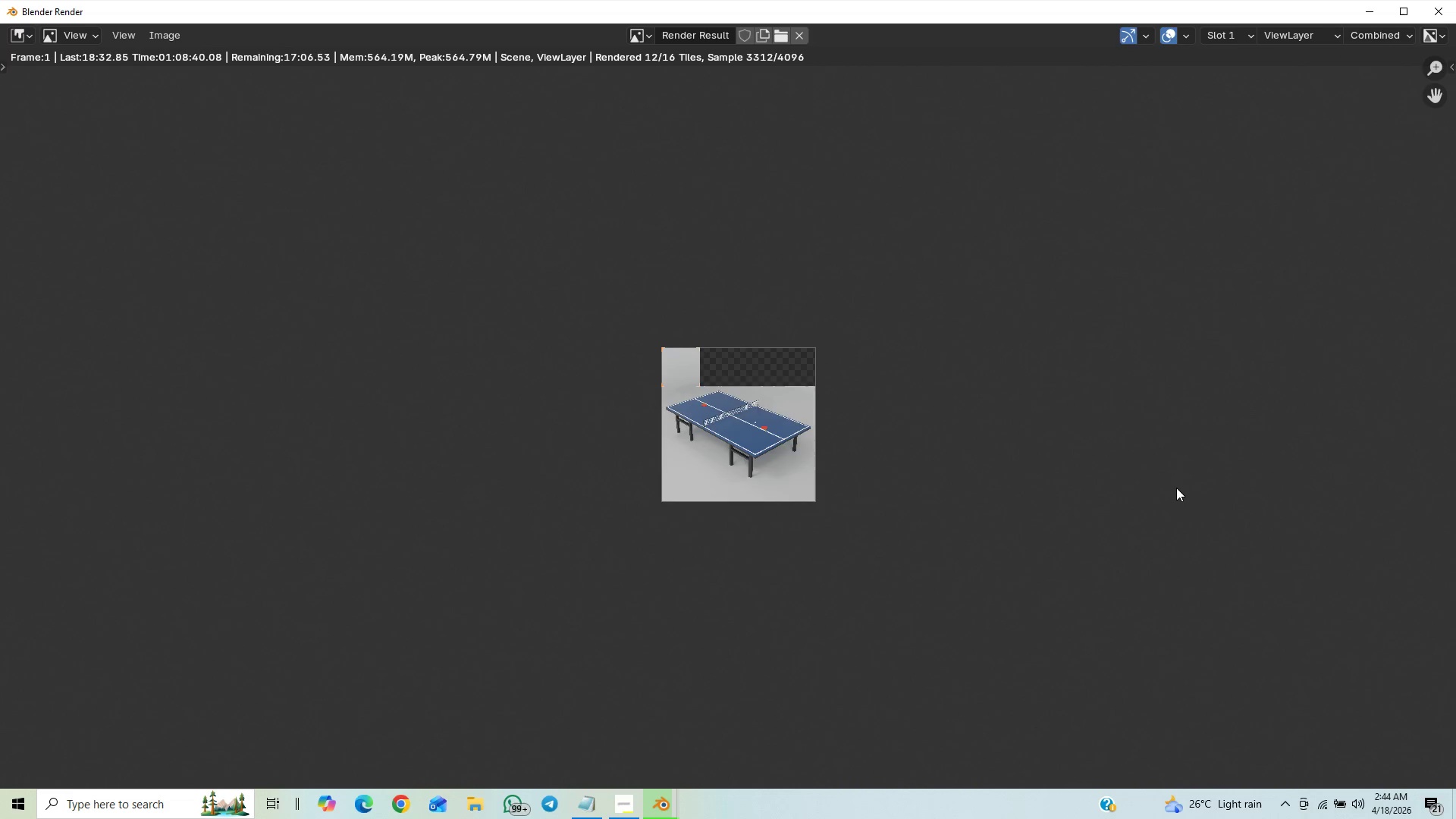 
scroll: coordinate [1173, 484], scroll_direction: up, amount: 6.0
 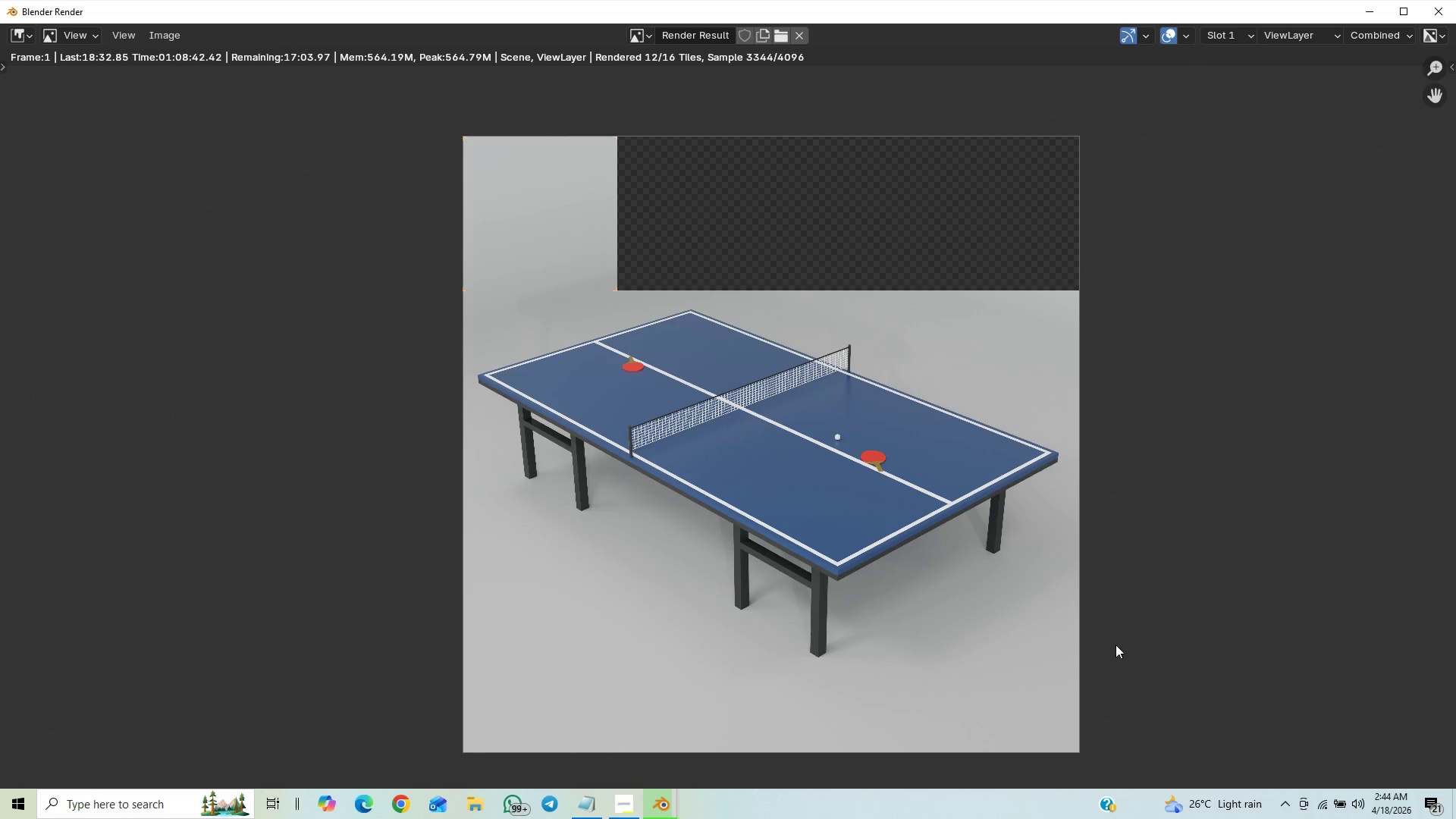 
scroll: coordinate [1076, 589], scroll_direction: down, amount: 1.0
 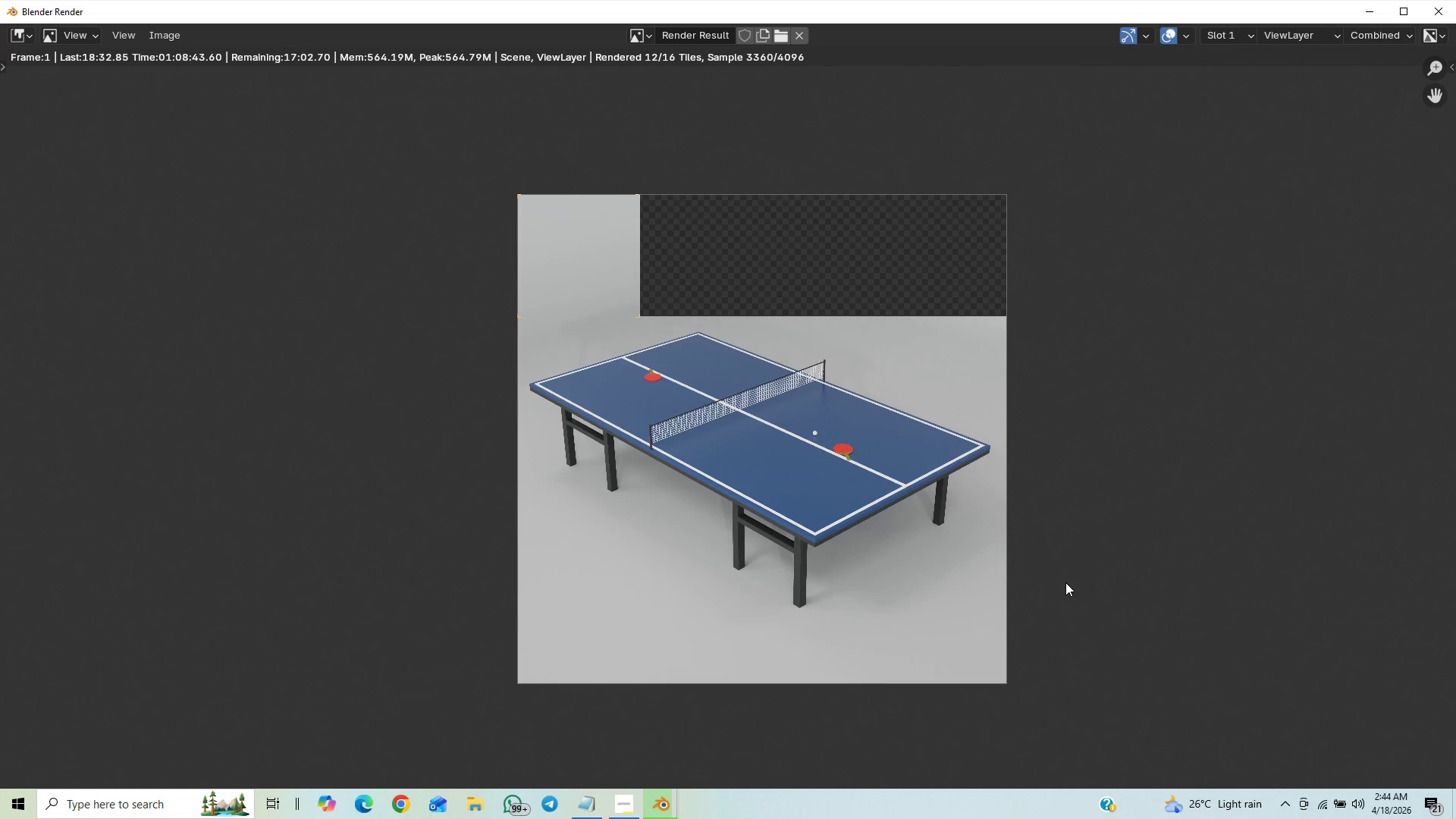 
scroll: coordinate [1068, 550], scroll_direction: up, amount: 2.0
 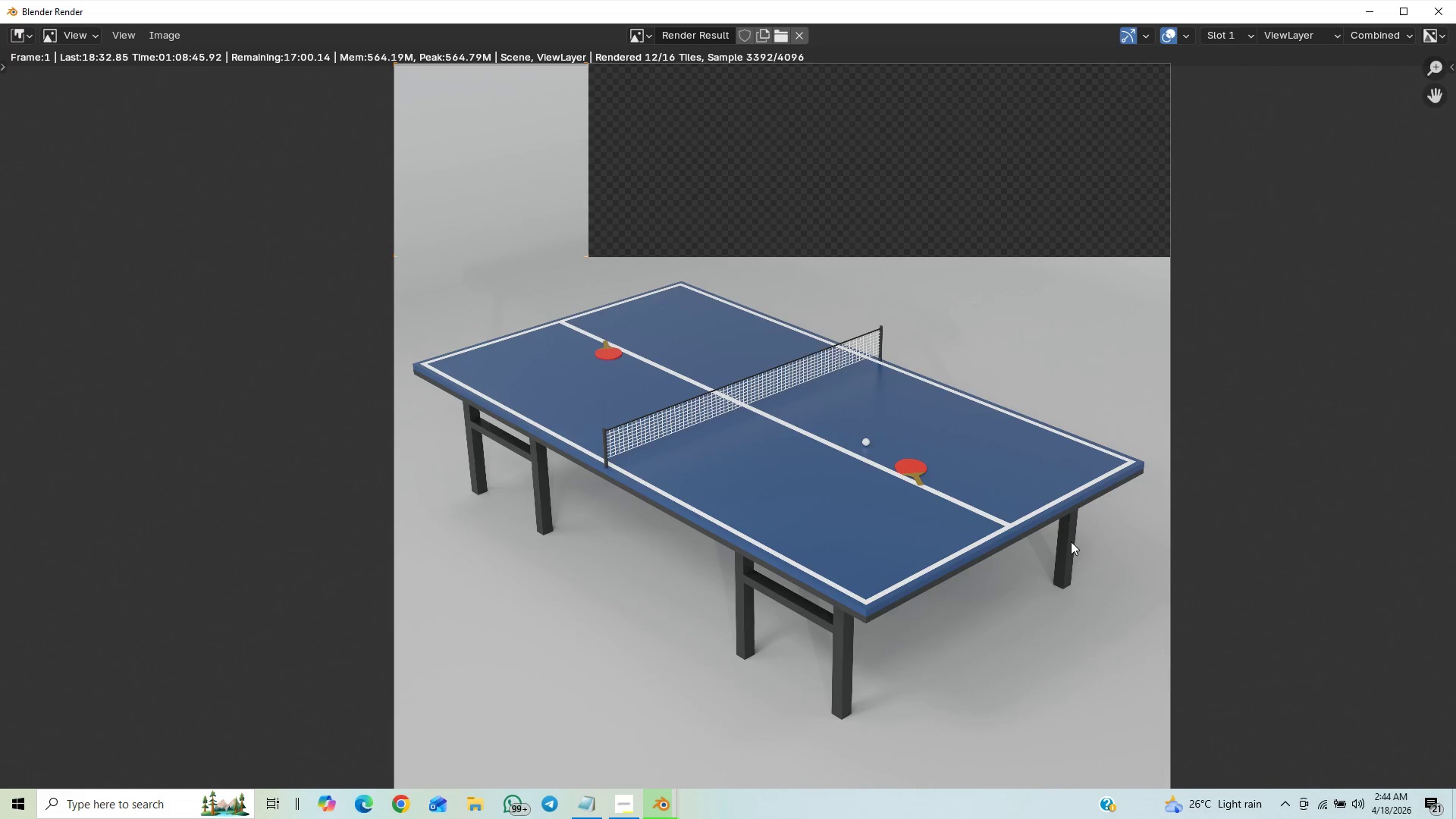 
scroll: coordinate [1070, 540], scroll_direction: down, amount: 2.0
 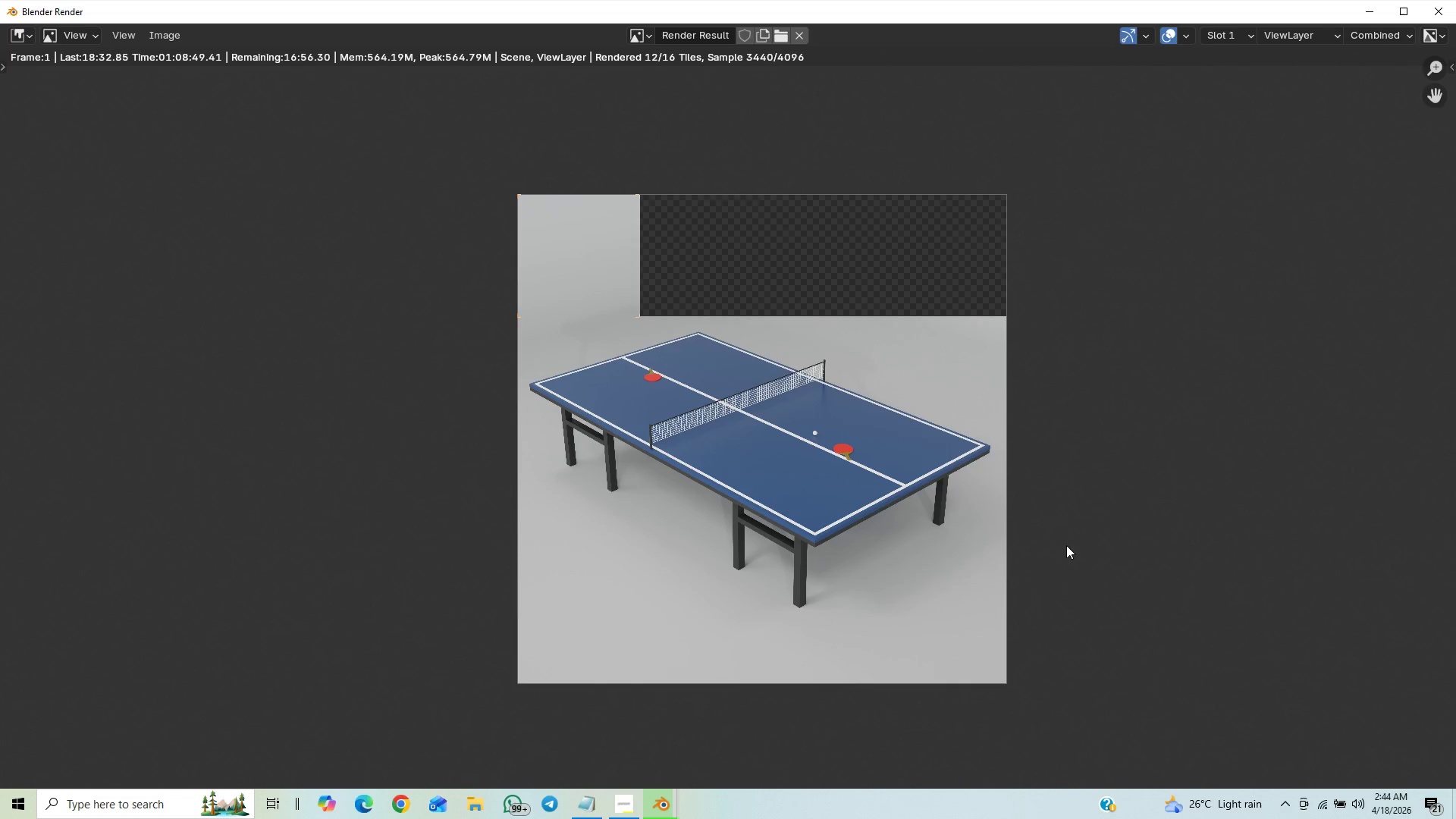 
scroll: coordinate [1065, 546], scroll_direction: up, amount: 1.0
 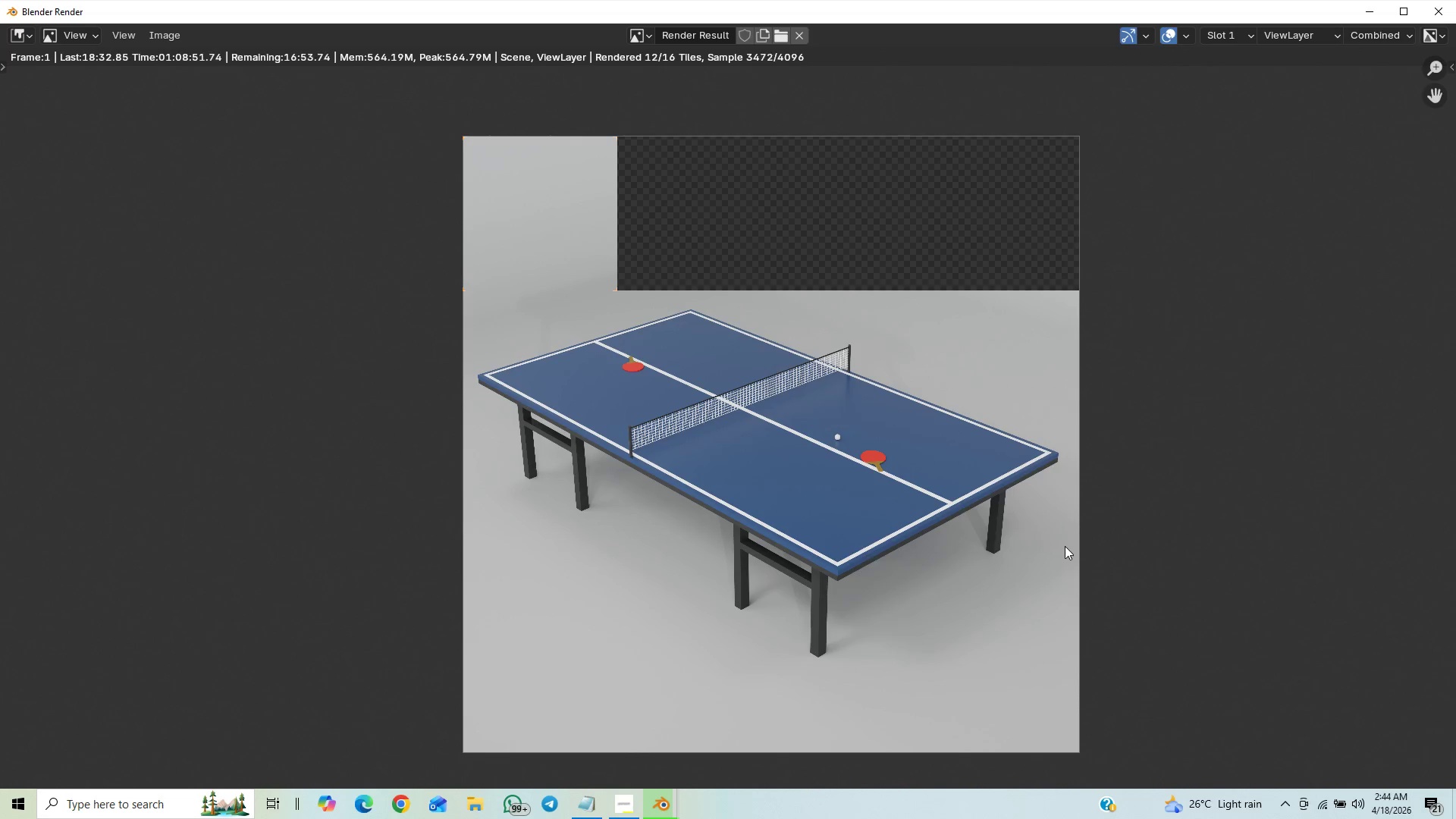 
scroll: coordinate [1065, 546], scroll_direction: down, amount: 2.0
 